 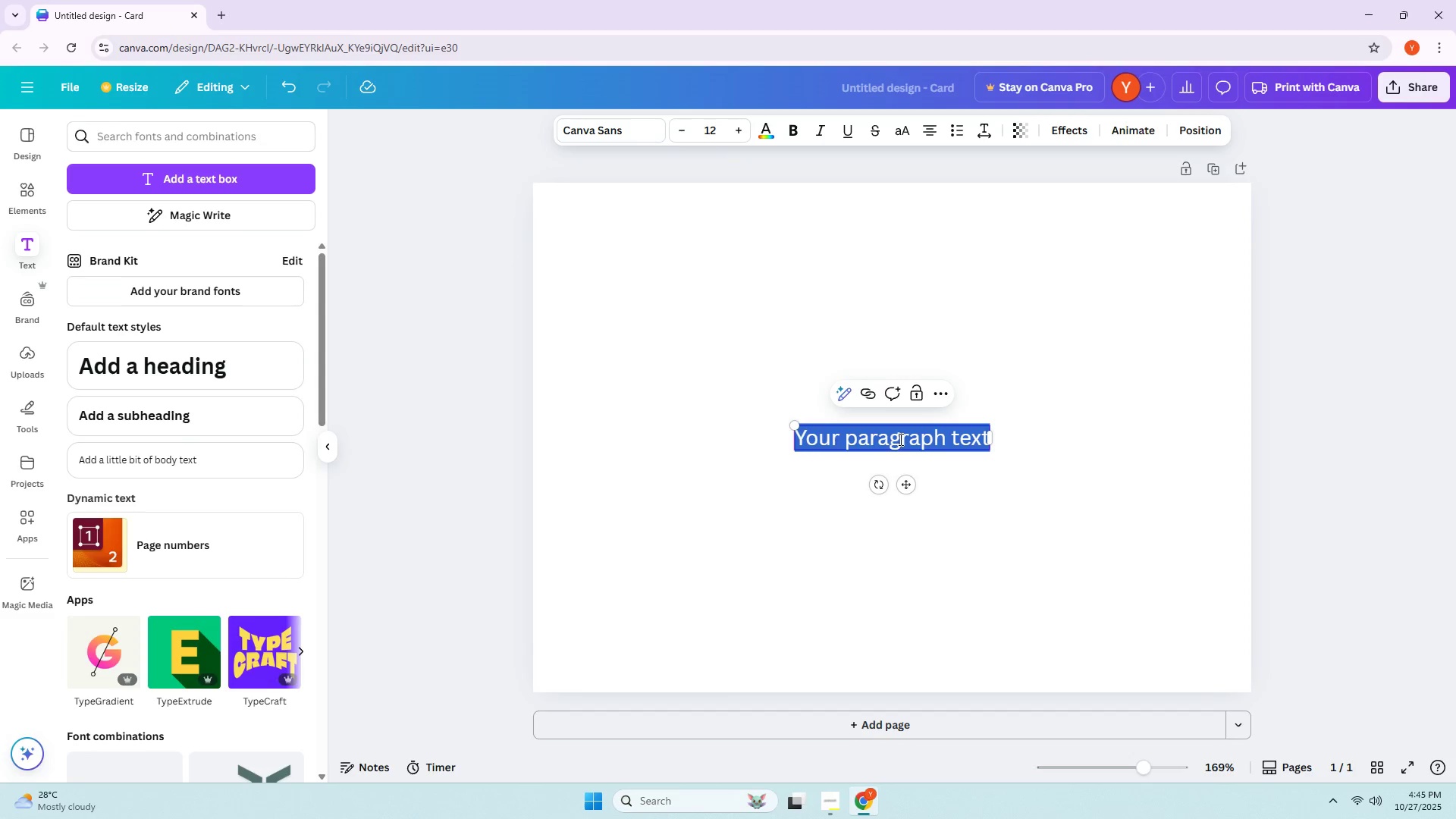 
type(replaceRW)
key(Backspace)
type(EW)
key(Backspace)
type(PLACE WITH YOU LOGO)
 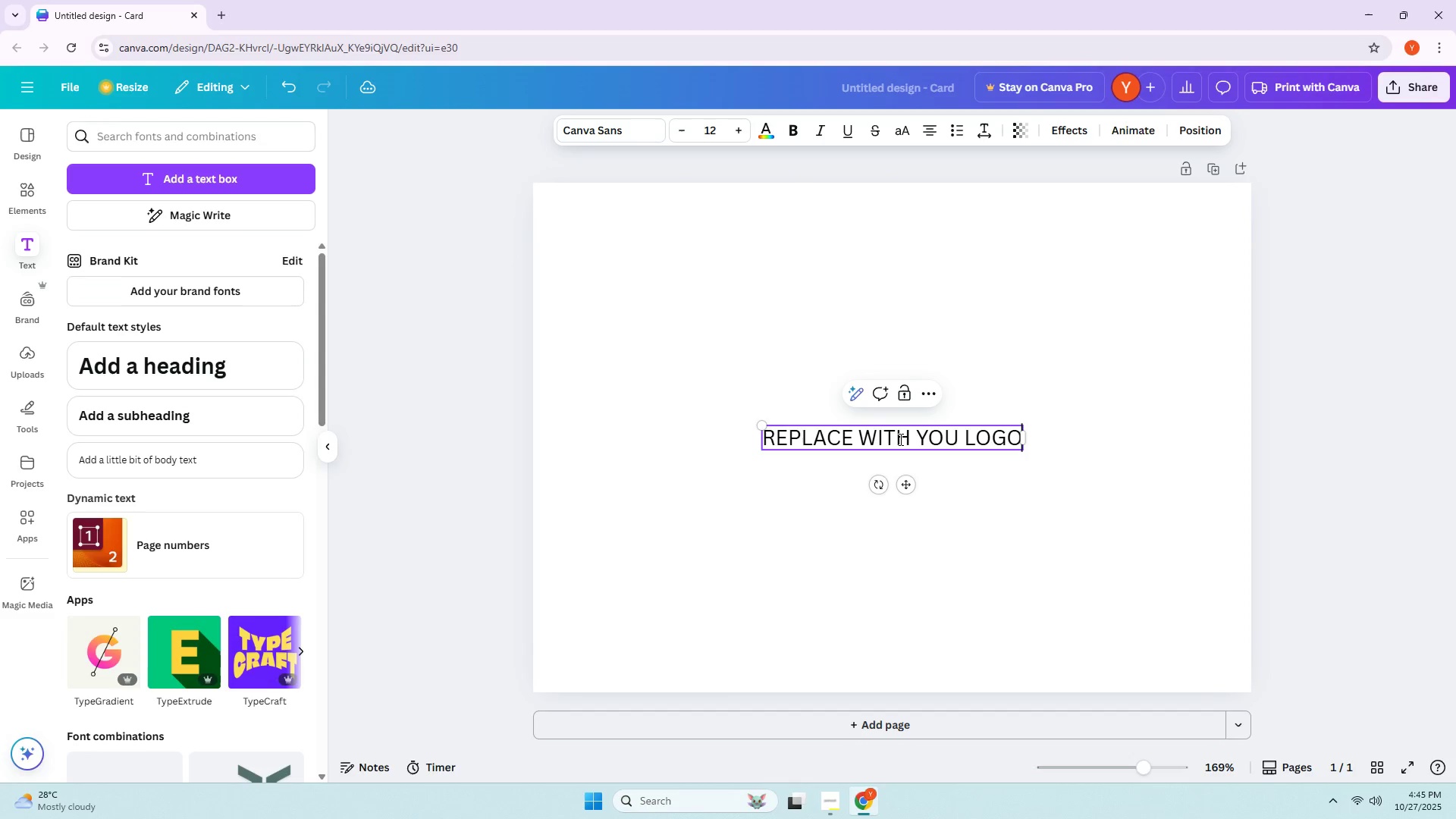 
double_click([839, 435])
 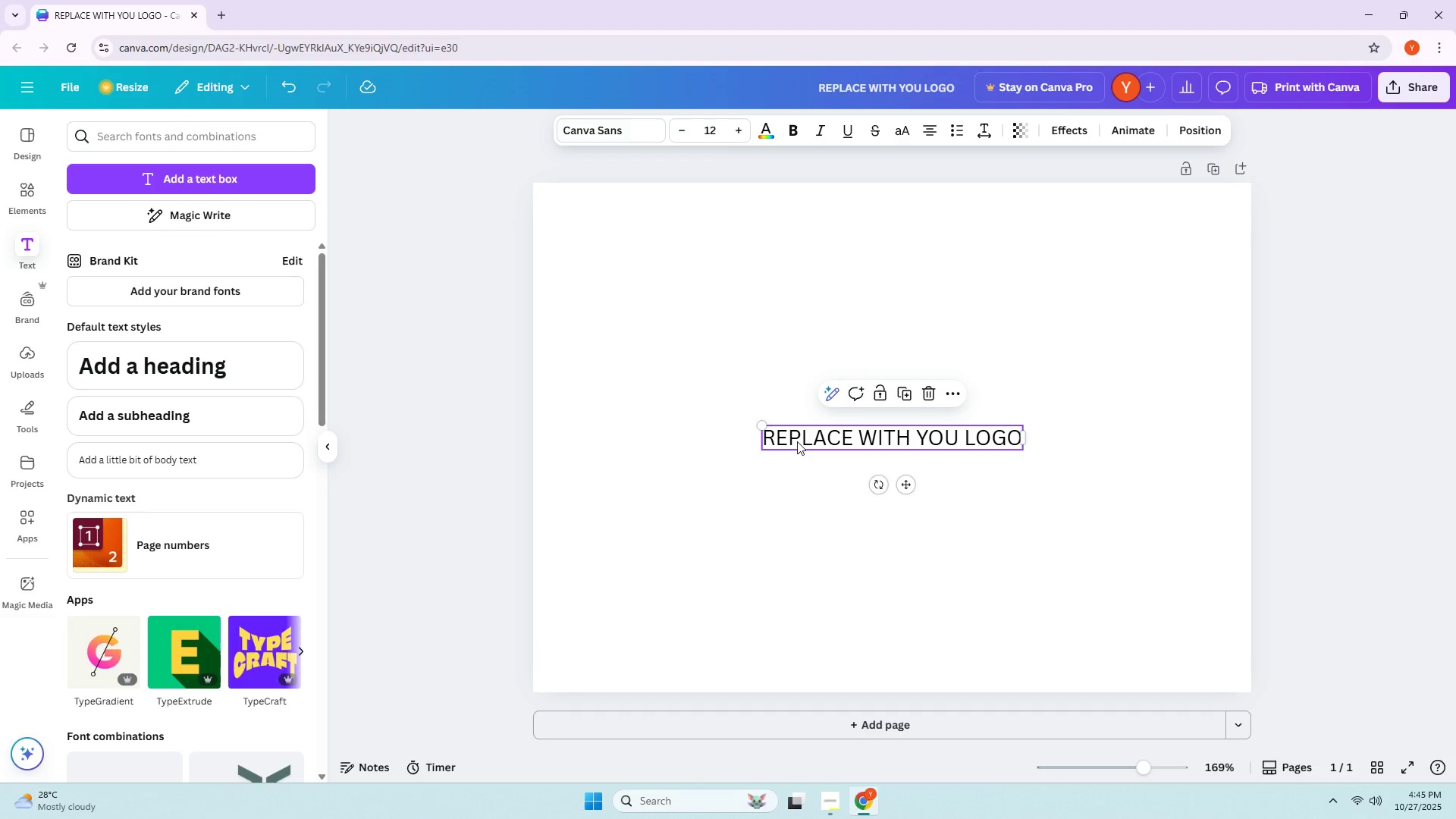 
left_click_drag(start_coordinate=[797, 441], to_coordinate=[717, 268])
 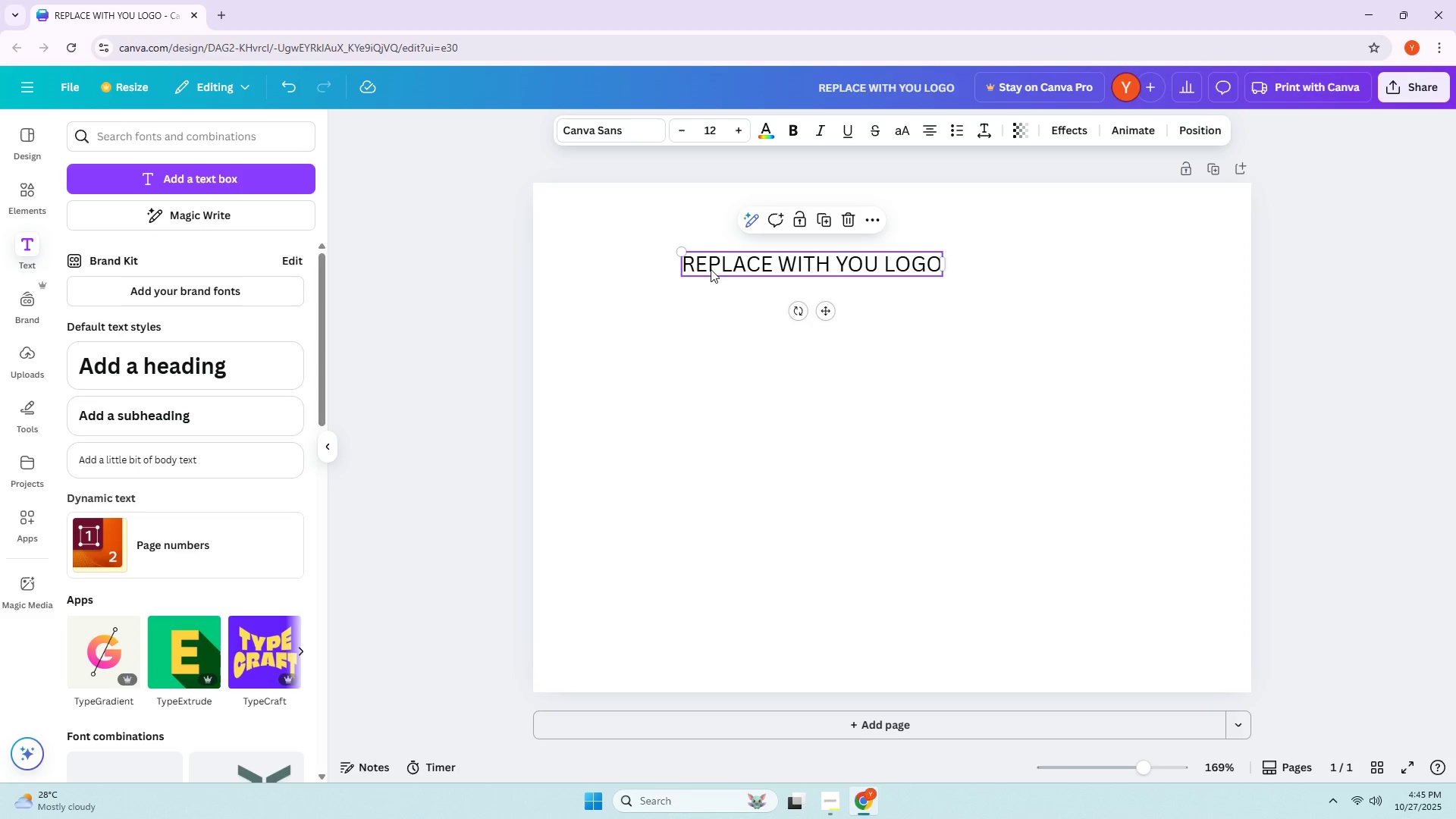 
wait(19.89)
 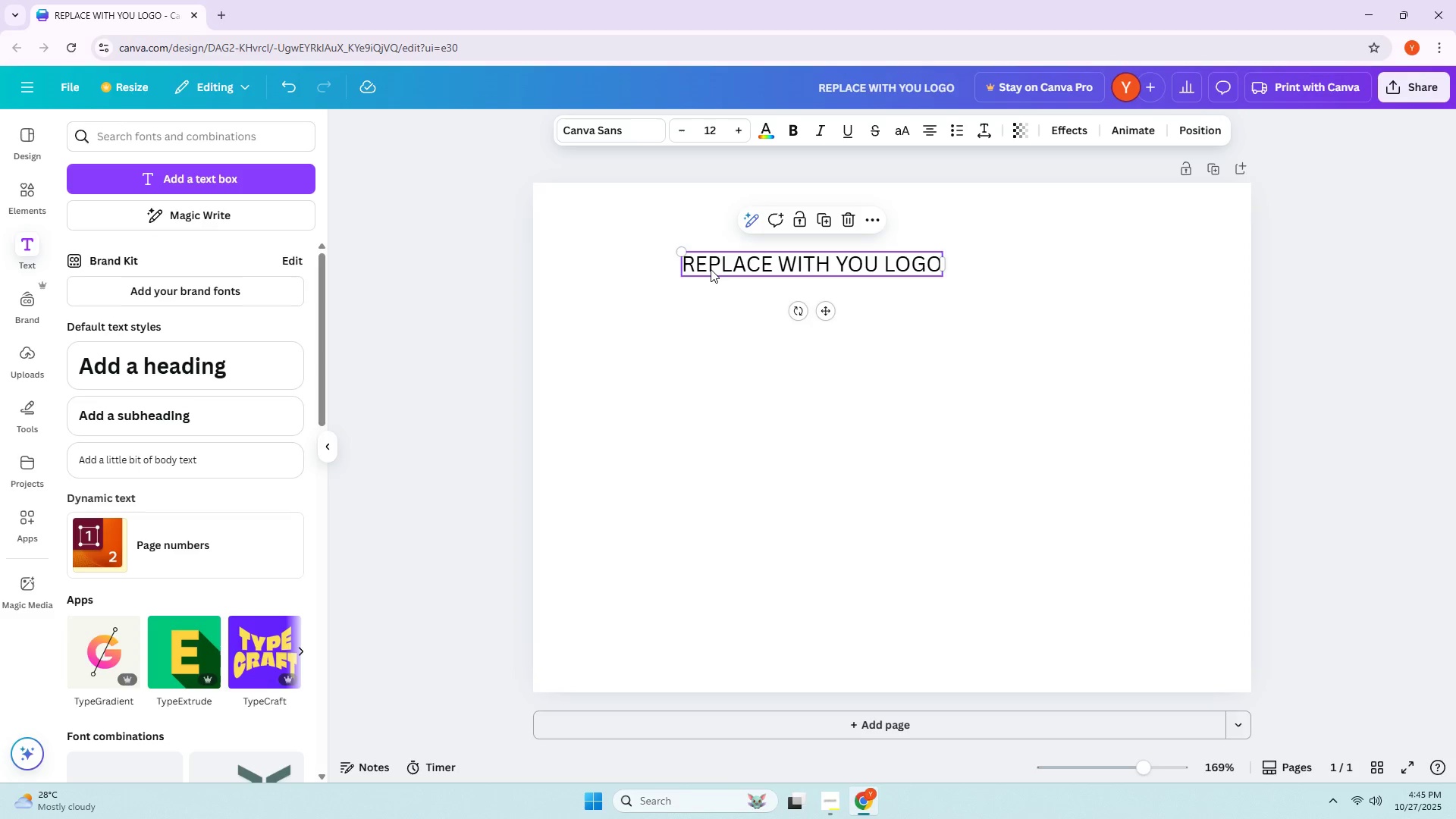 
left_click([760, 438])
 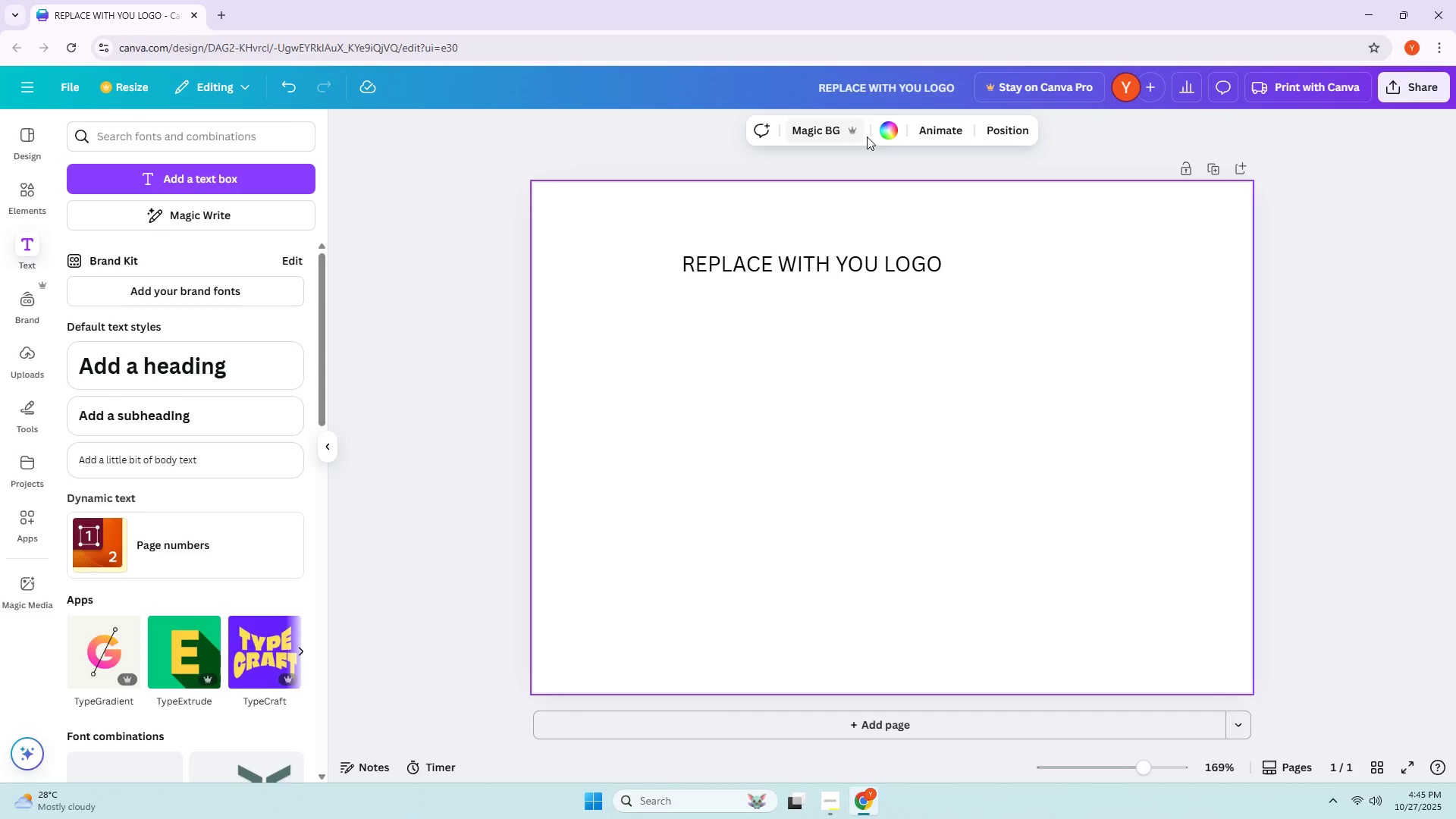 
left_click([878, 137])
 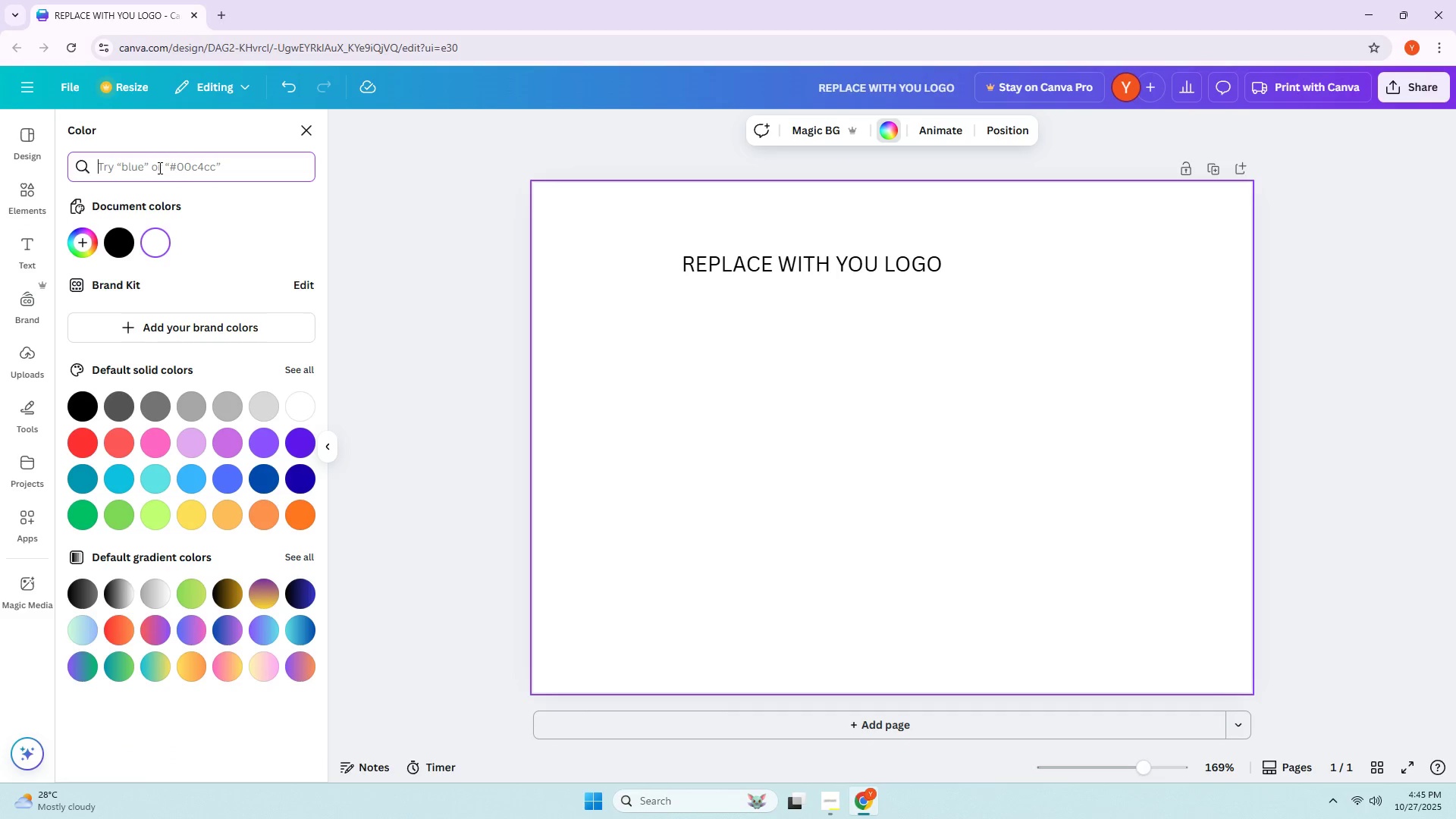 
type(#FAFAF9)
 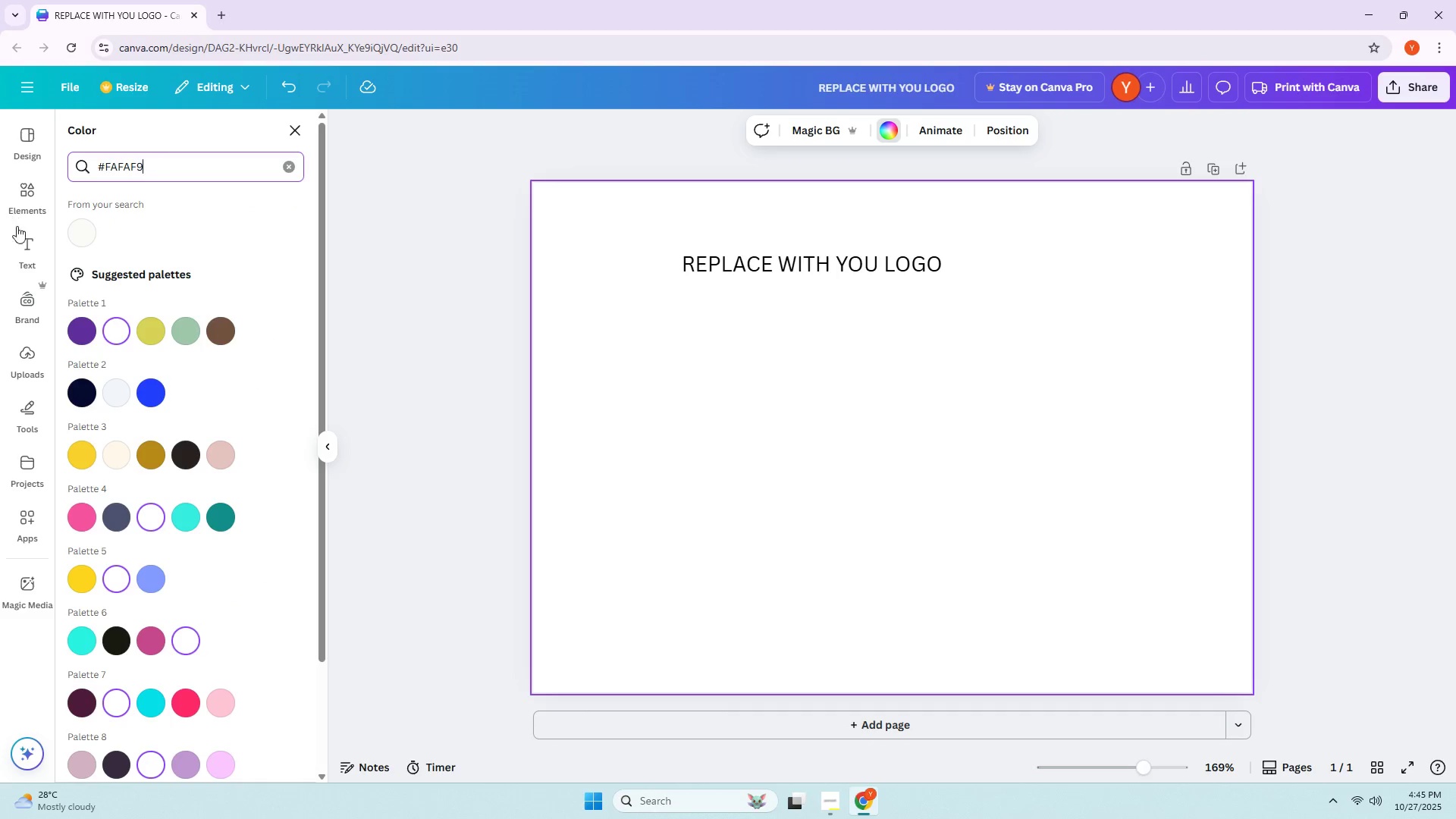 
left_click([67, 237])
 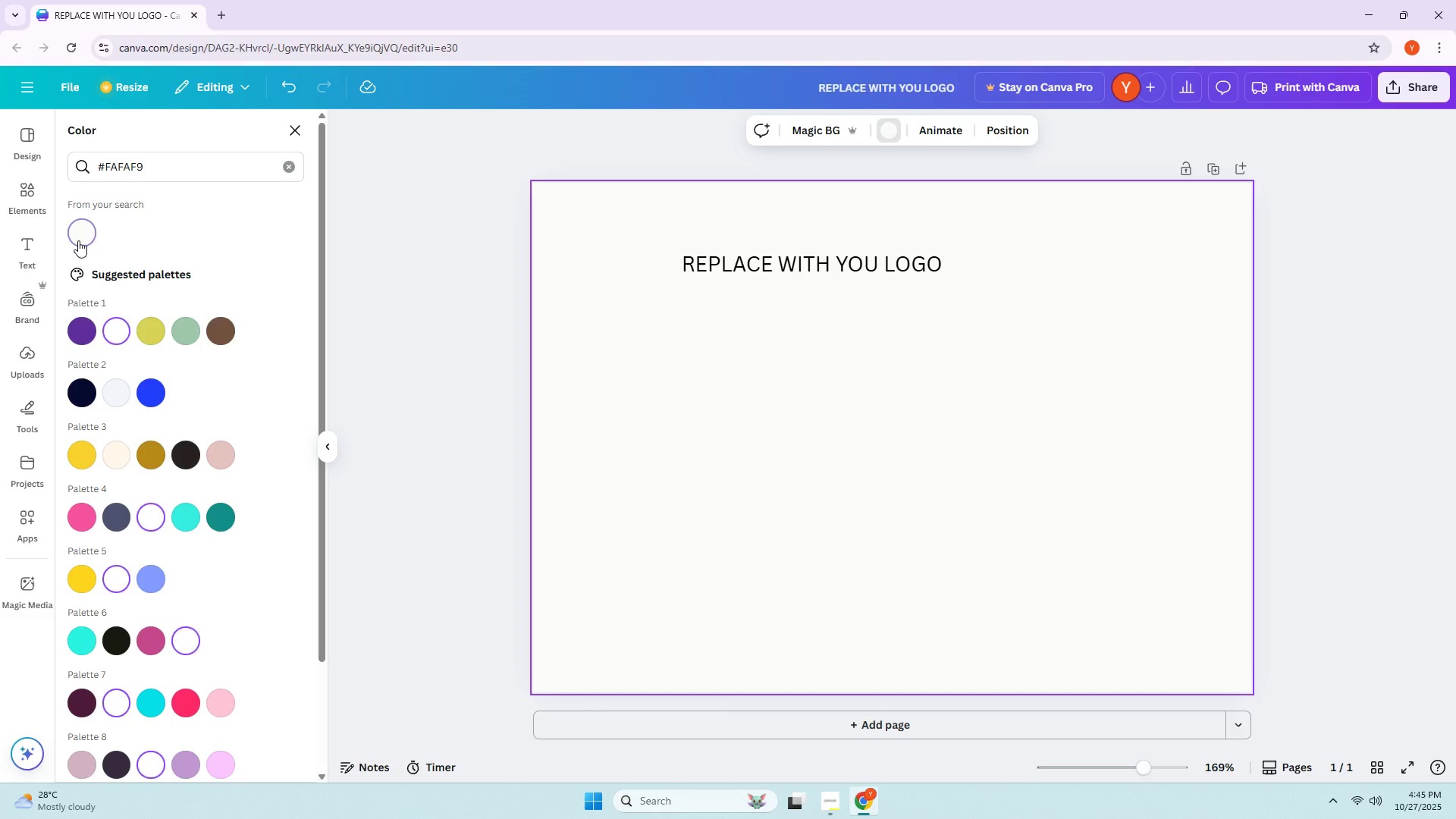 
double_click([648, 372])
 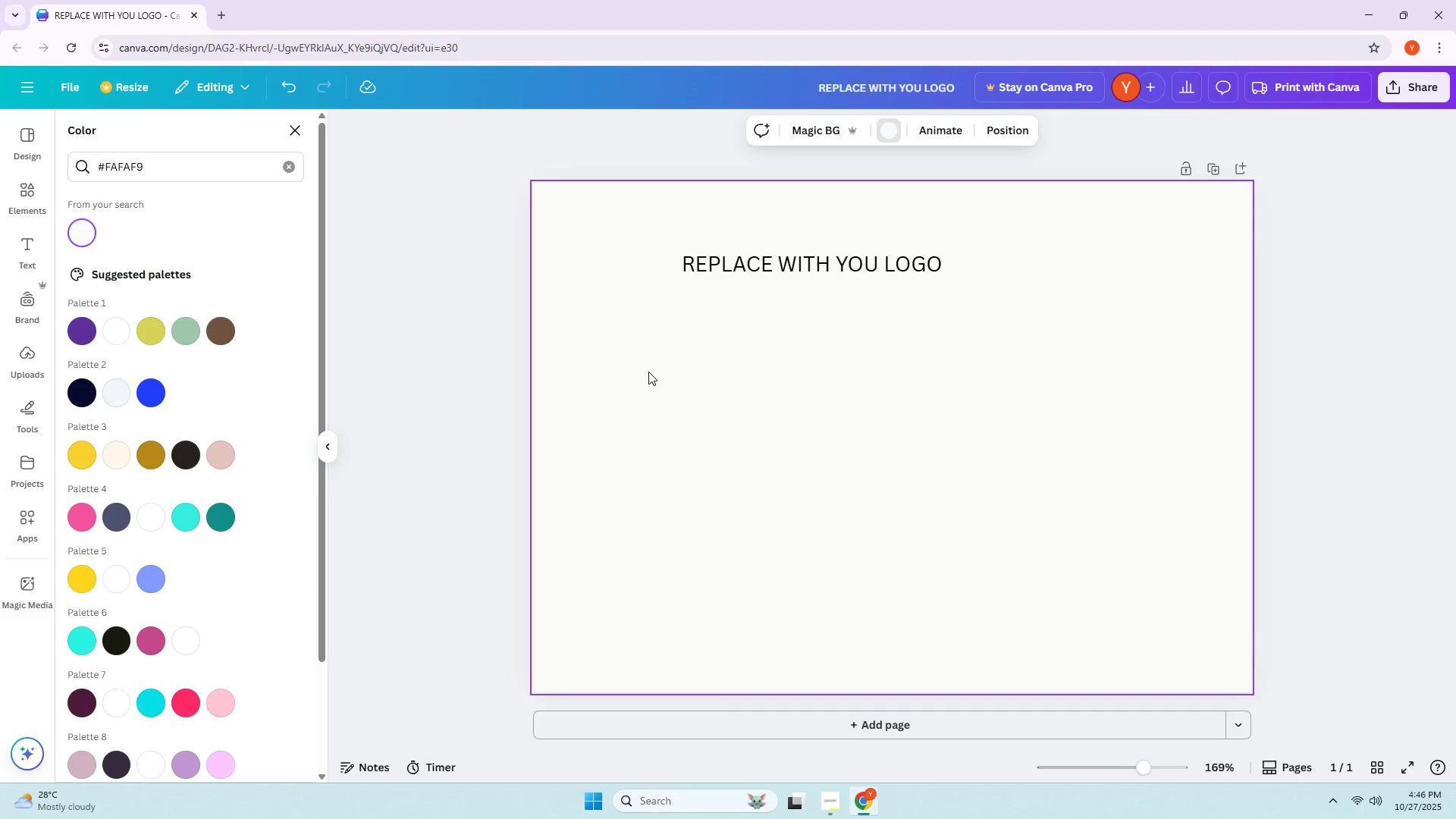 
wait(36.87)
 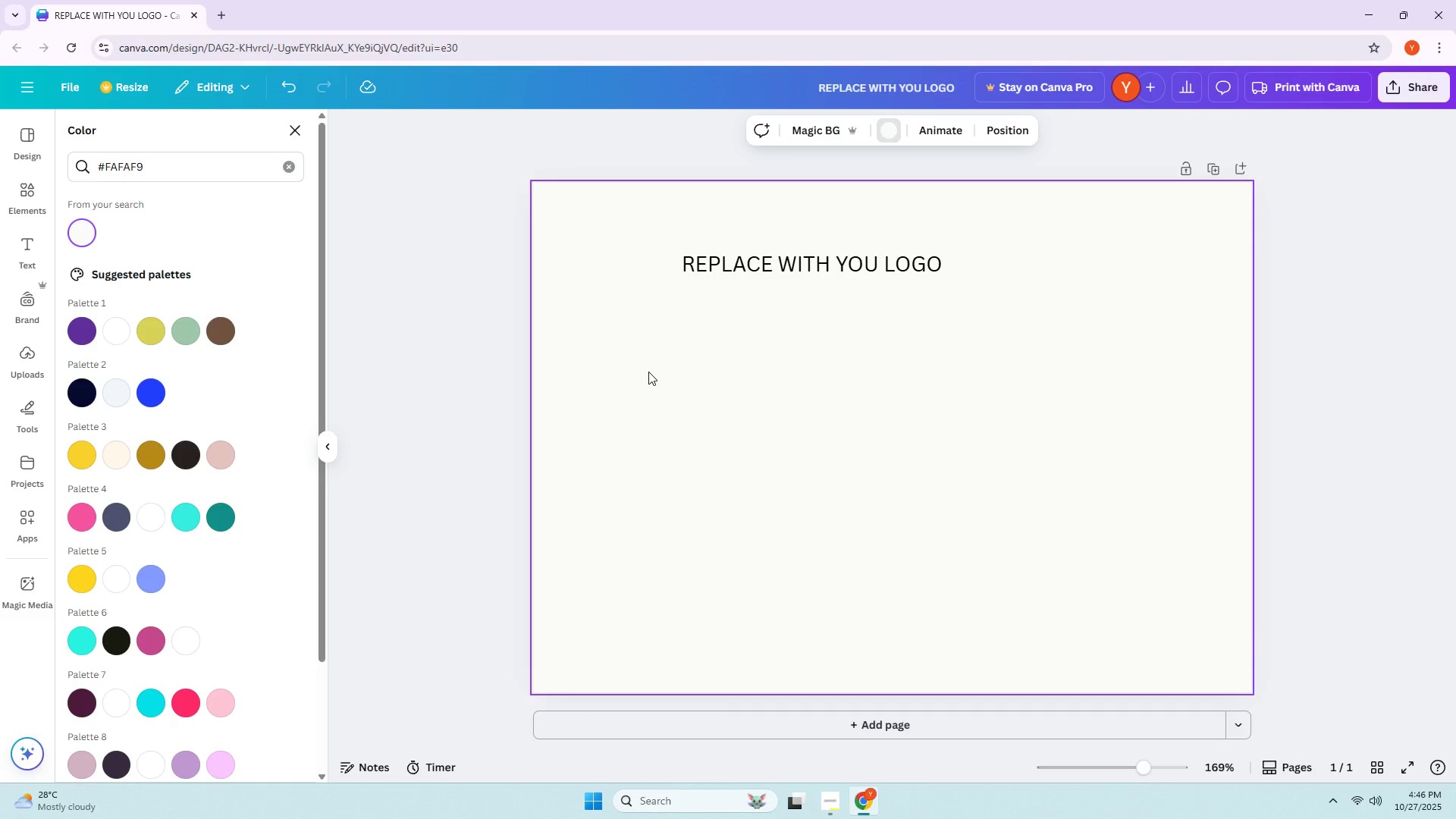 
double_click([1006, 259])
 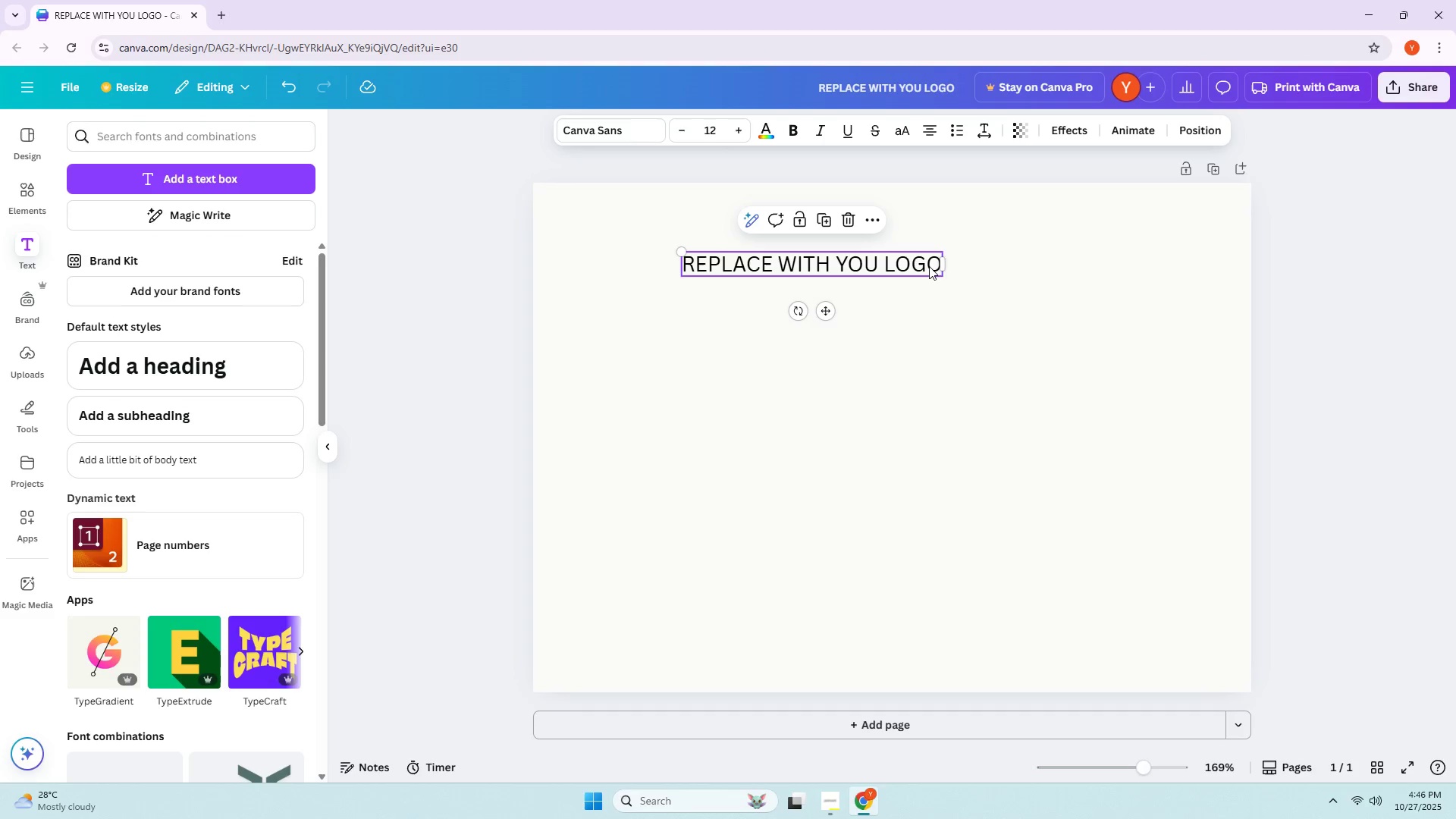 
wait(24.74)
 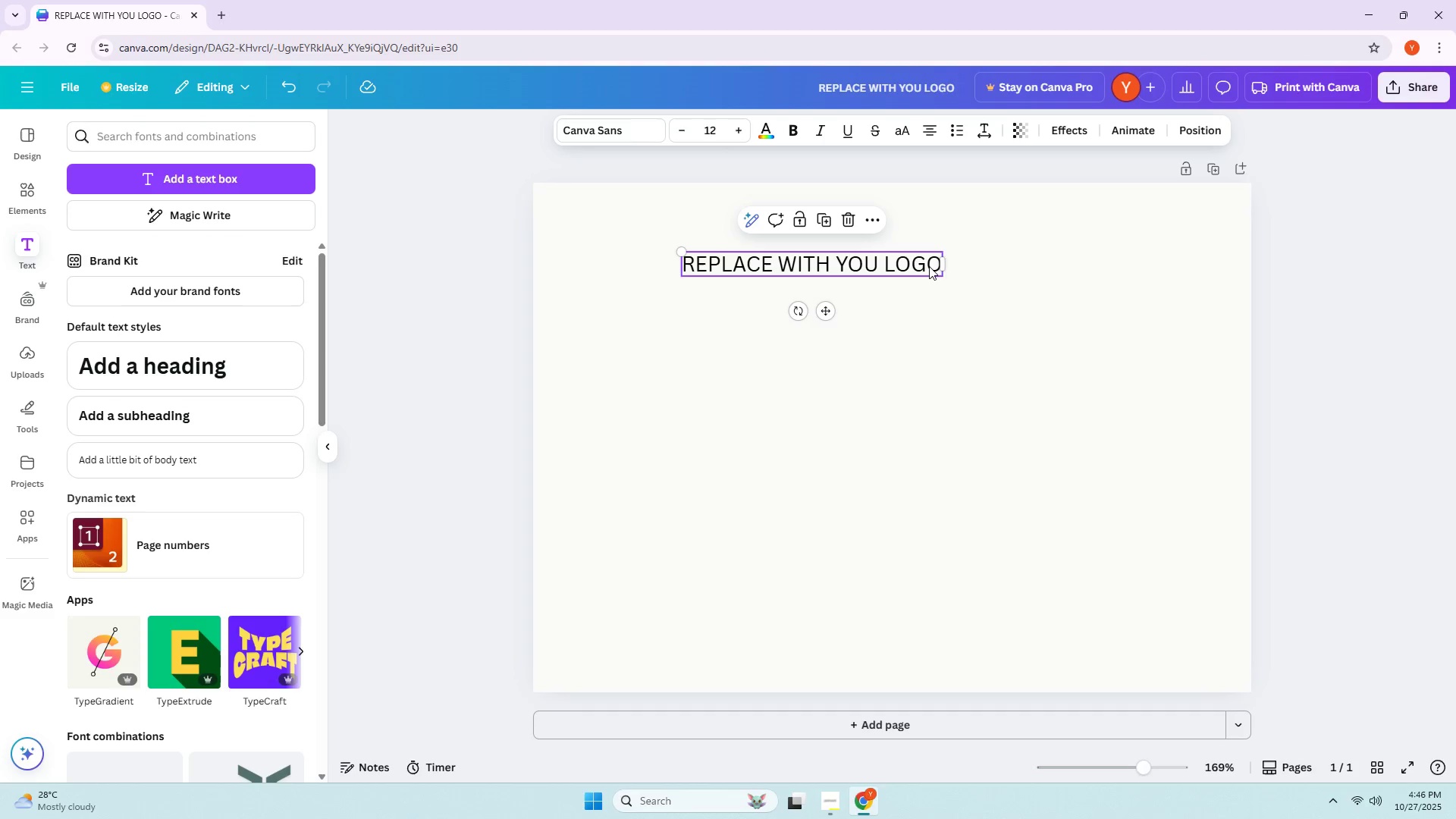 
left_click_drag(start_coordinate=[1078, 300], to_coordinate=[1072, 301])
 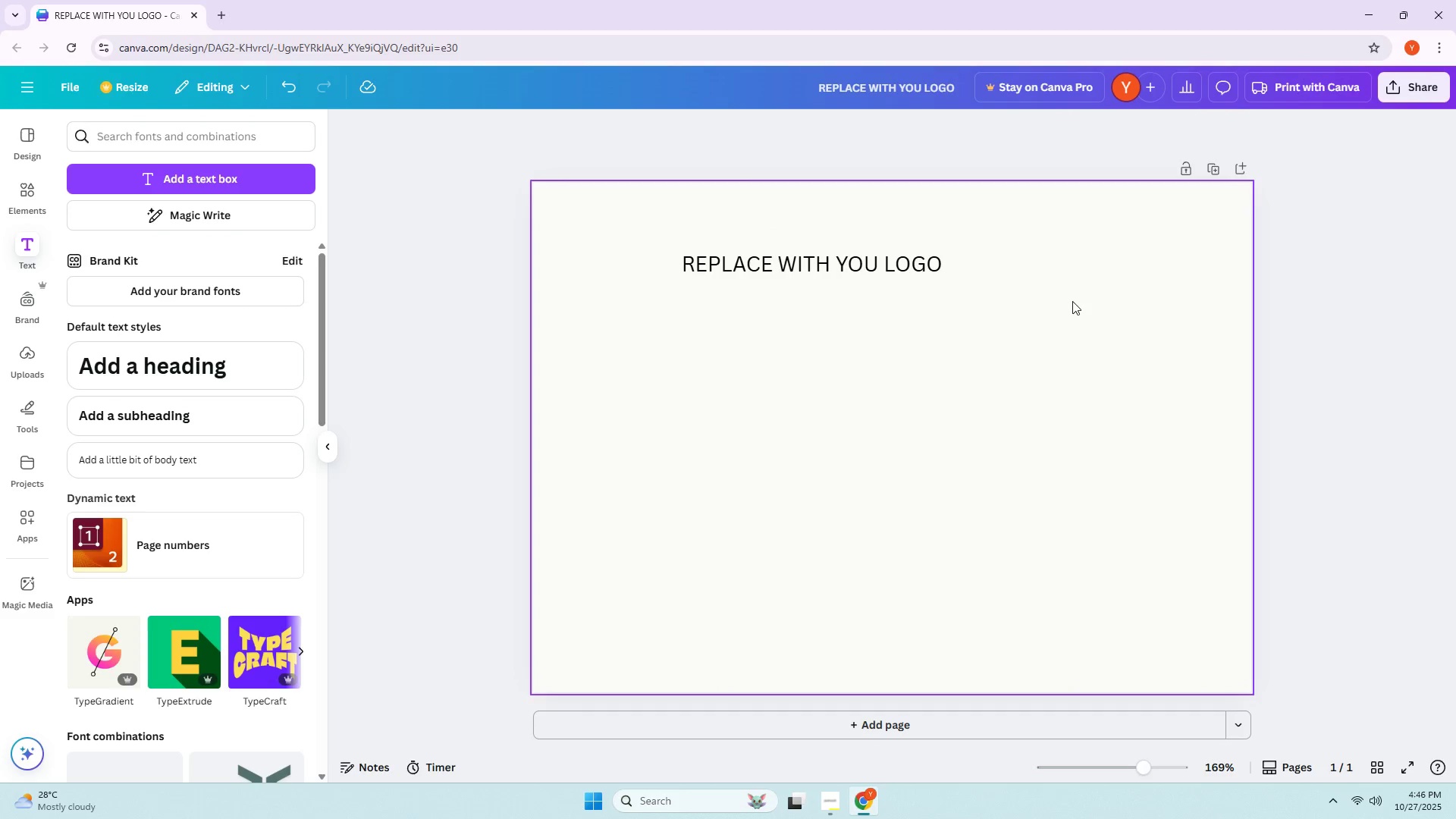 
double_click([1072, 301])
 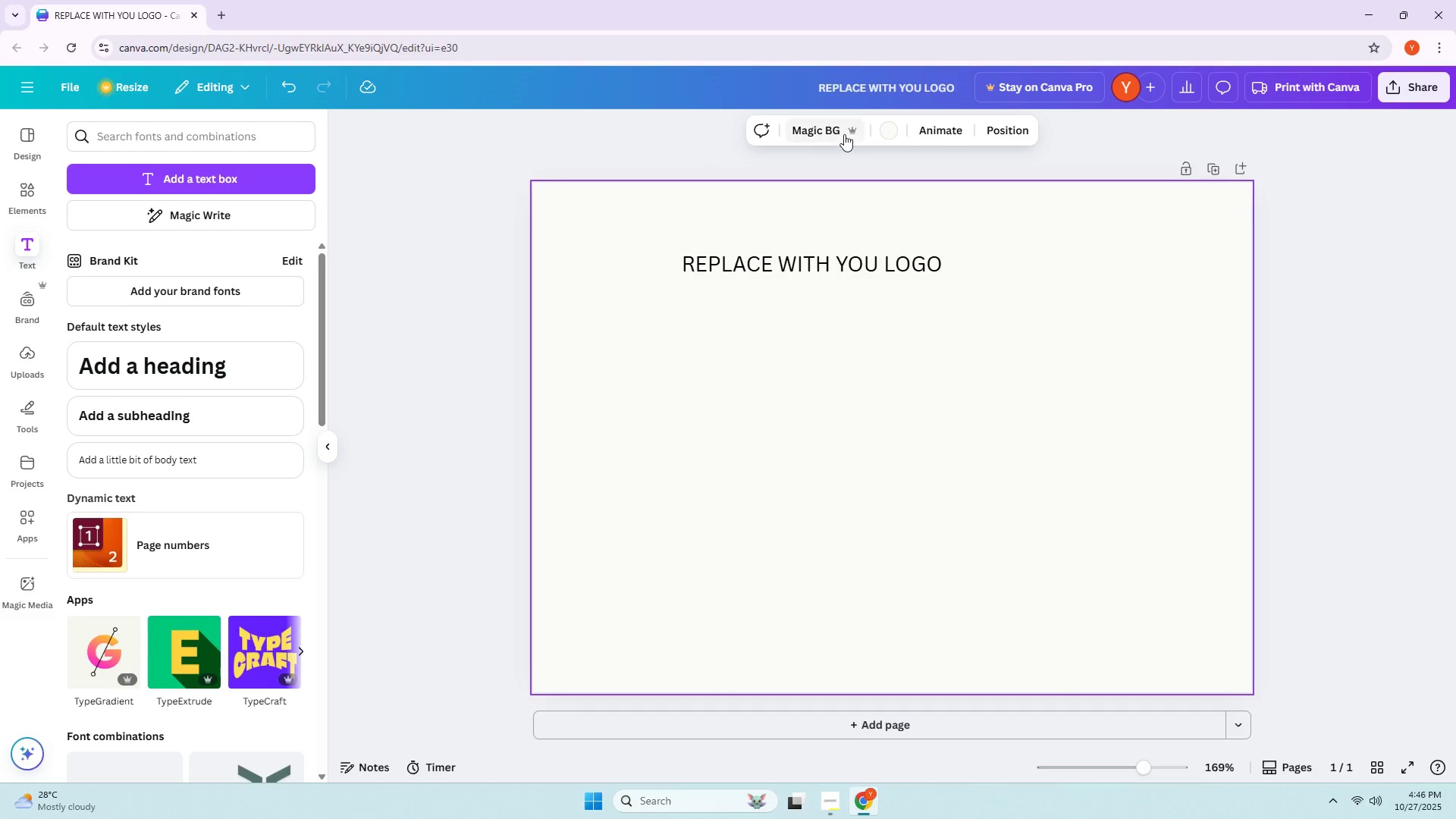 
left_click([874, 130])
 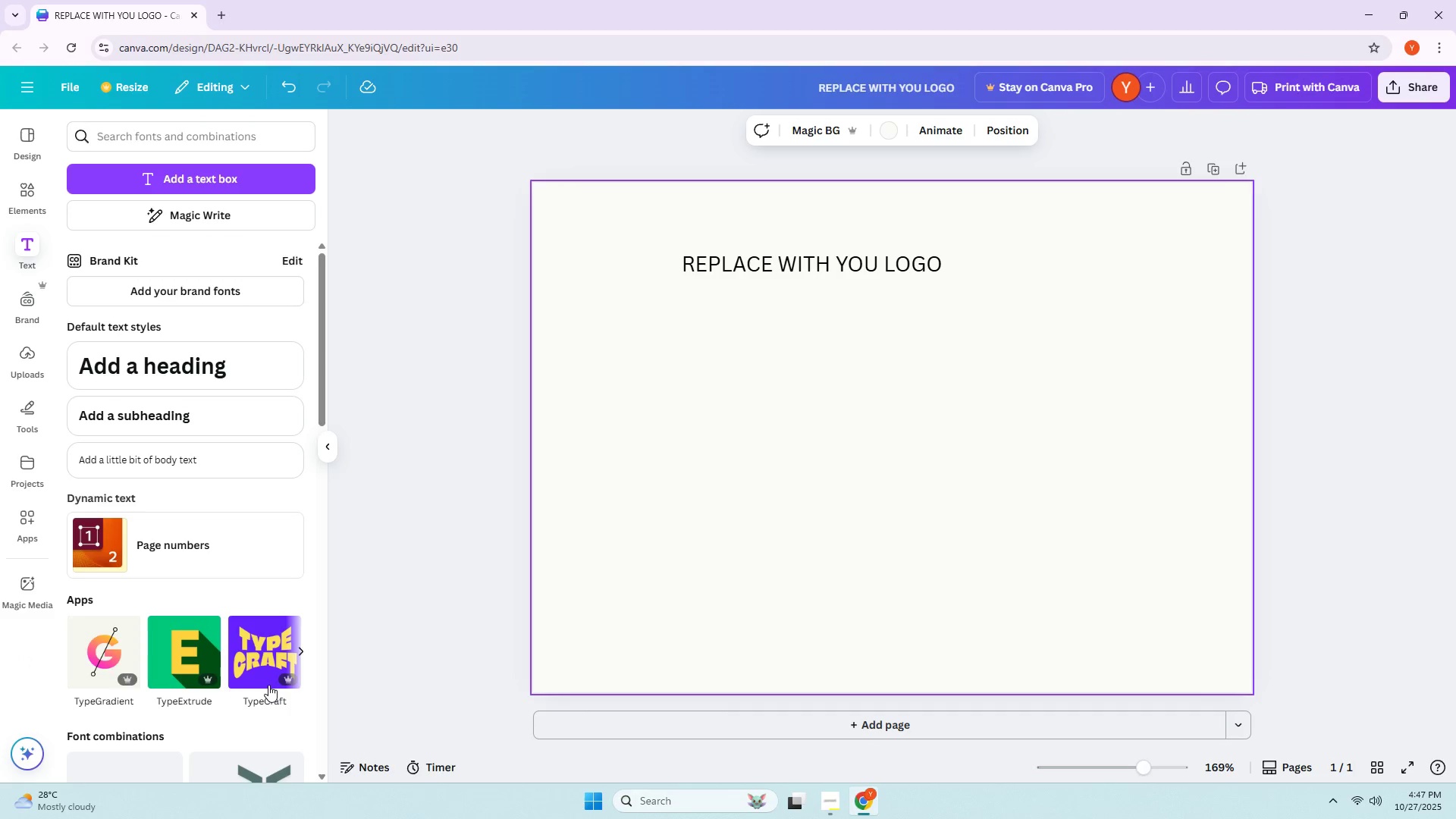 
wait(21.96)
 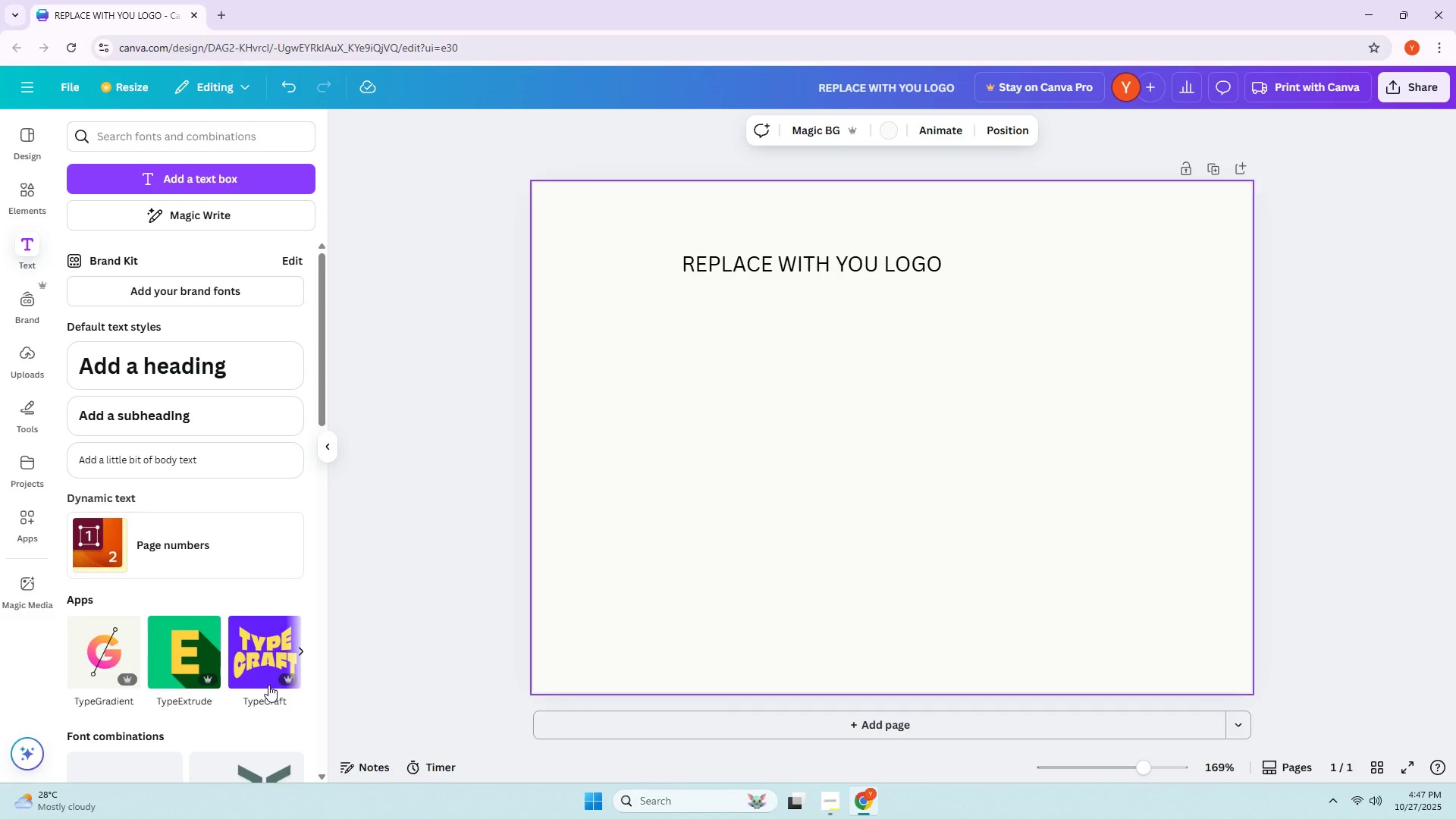 
double_click([889, 263])
 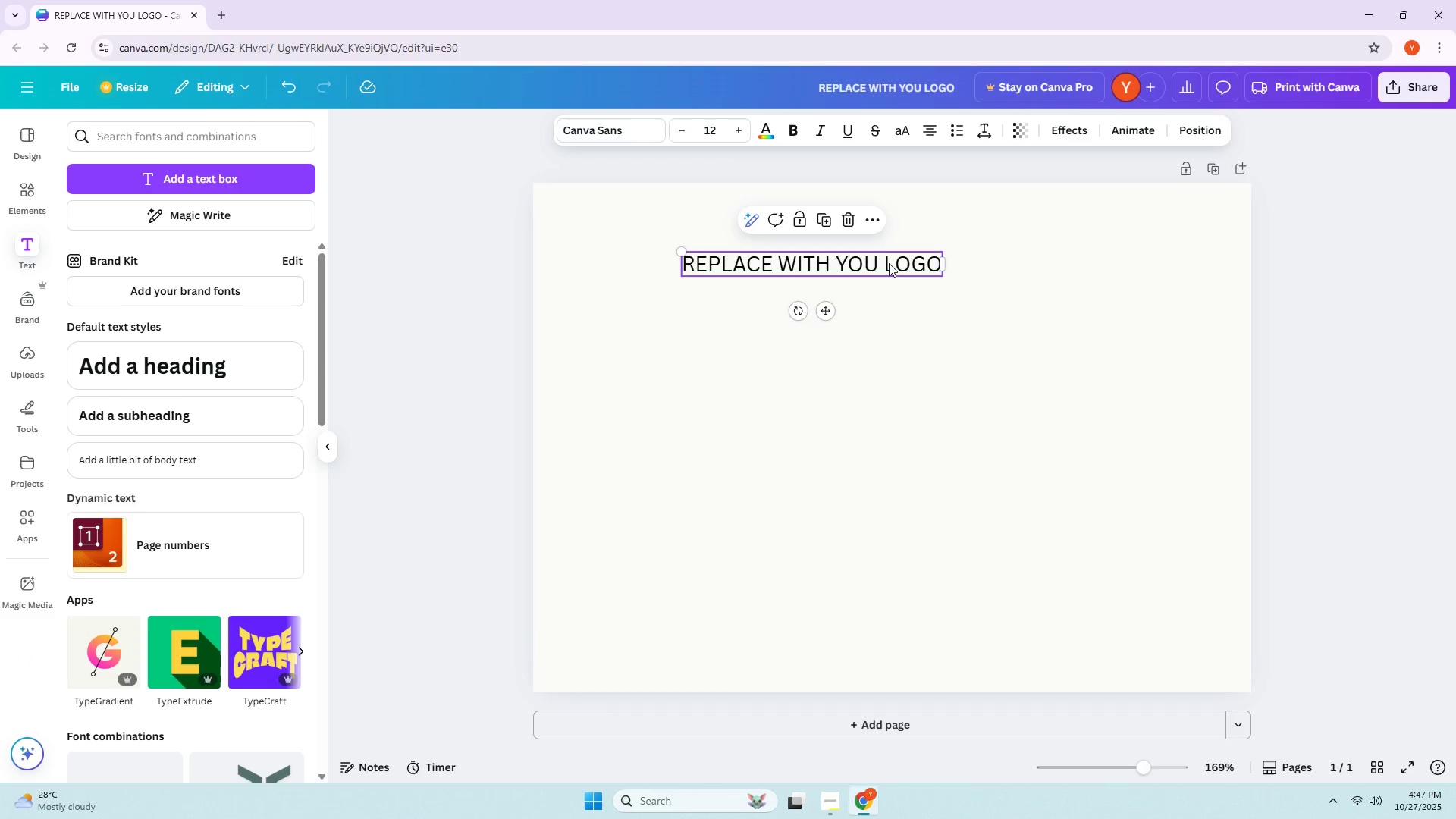 
triple_click([889, 263])
 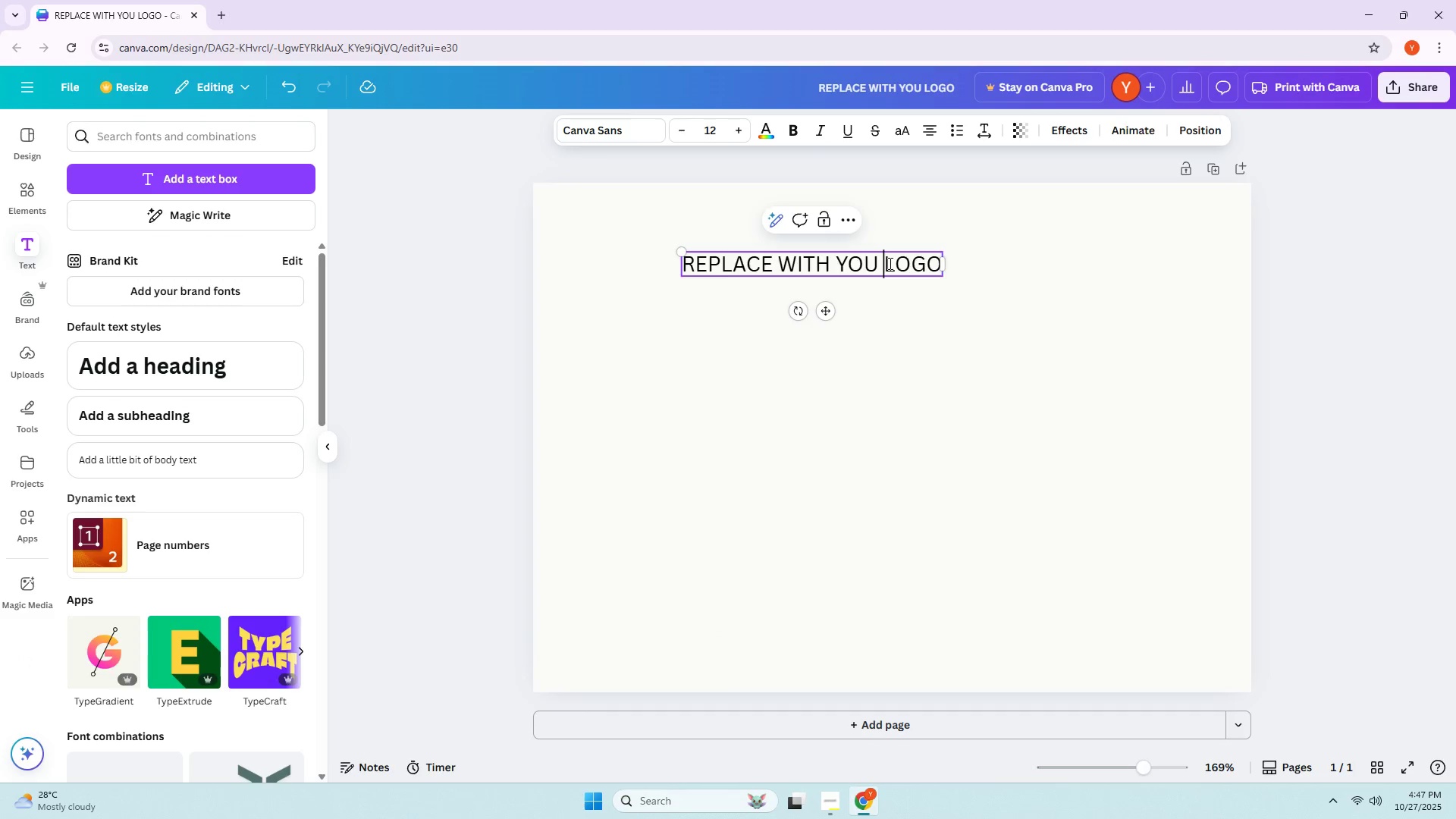 
triple_click([889, 263])
 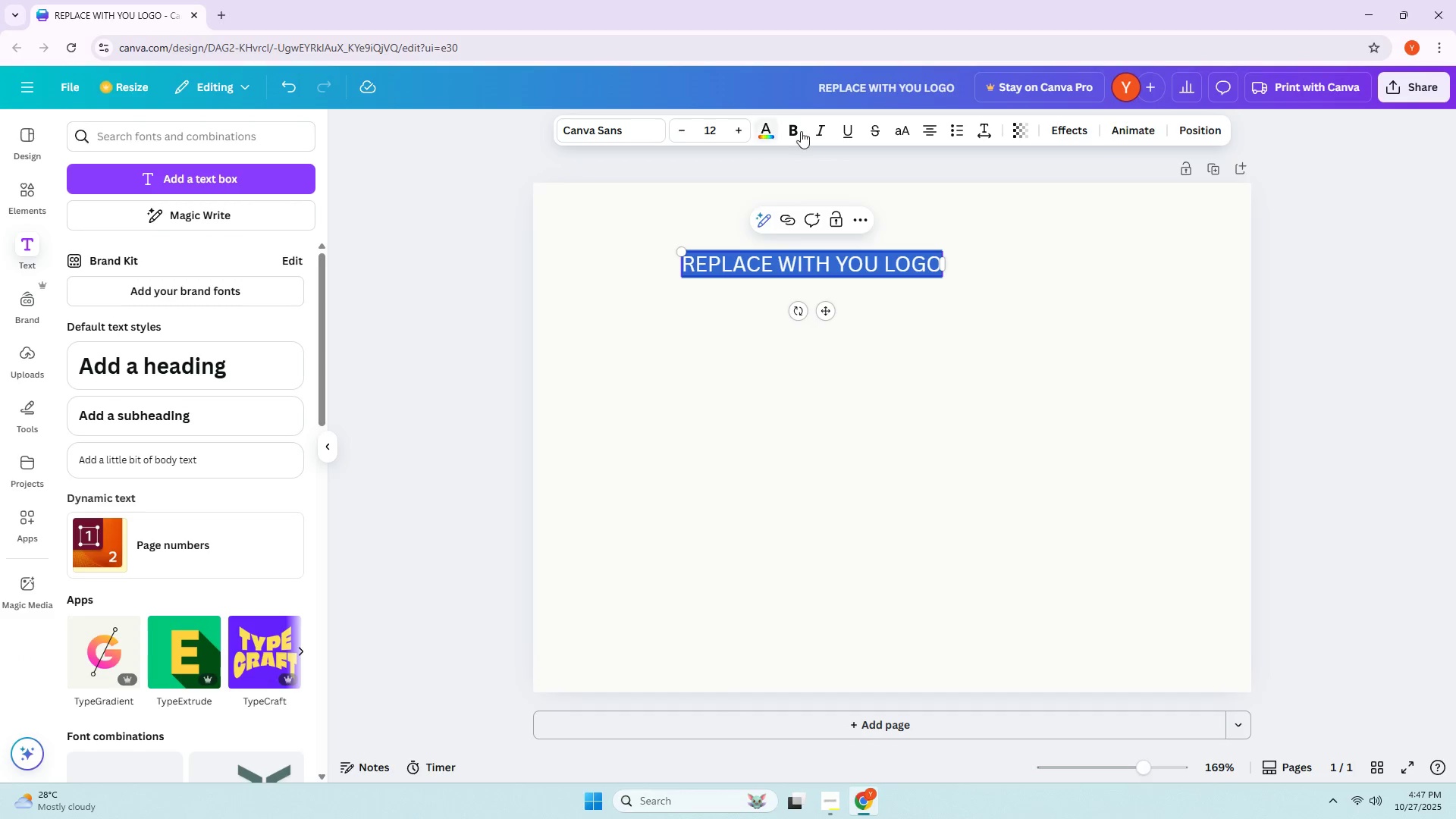 
left_click([796, 131])
 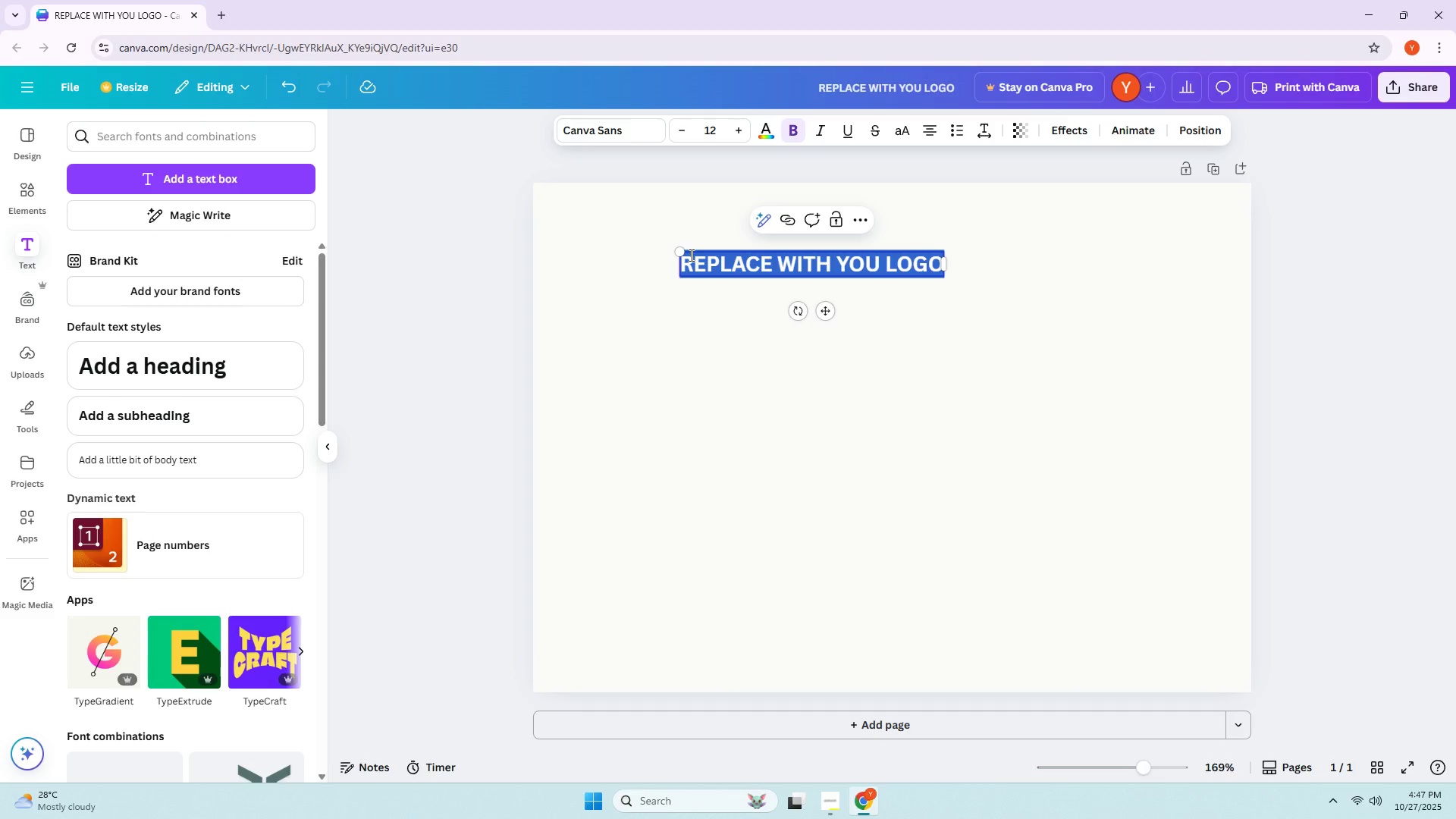 
left_click_drag(start_coordinate=[682, 255], to_coordinate=[561, 212])
 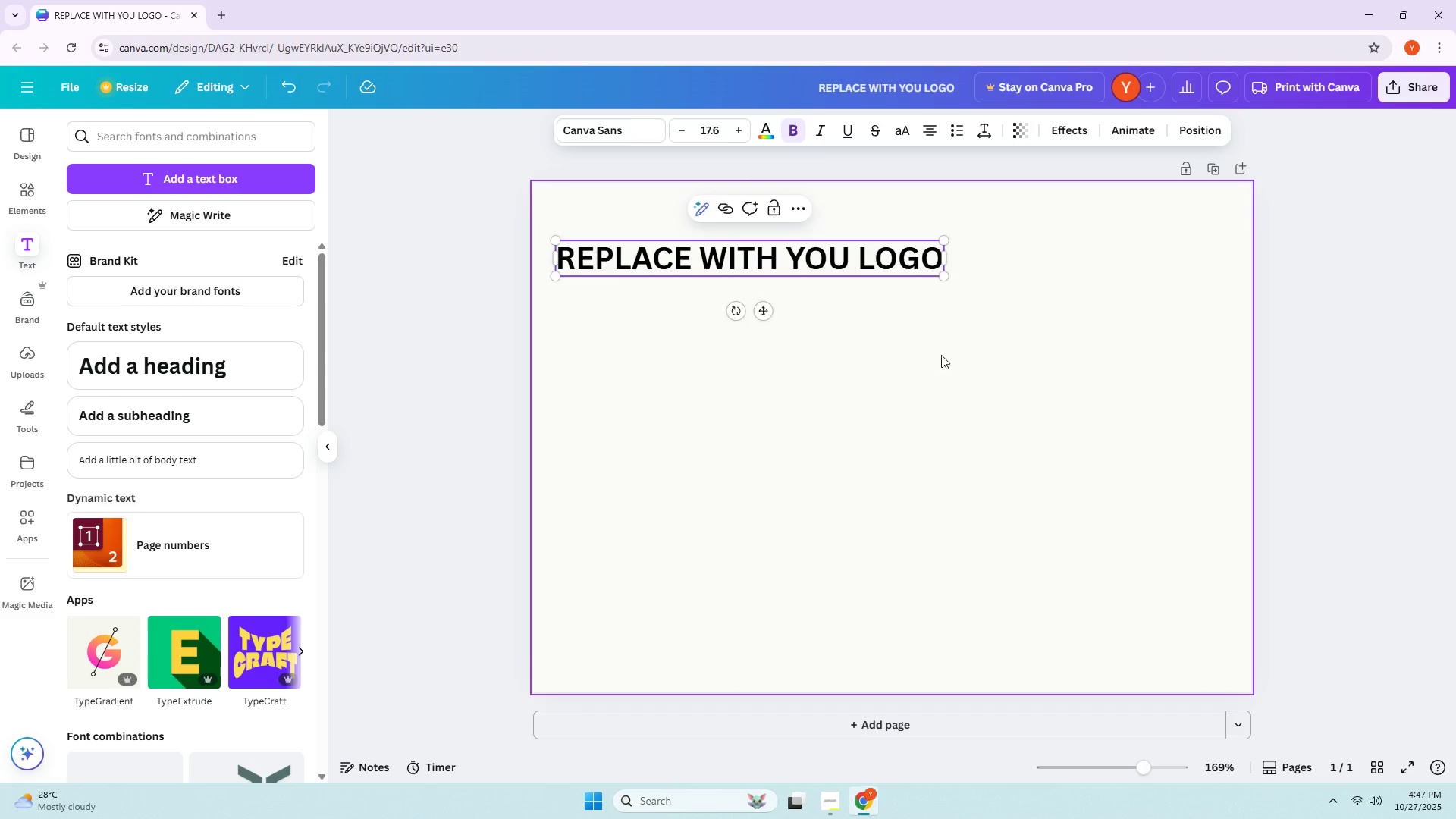 
left_click_drag(start_coordinate=[812, 257], to_coordinate=[990, 284])
 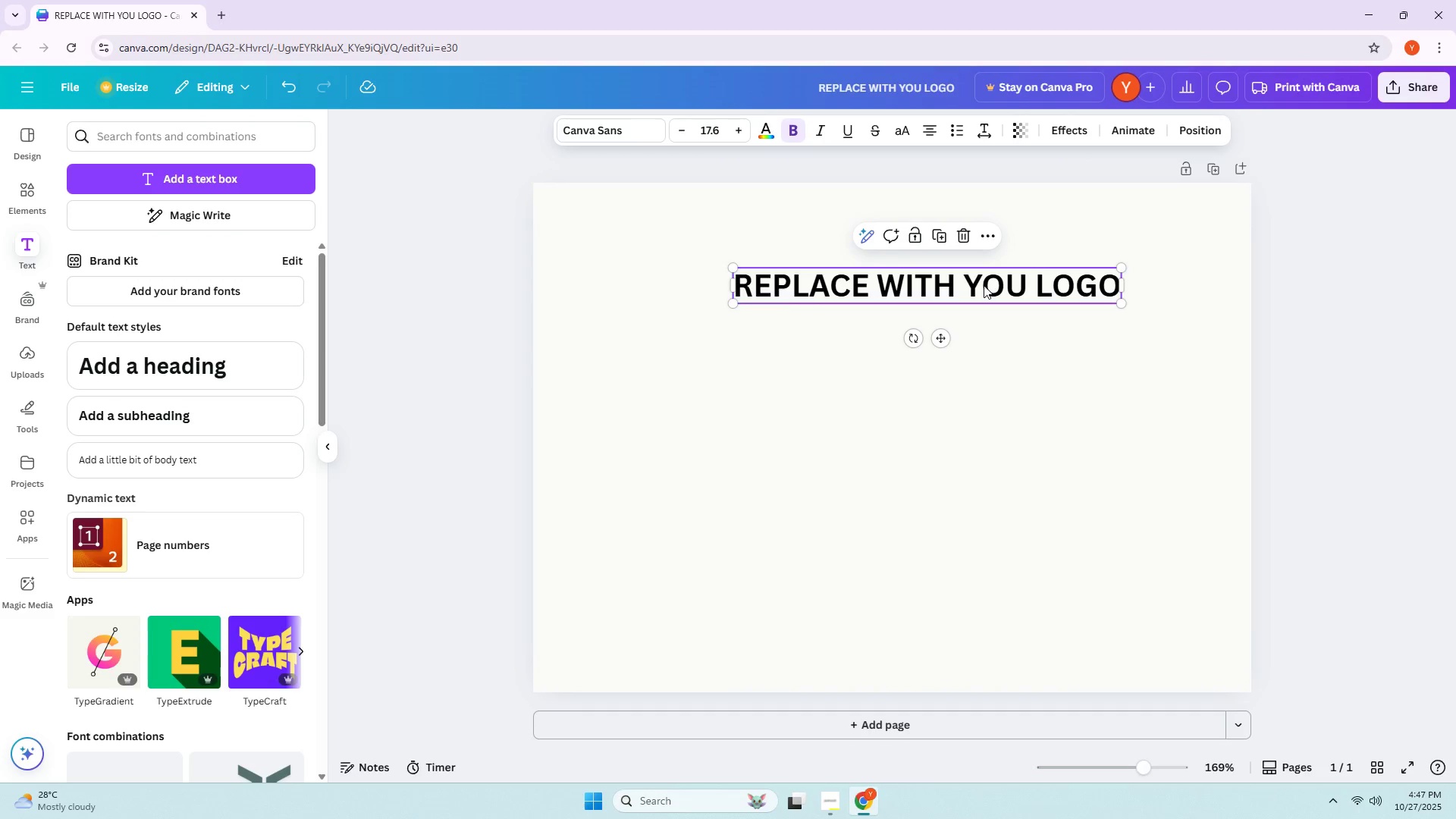 
wait(8.56)
 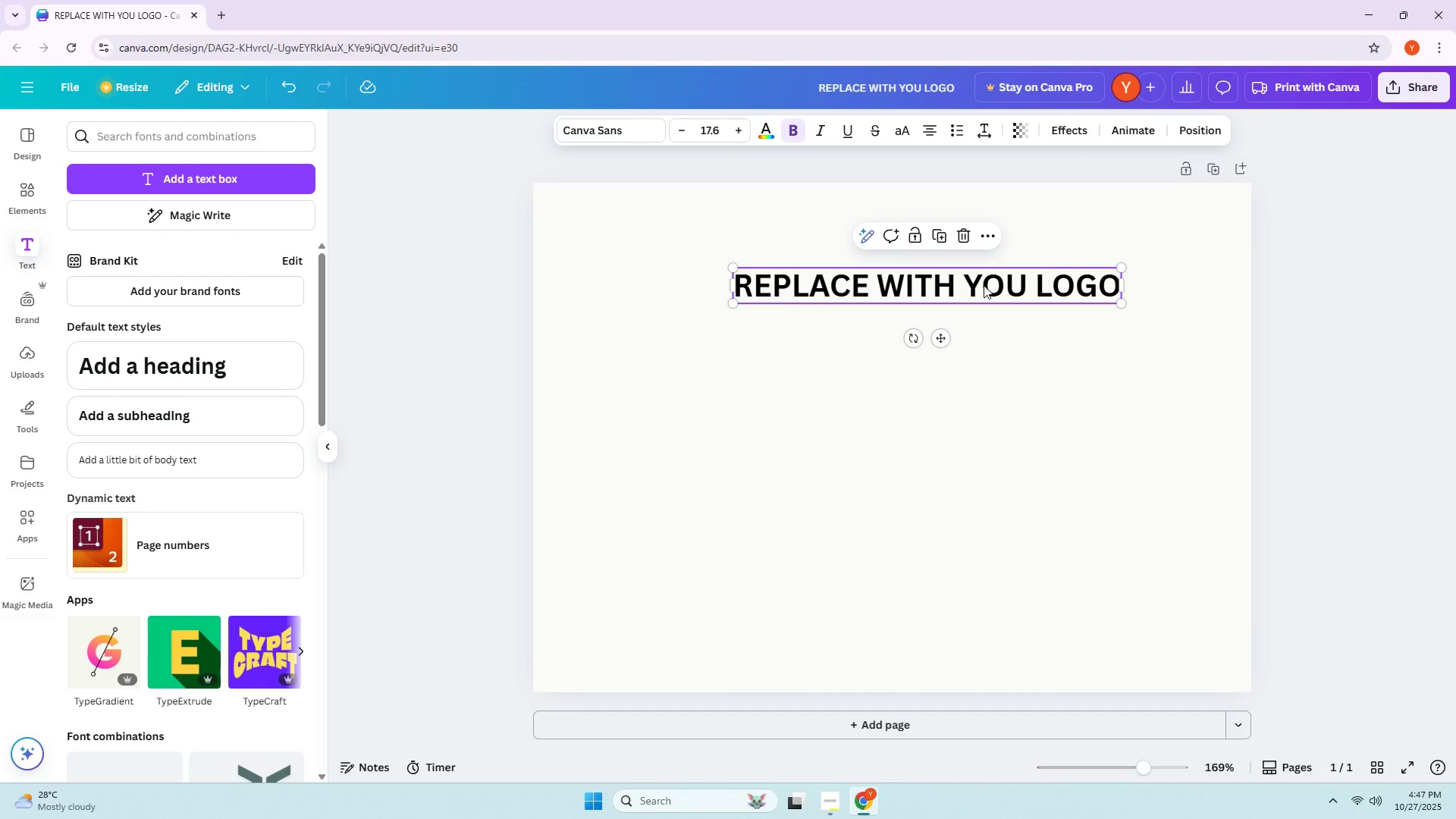 
double_click([983, 278])
 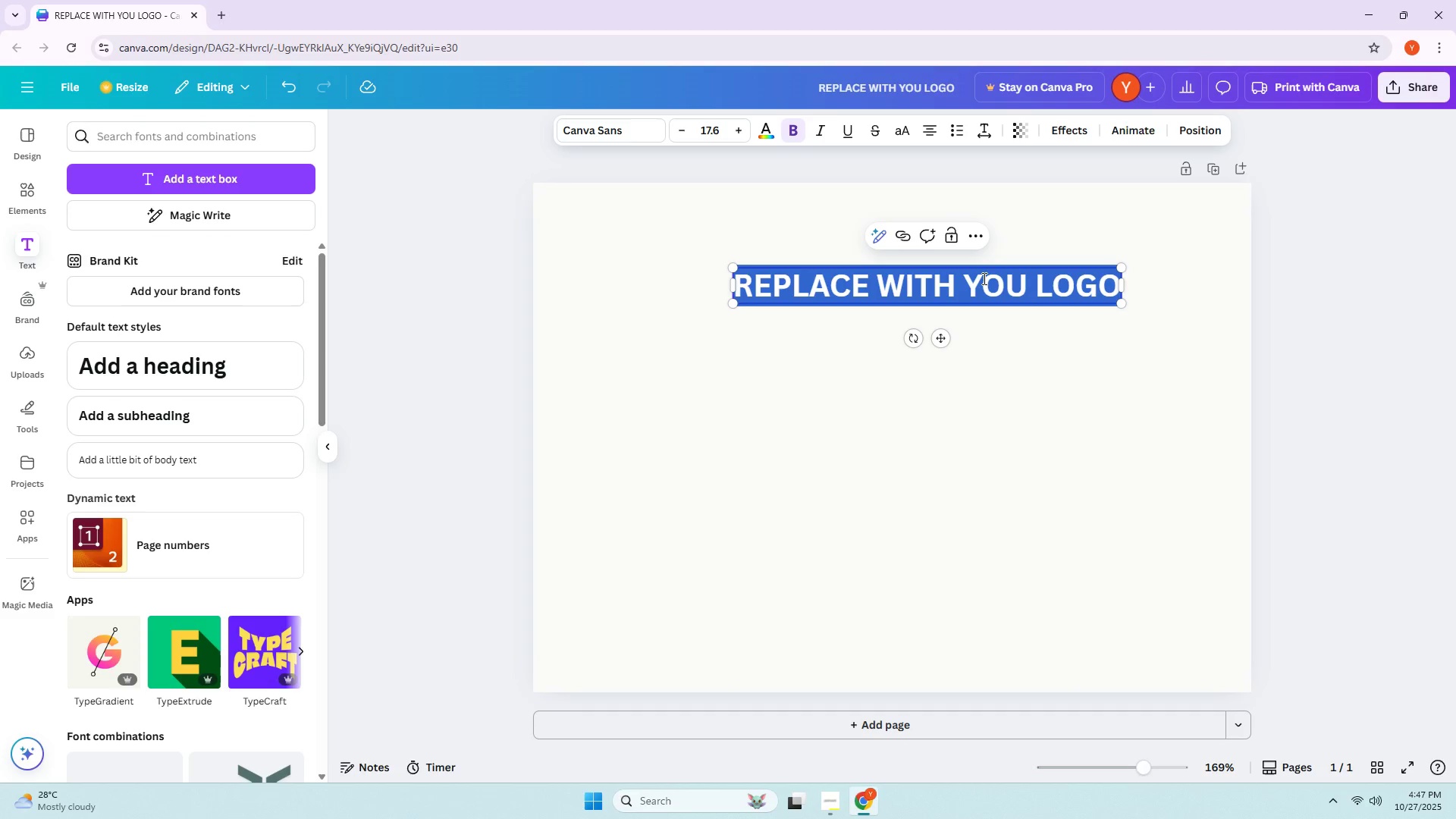 
triple_click([983, 278])
 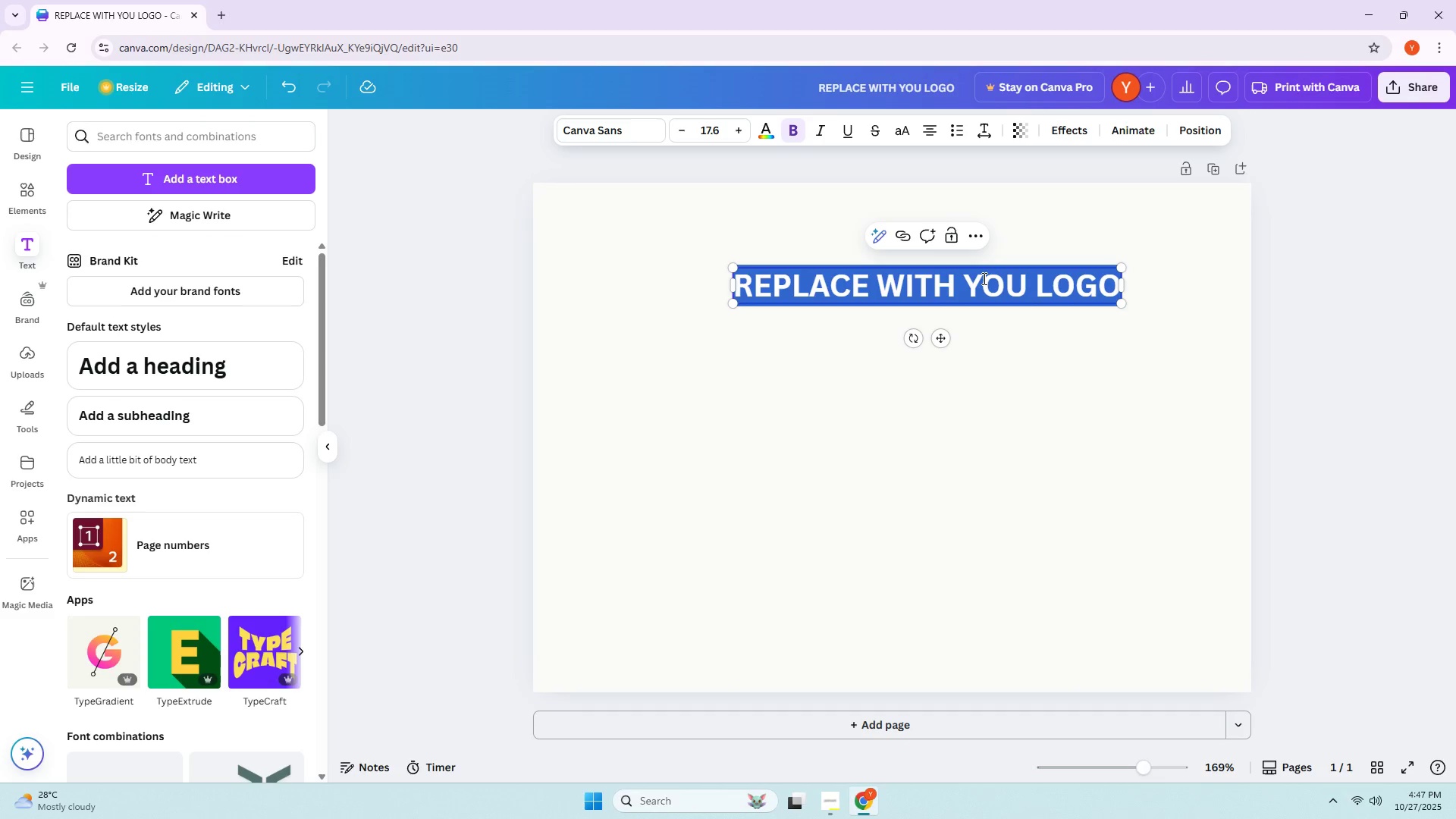 
triple_click([983, 278])
 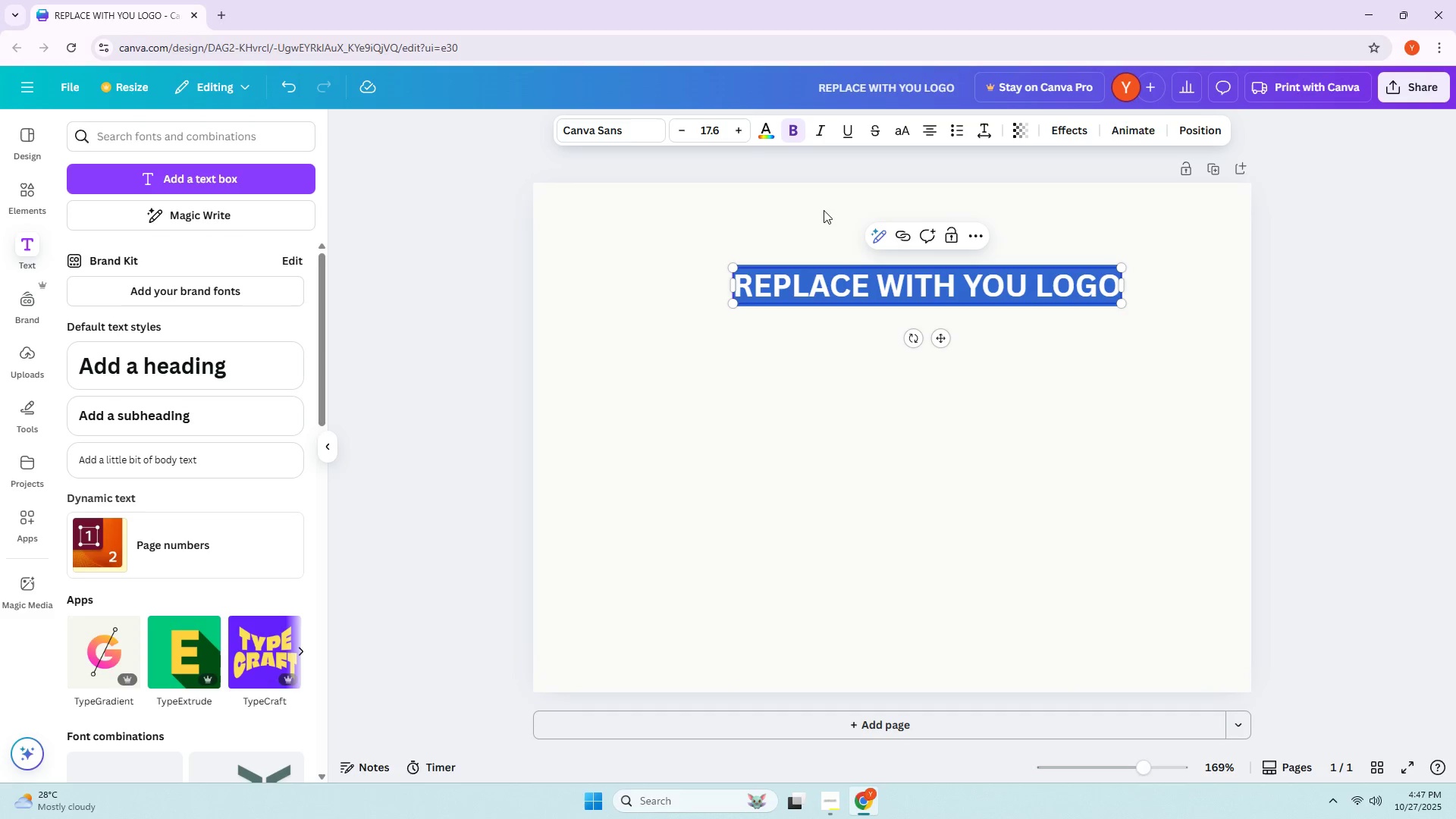 
left_click([773, 124])
 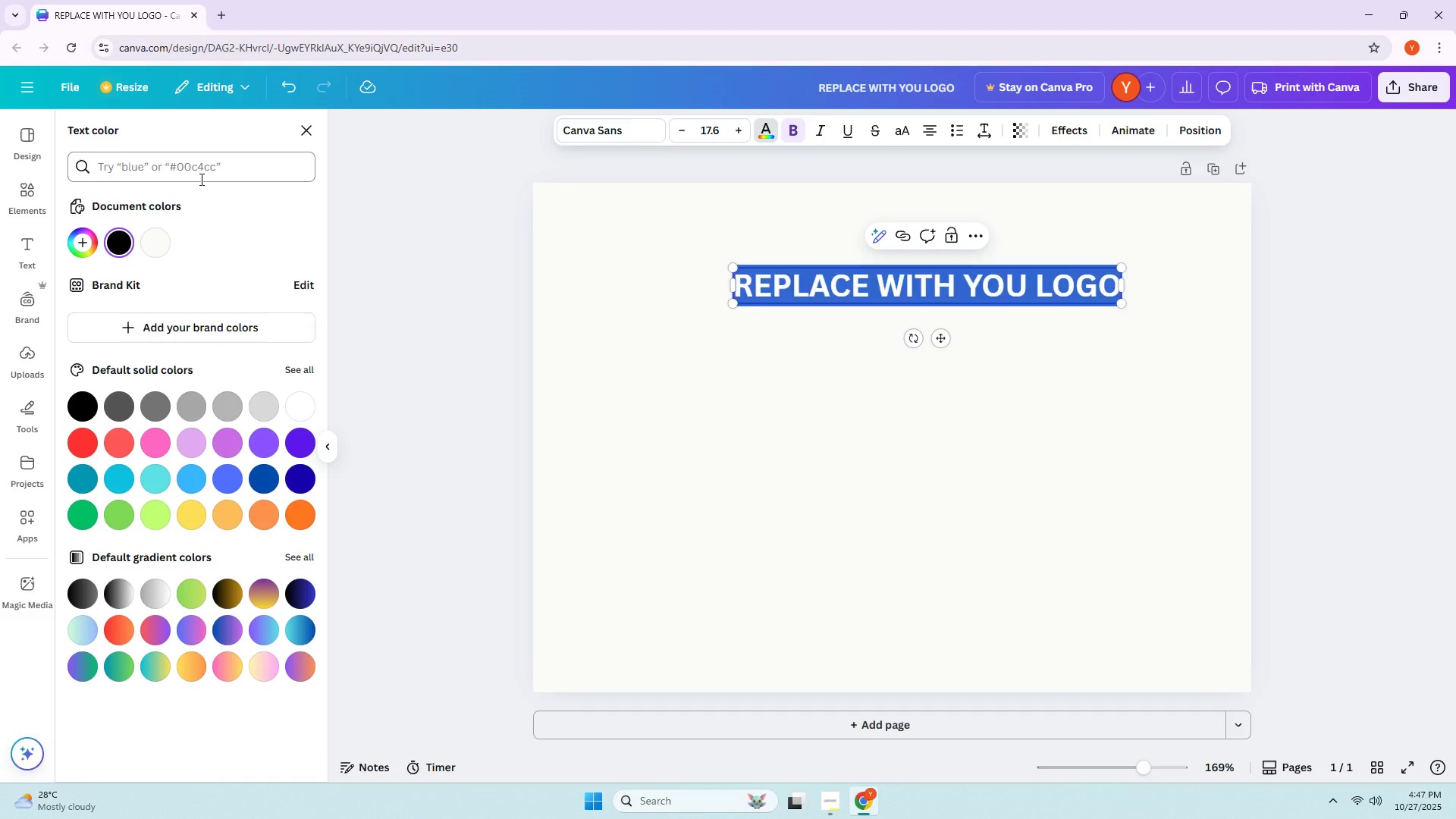 
left_click([200, 179])
 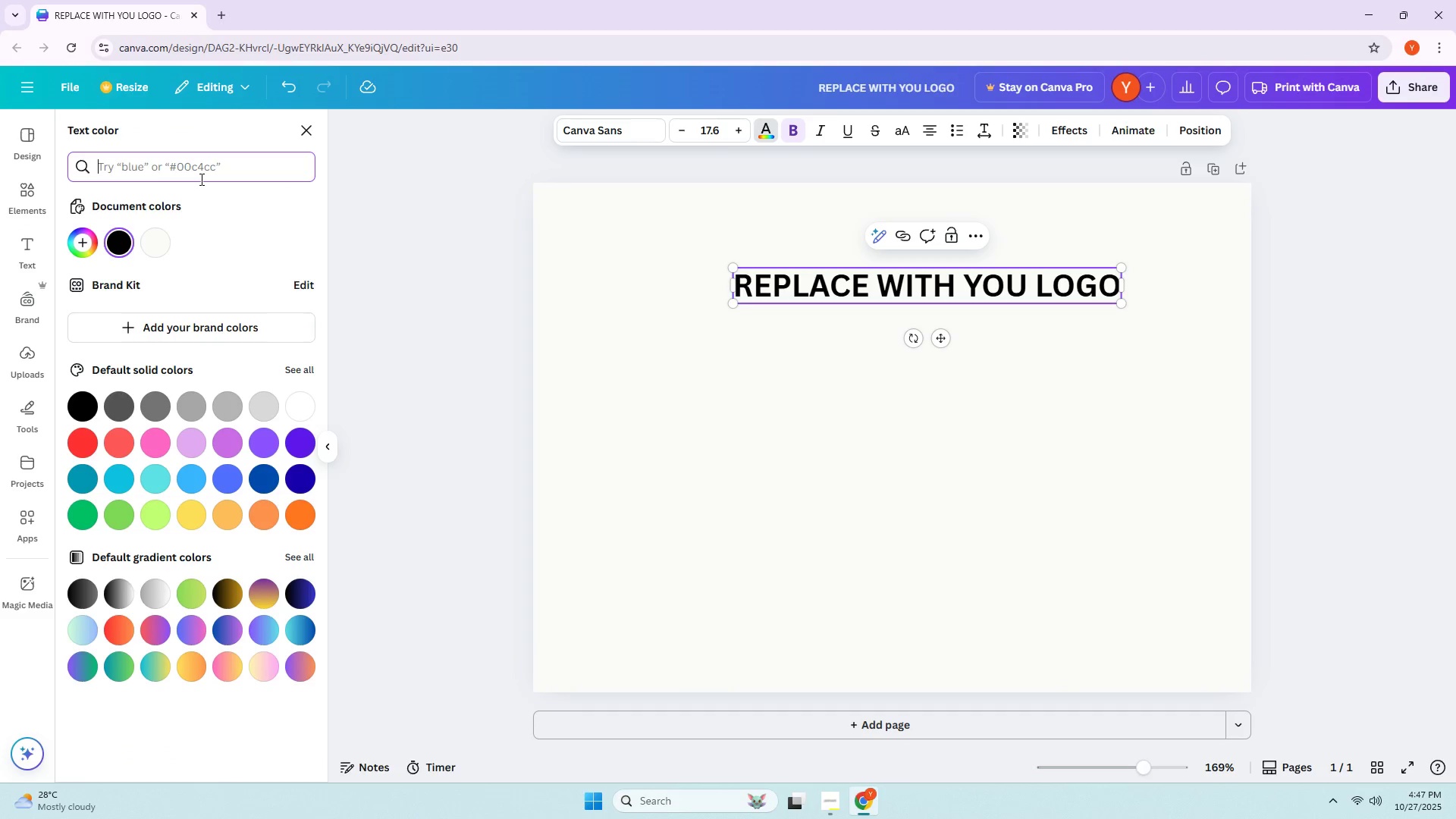 
type(#2E2E2E)
 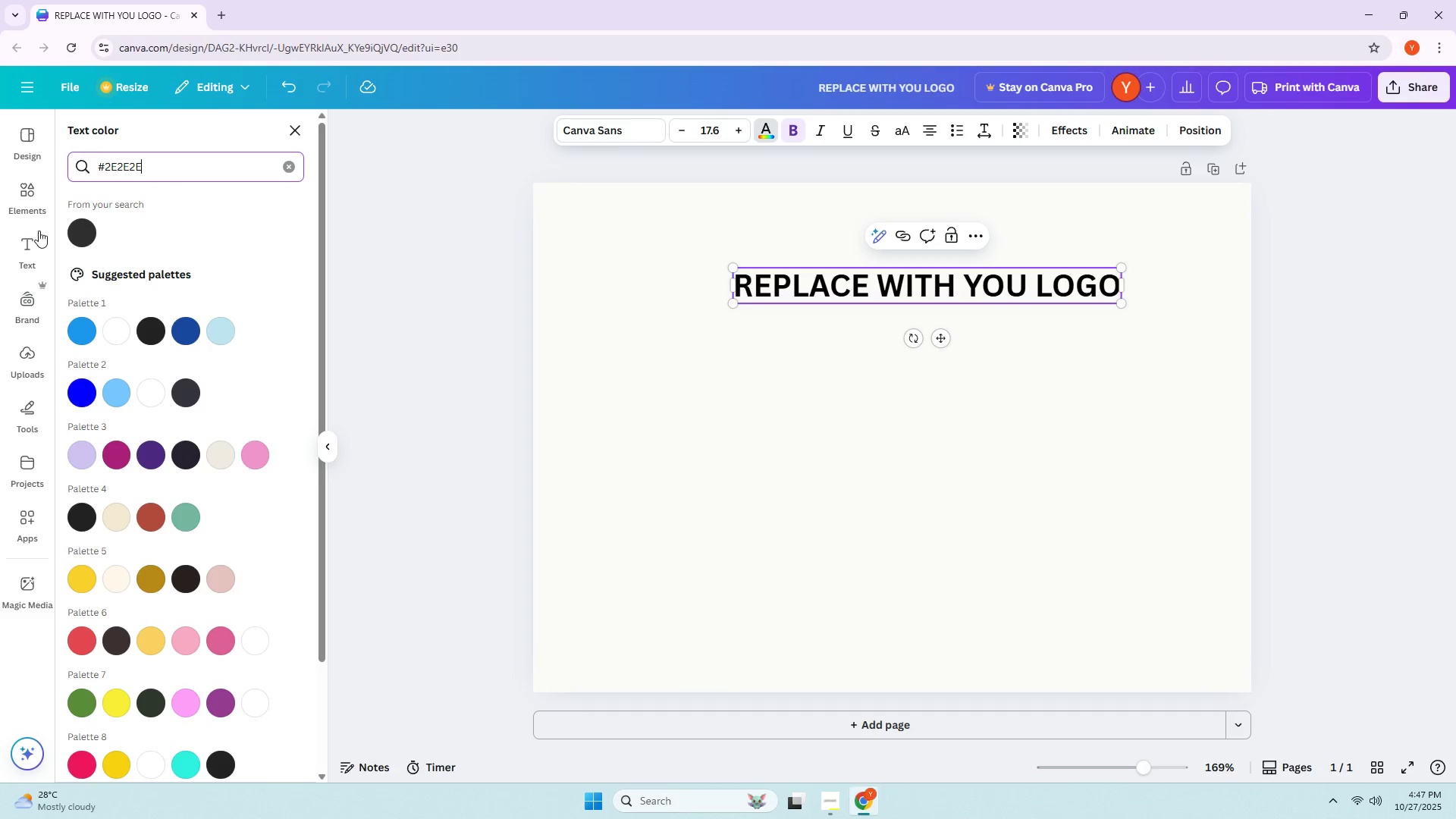 
left_click([70, 234])
 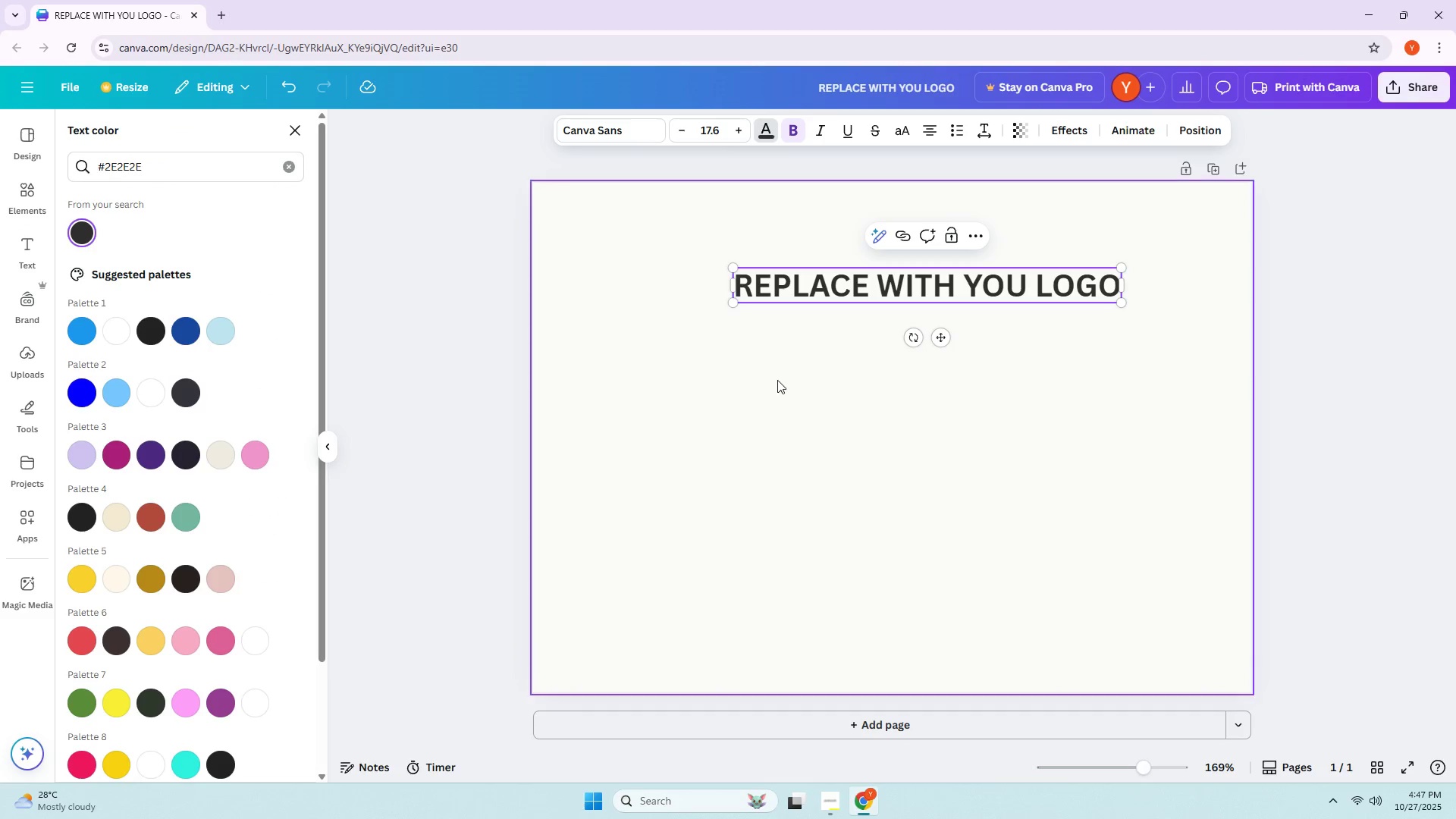 
left_click([777, 380])
 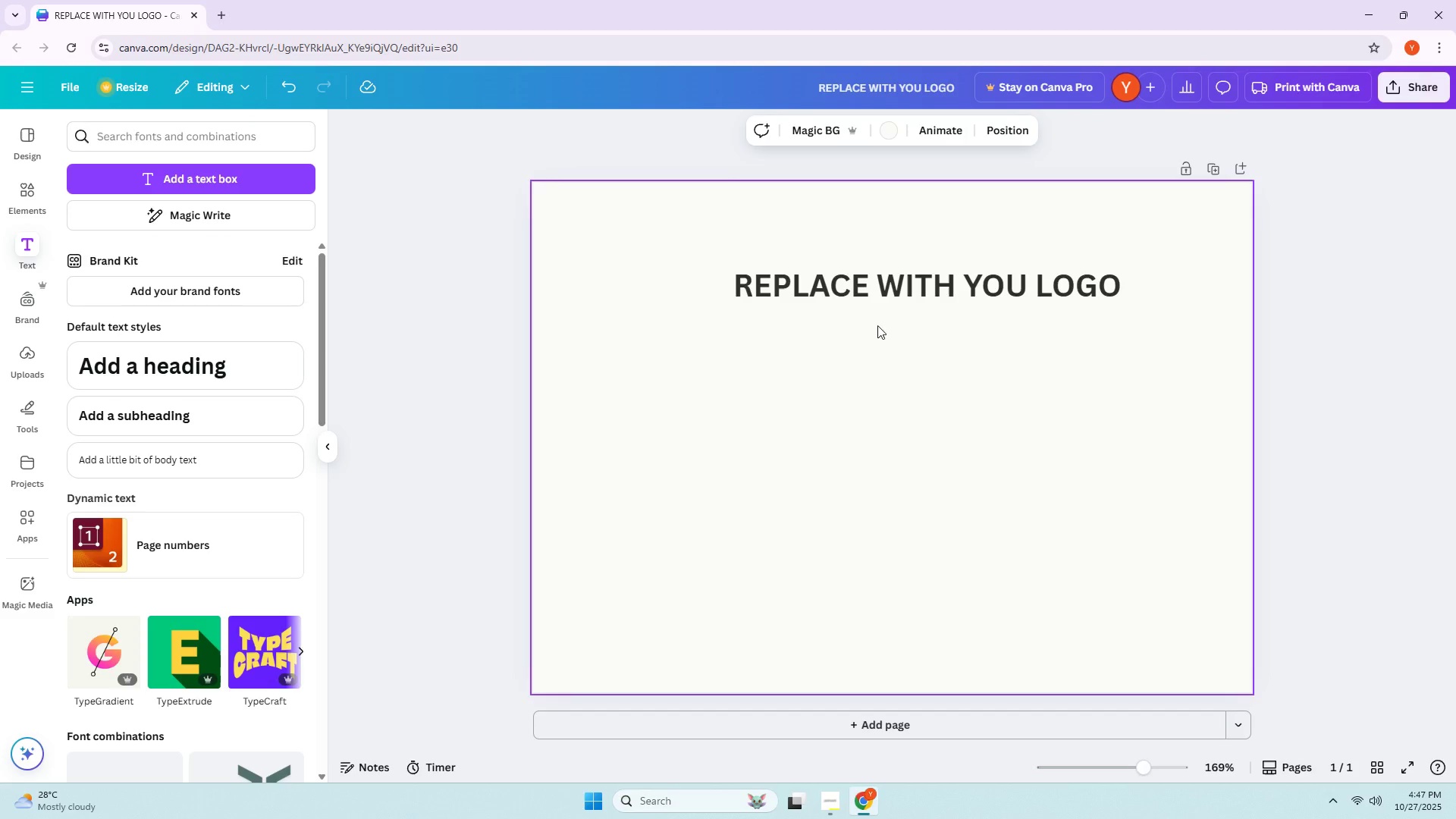 
left_click([899, 304])
 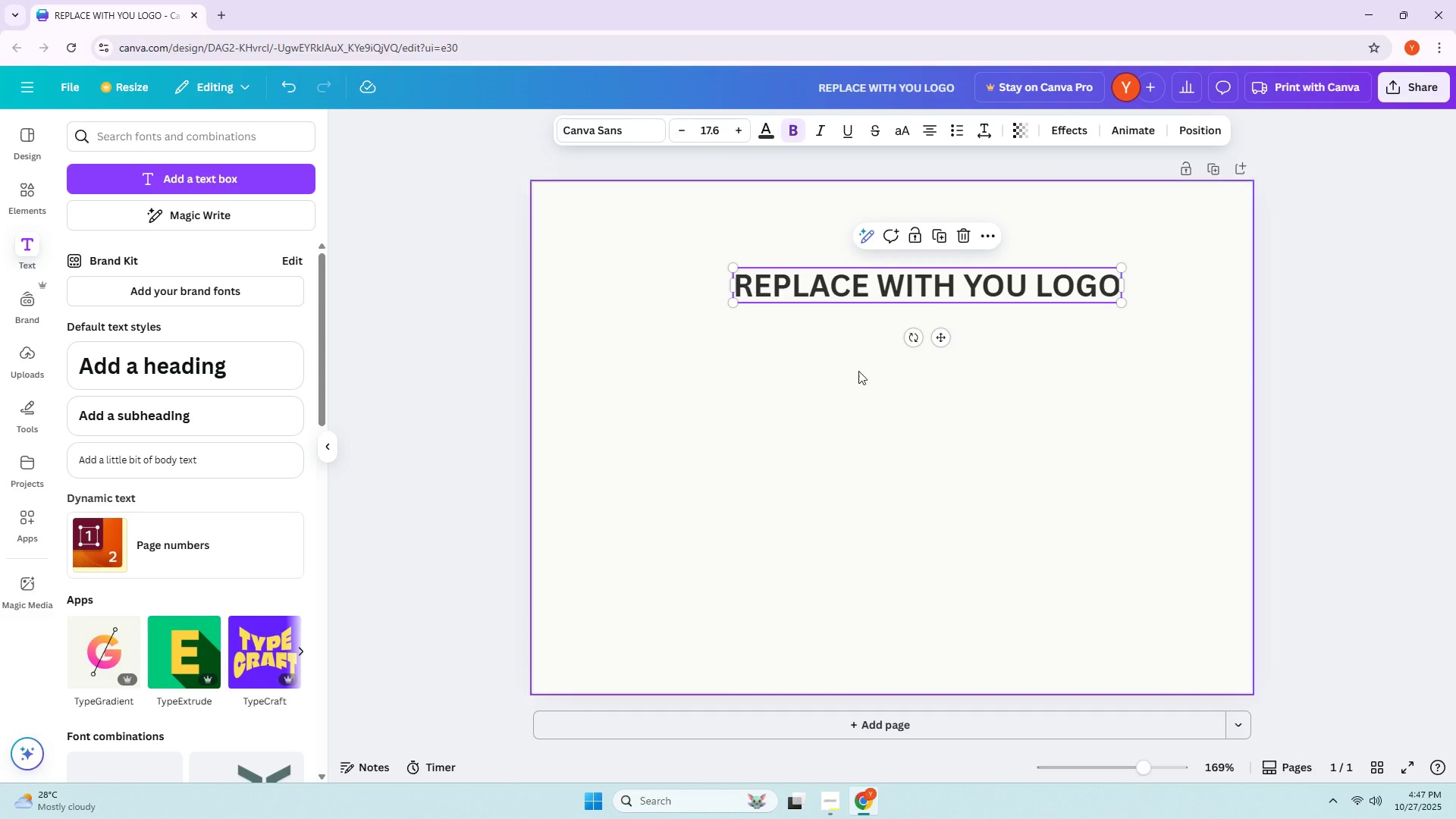 
left_click_drag(start_coordinate=[886, 275], to_coordinate=[805, 253])
 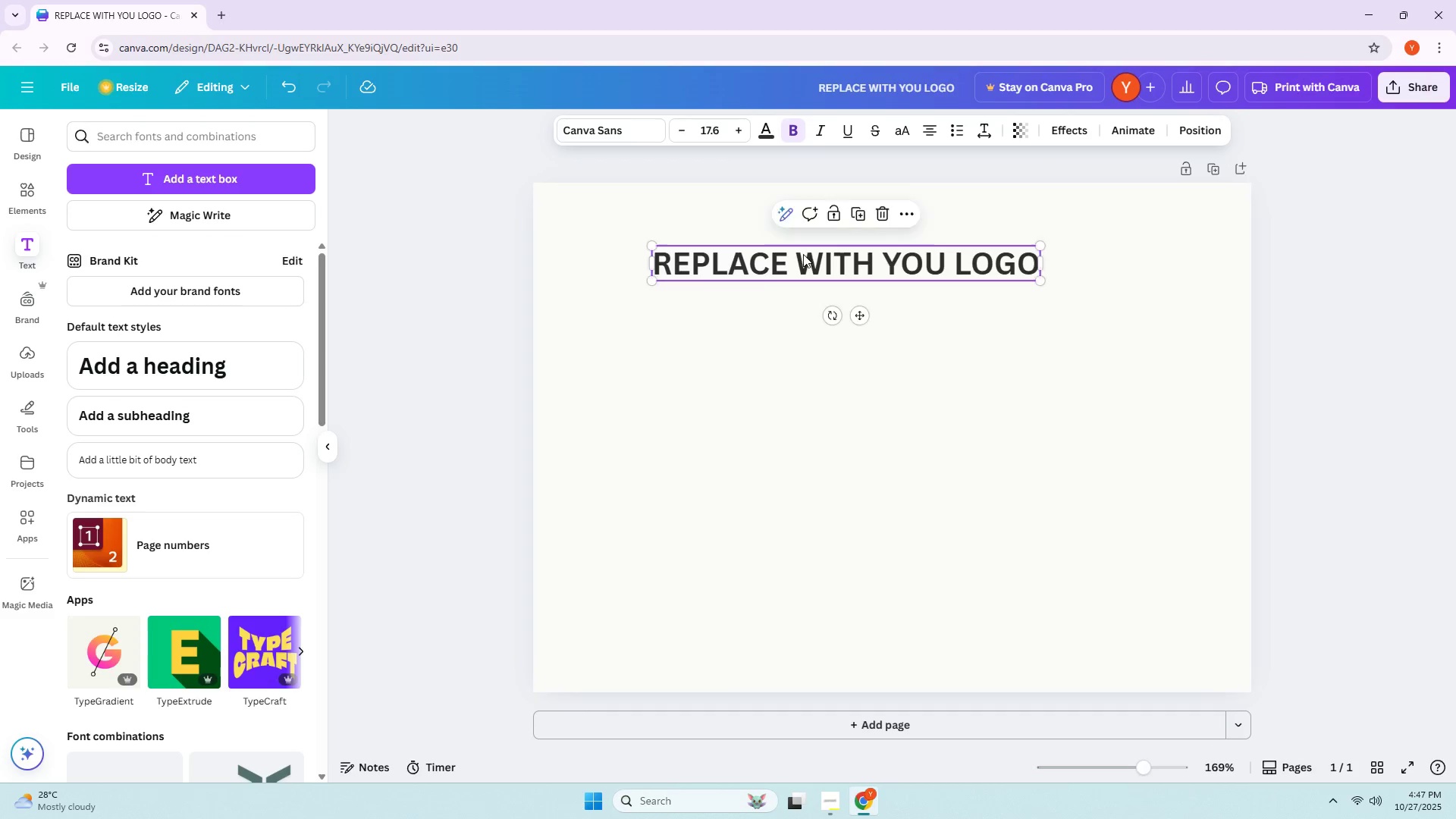 
mouse_move([777, 302])
 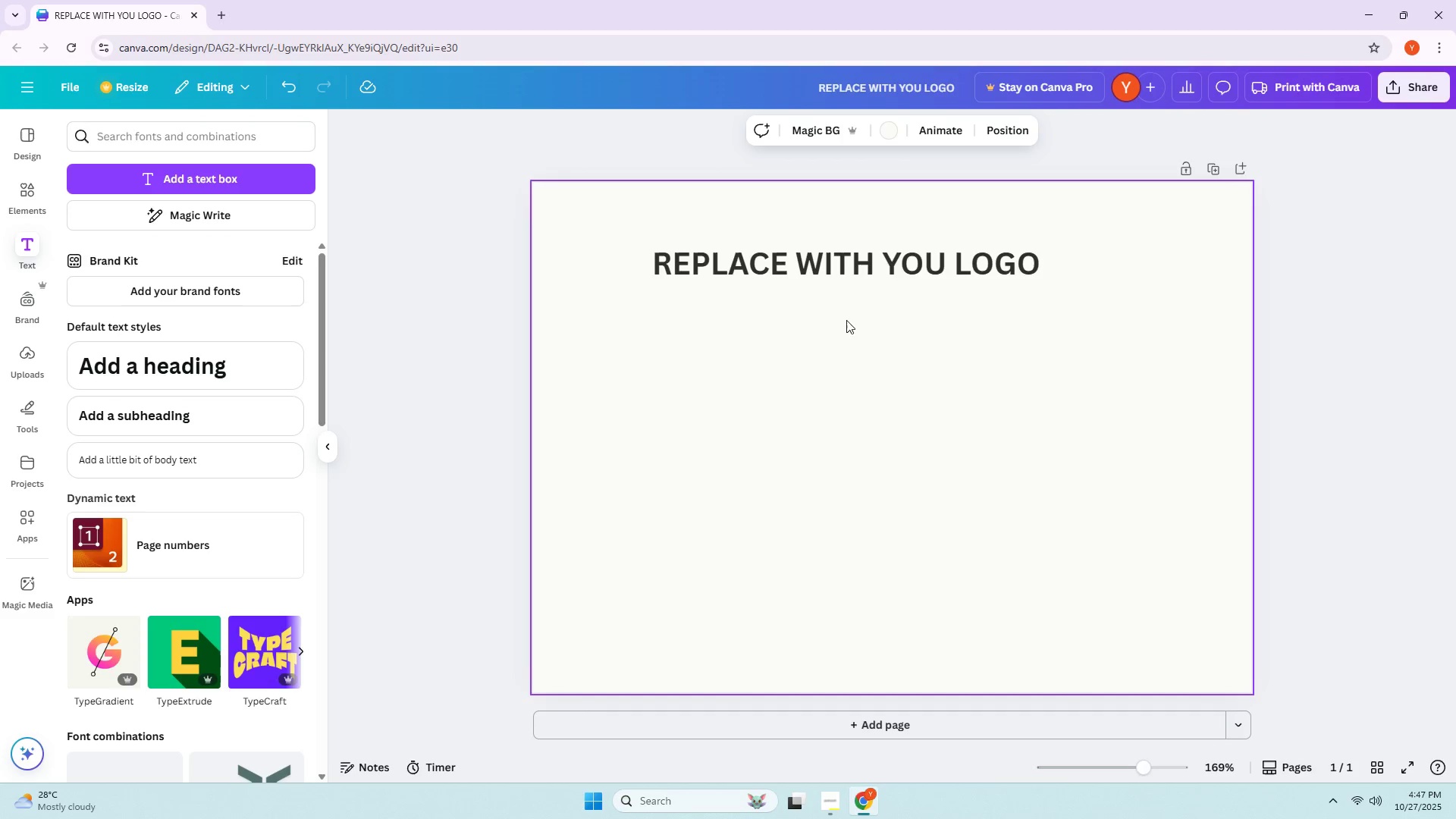 
left_click([884, 268])
 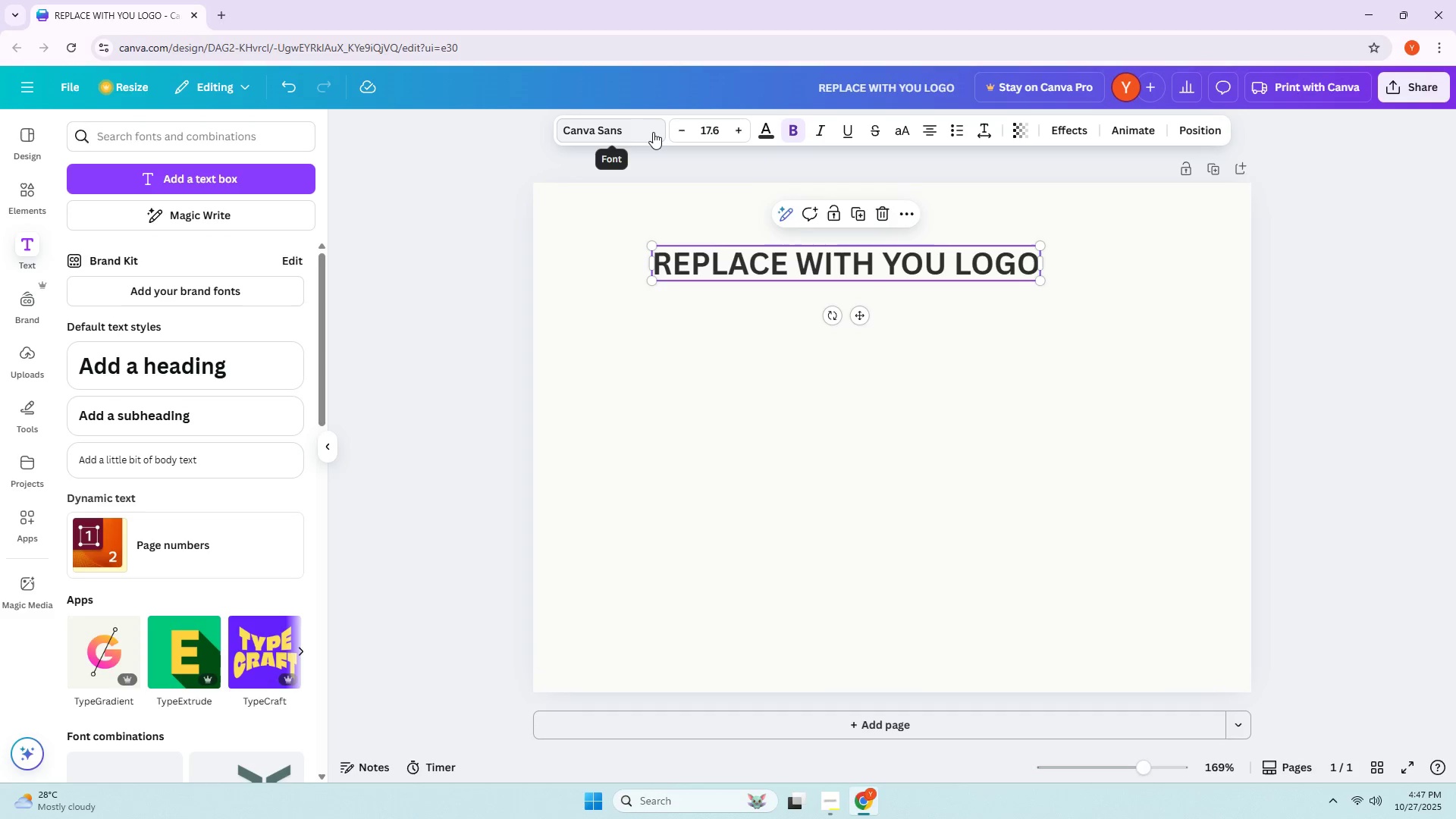 
wait(6.46)
 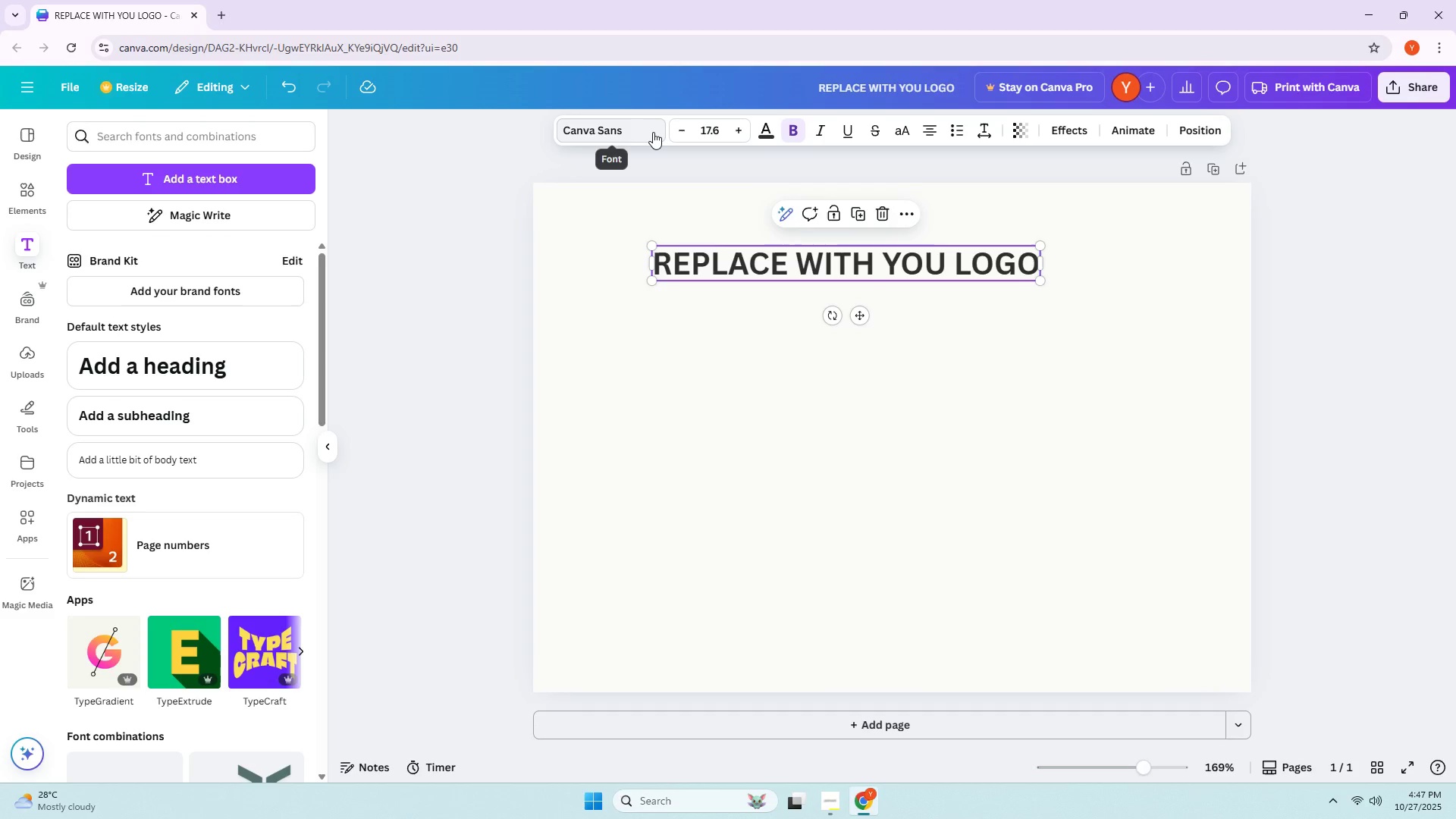 
left_click_drag(start_coordinate=[1041, 279], to_coordinate=[1182, 278])
 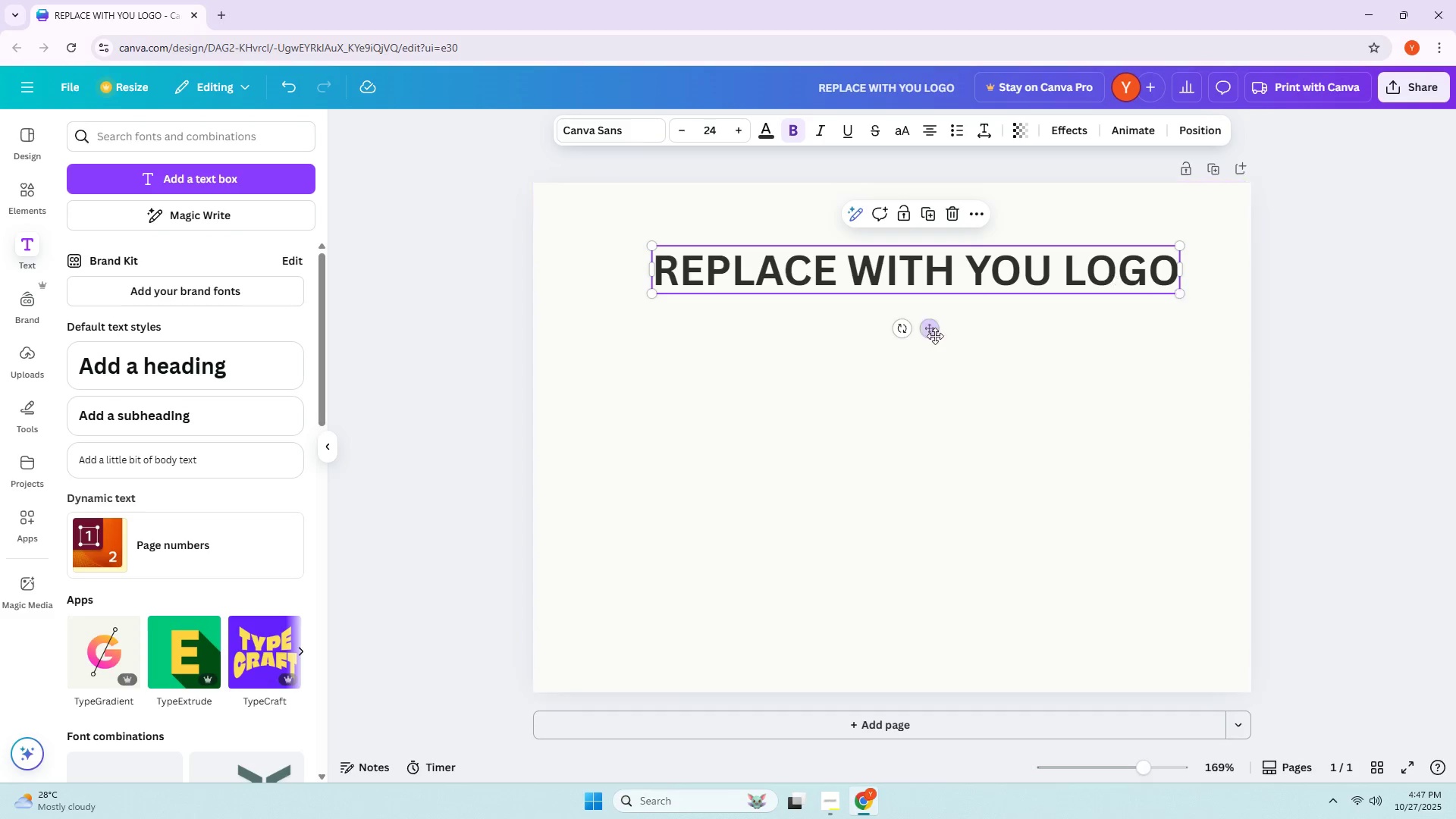 
left_click([935, 336])
 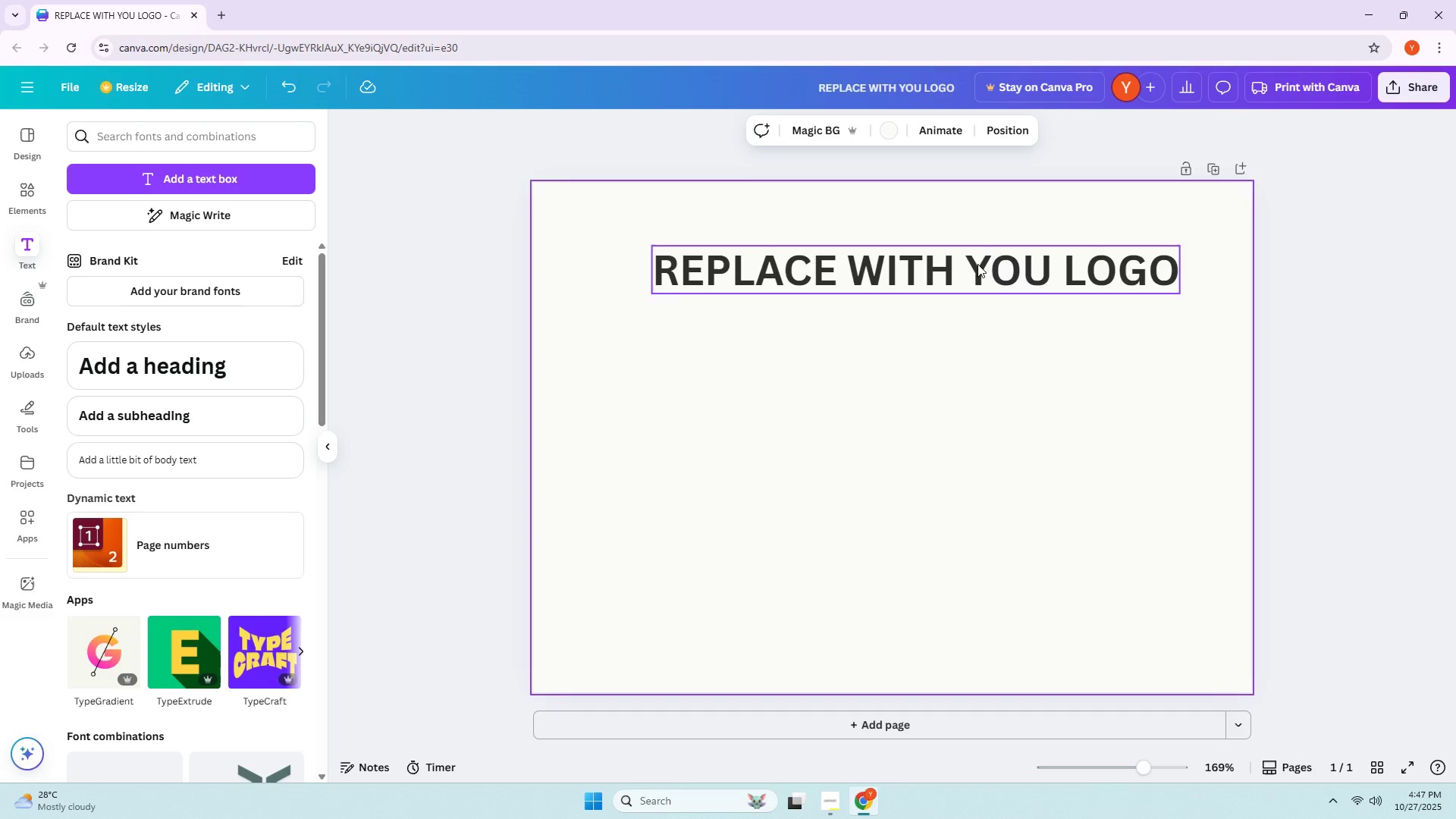 
left_click_drag(start_coordinate=[977, 263], to_coordinate=[941, 226])
 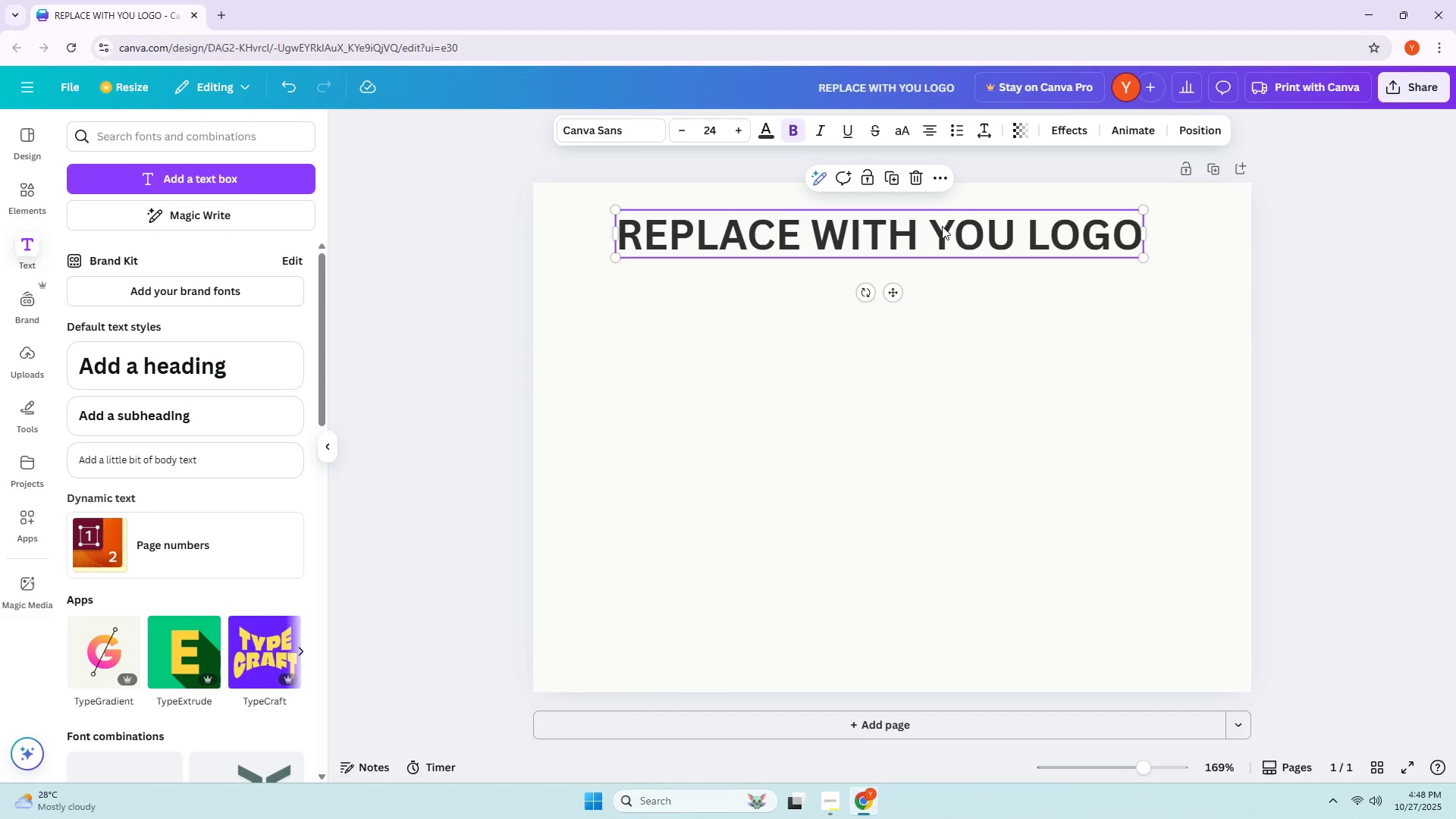 
left_click([973, 319])
 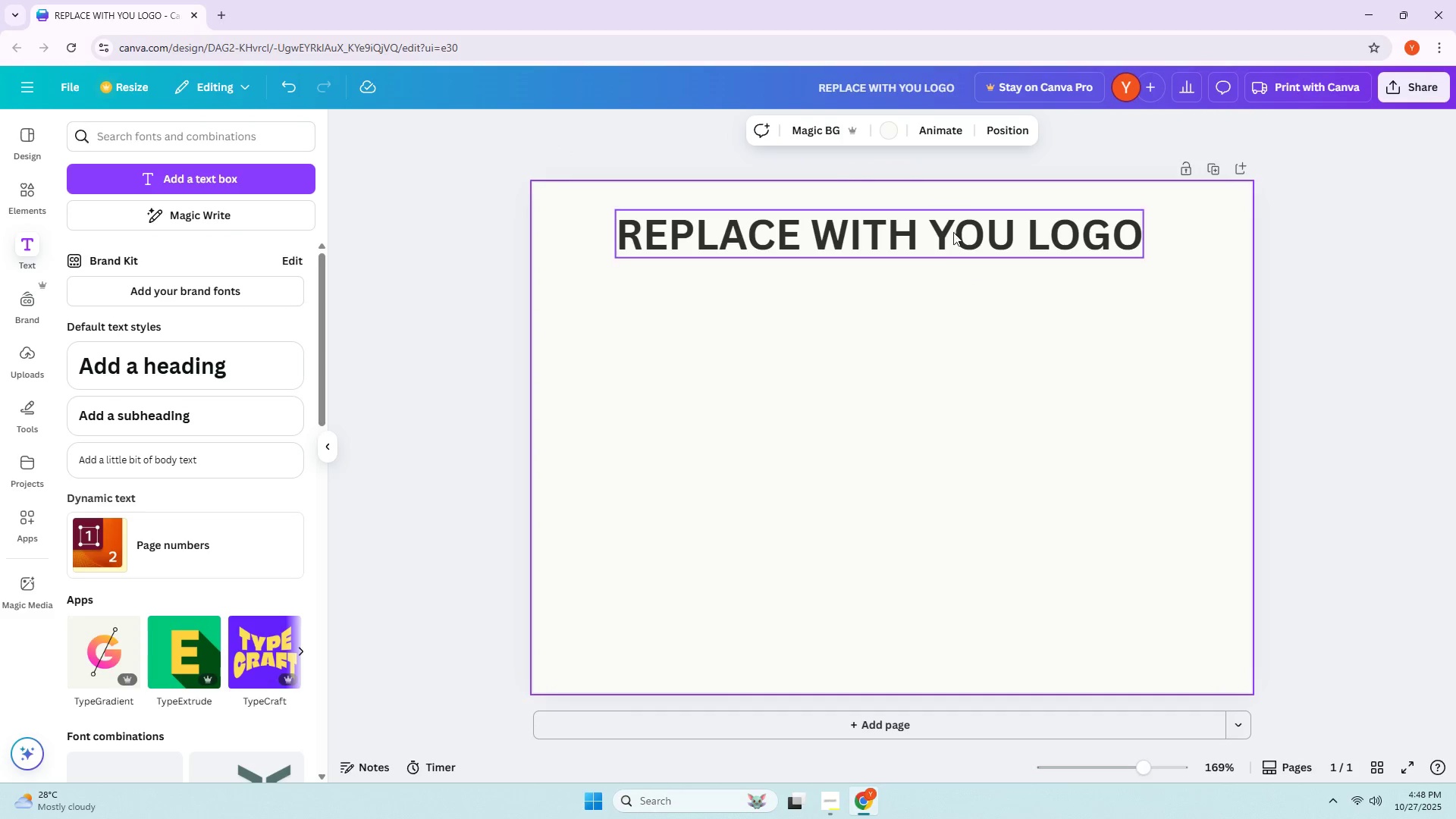 
left_click_drag(start_coordinate=[951, 229], to_coordinate=[959, 218])
 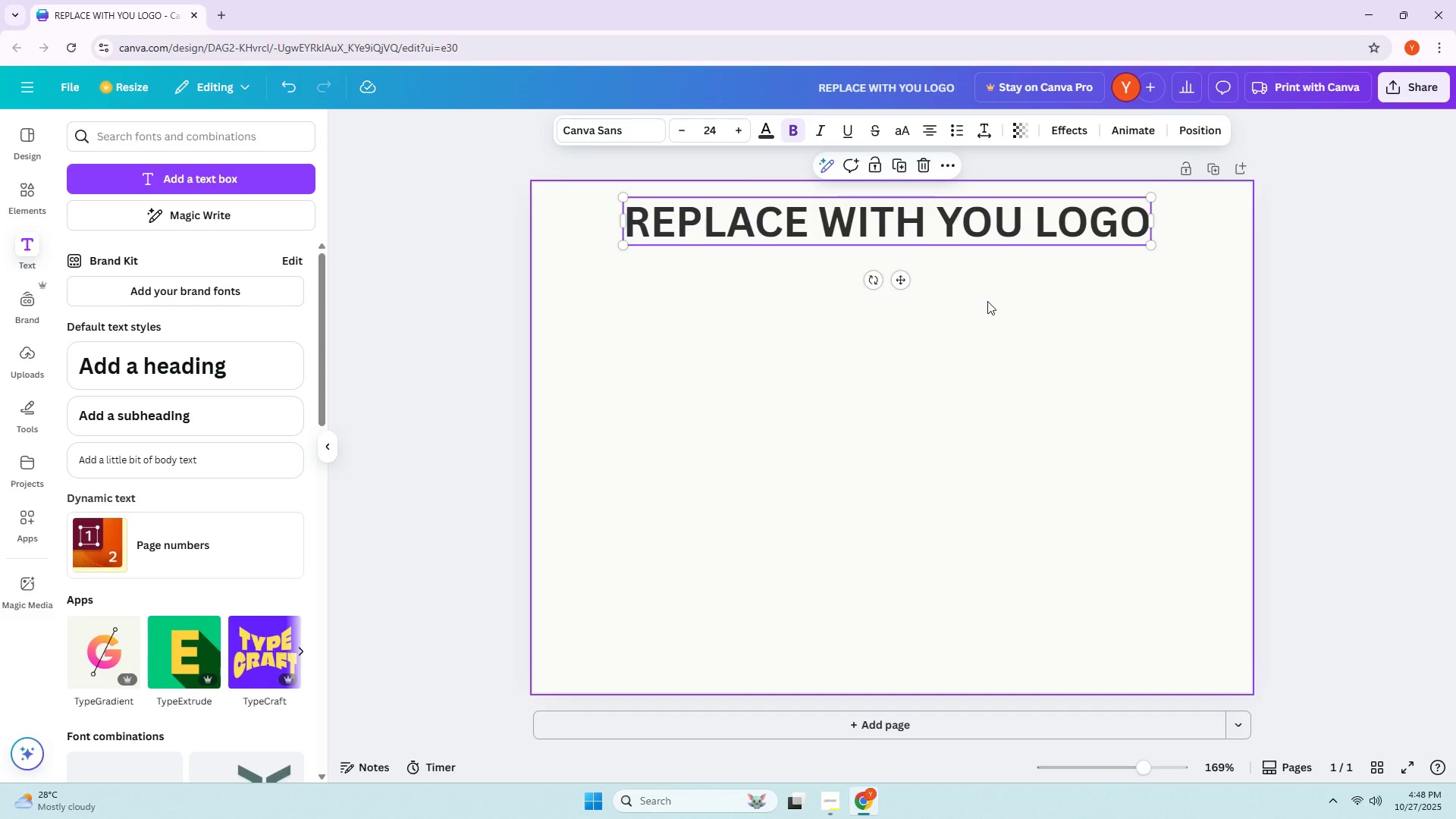 
left_click([987, 301])
 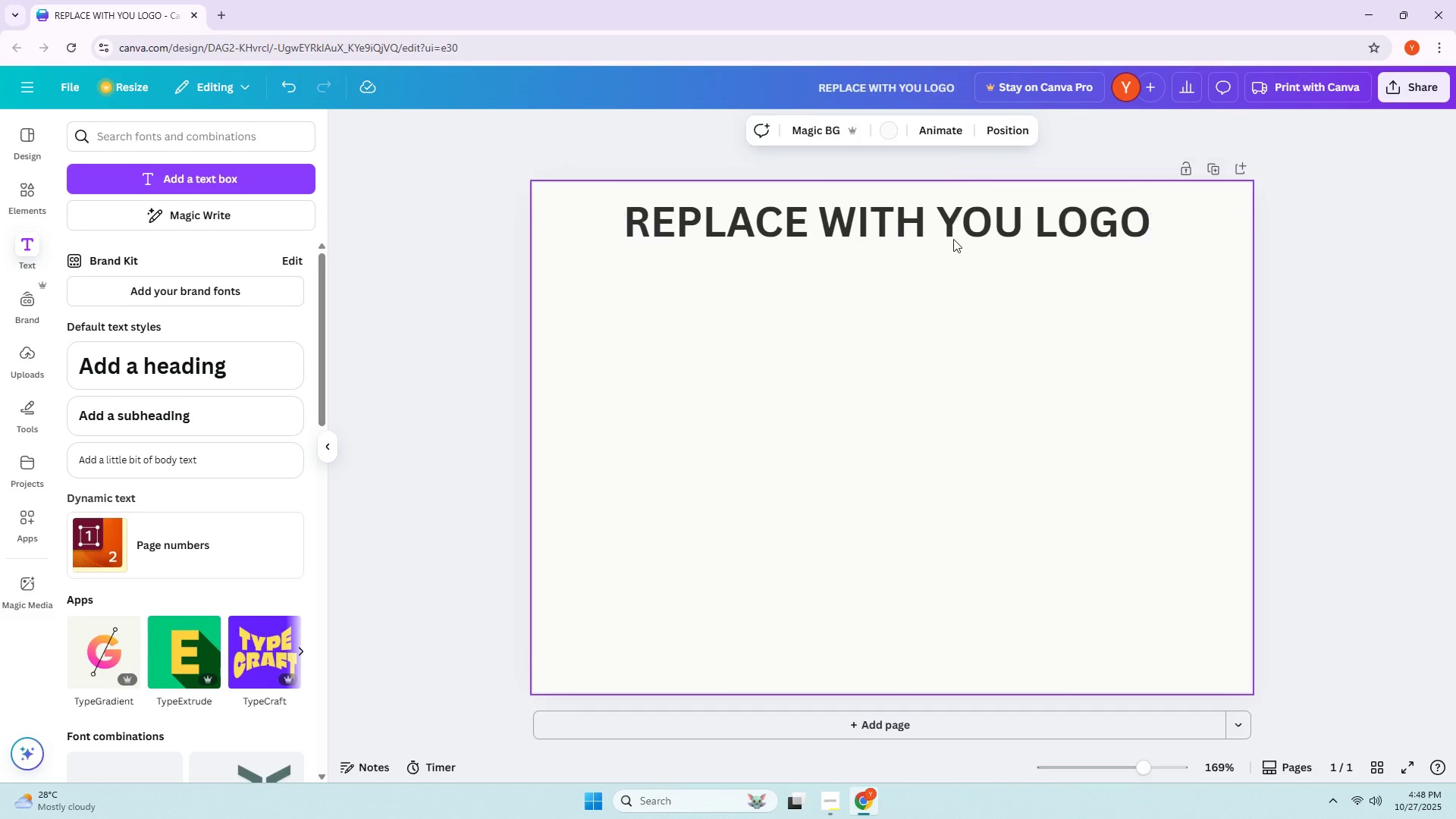 
left_click_drag(start_coordinate=[952, 233], to_coordinate=[951, 237])
 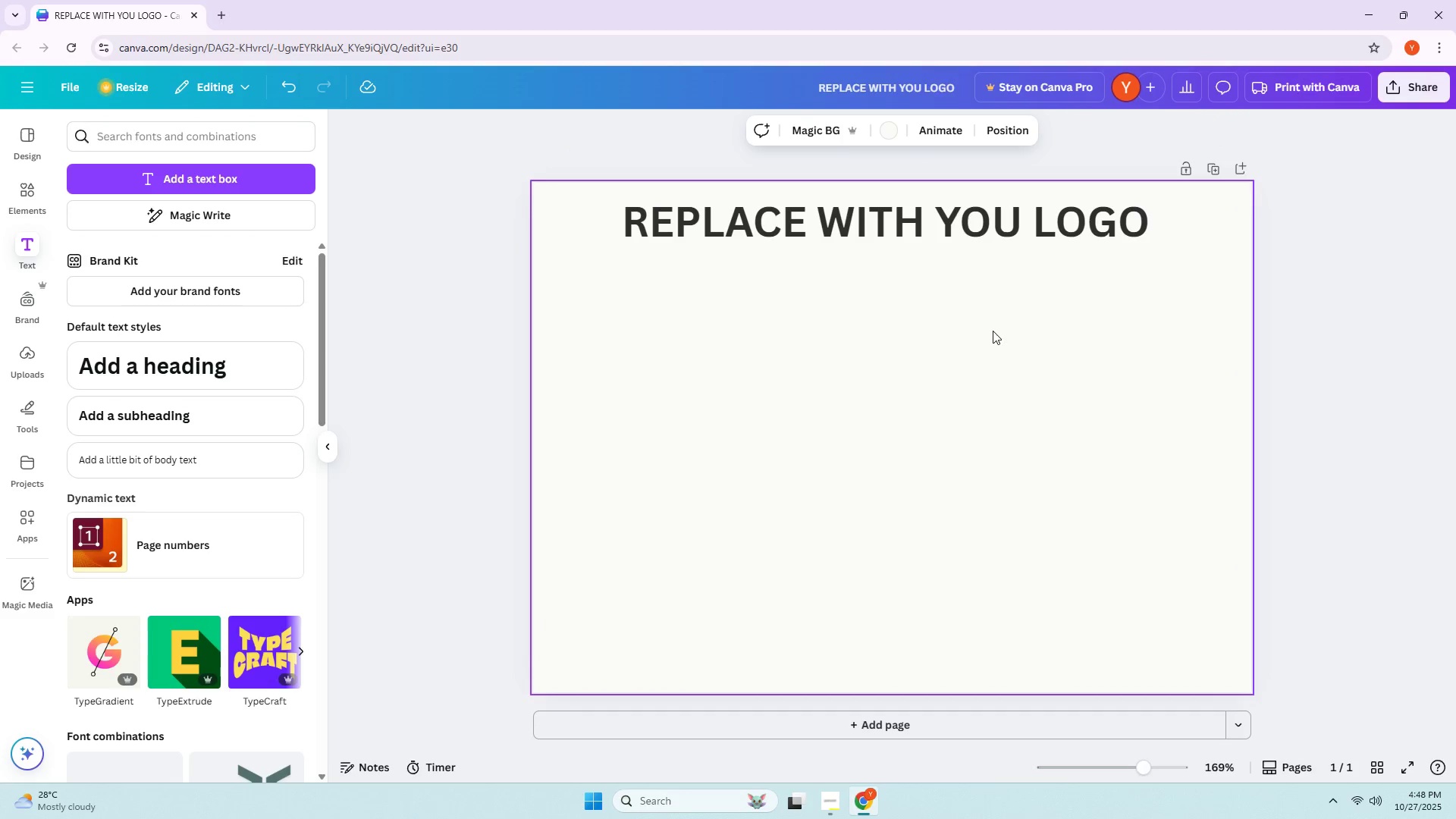 
wait(5.81)
 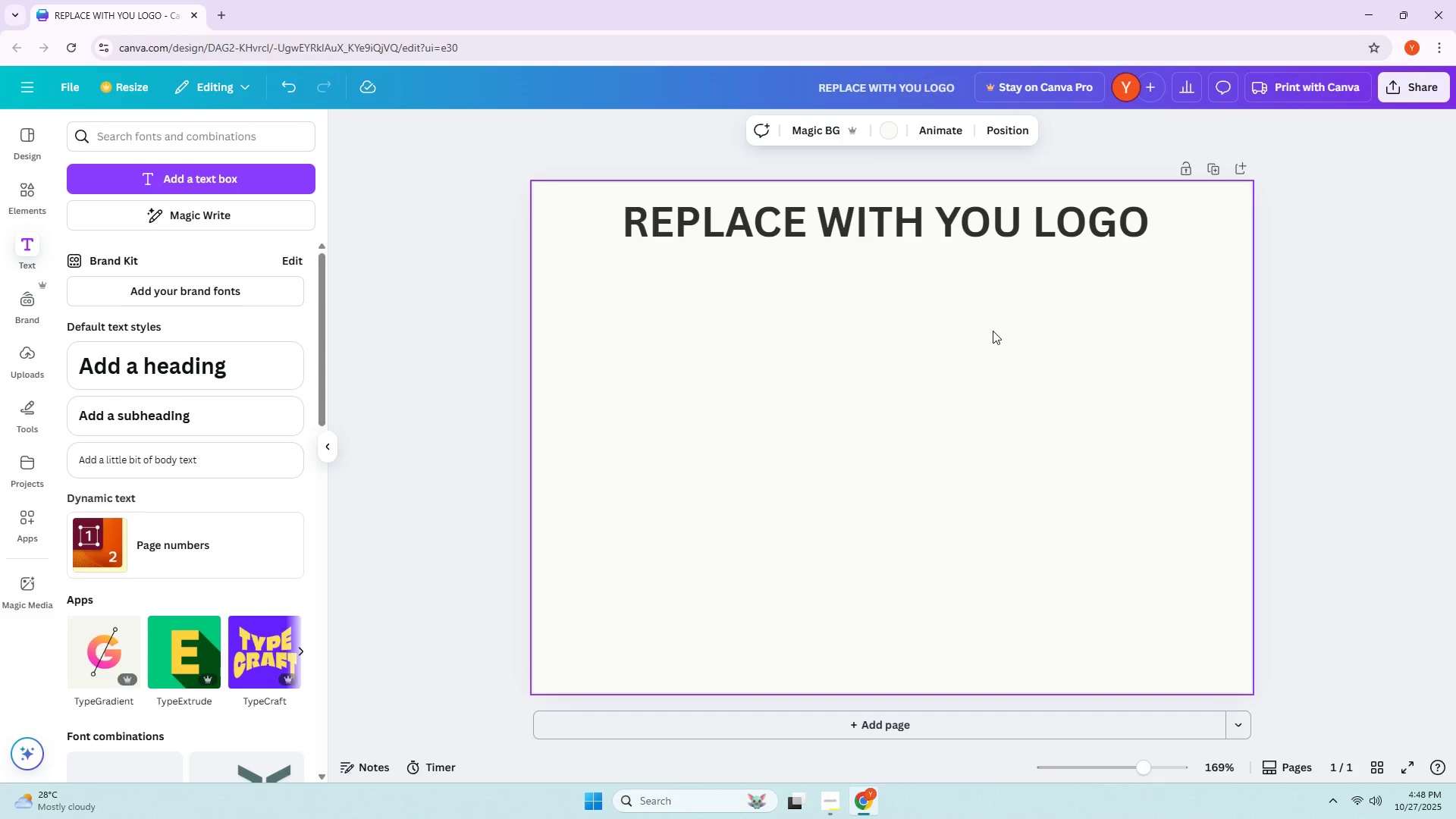 
left_click([956, 237])
 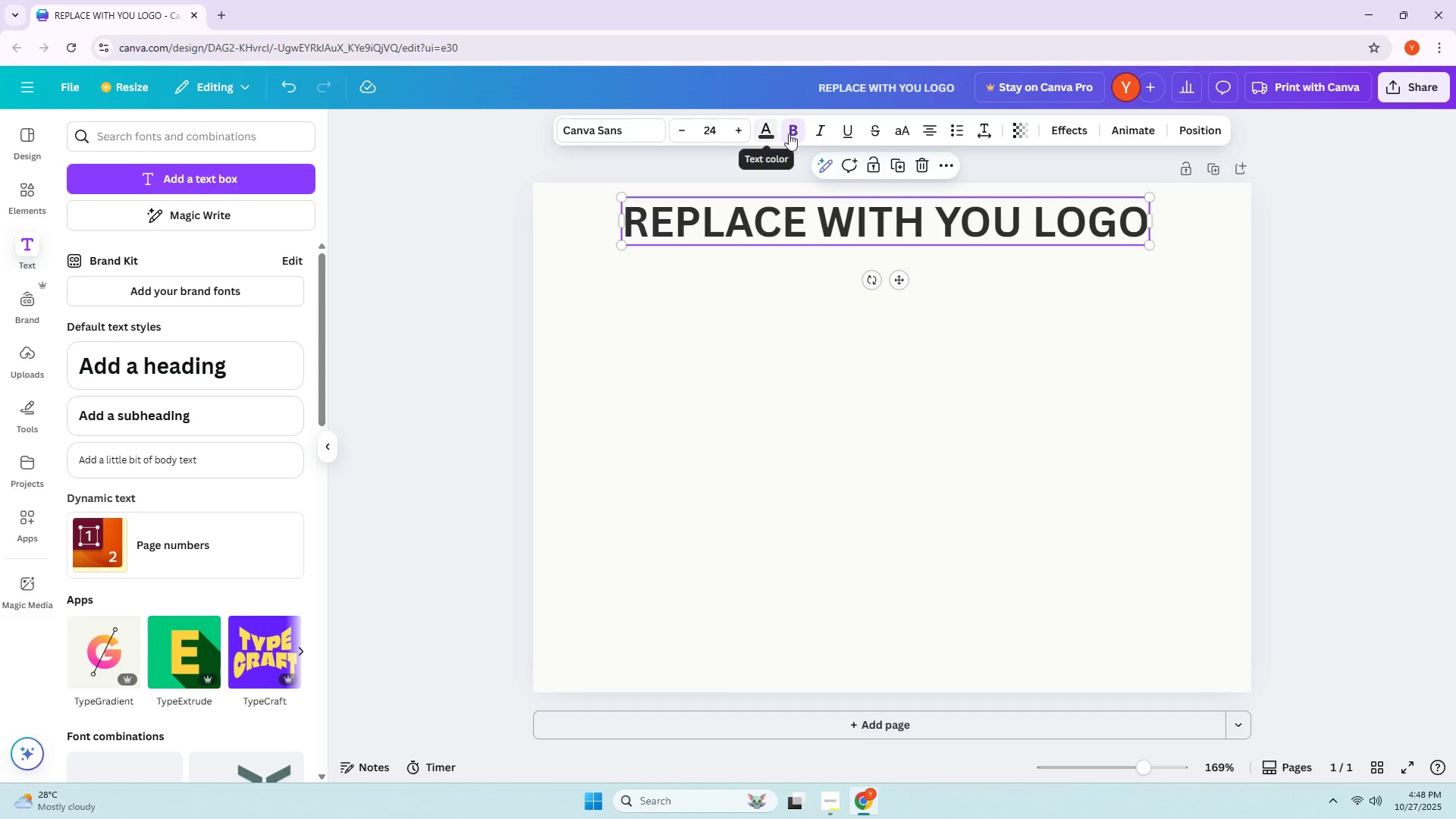 
left_click([983, 133])
 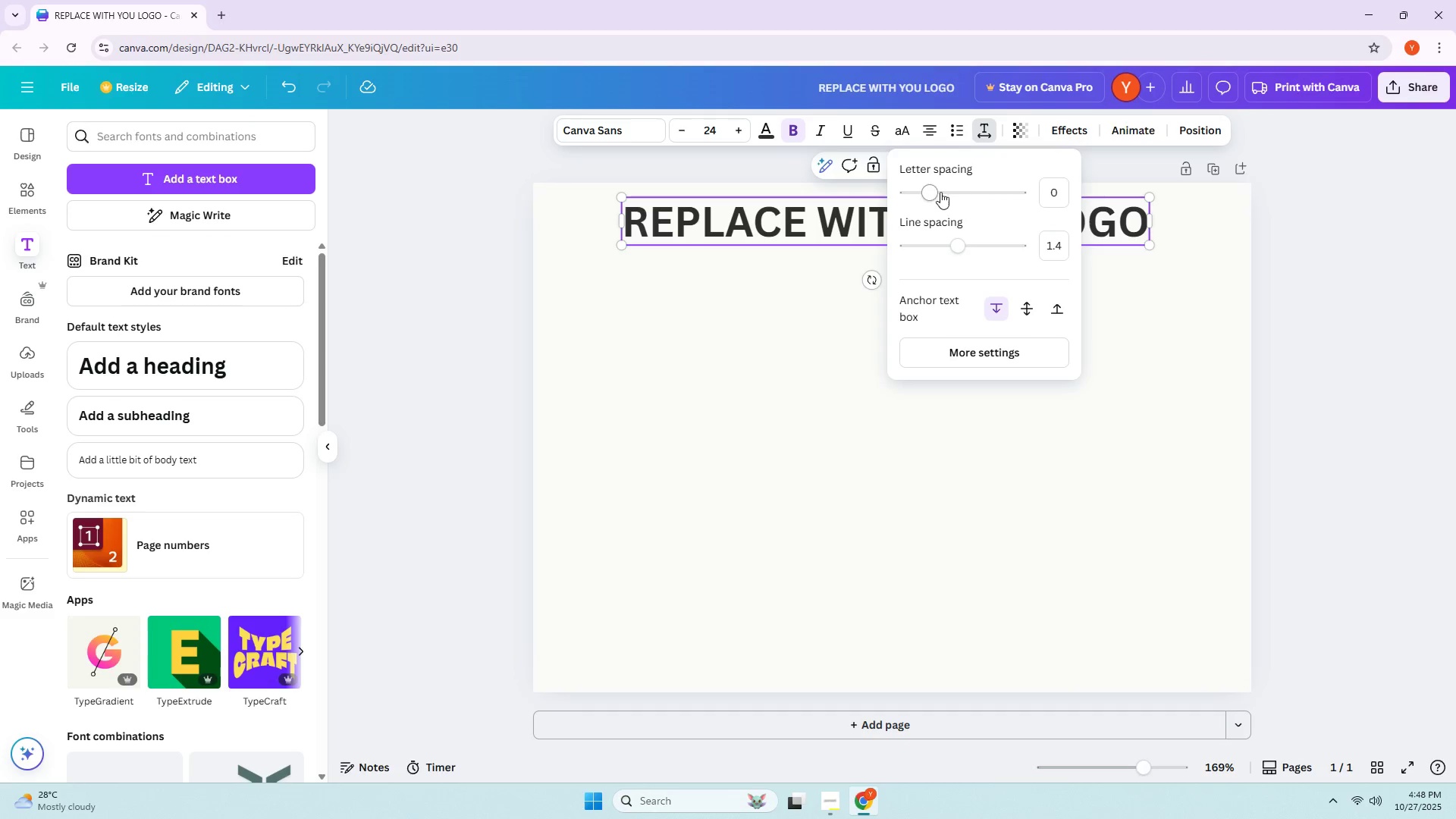 
left_click_drag(start_coordinate=[932, 192], to_coordinate=[937, 190])
 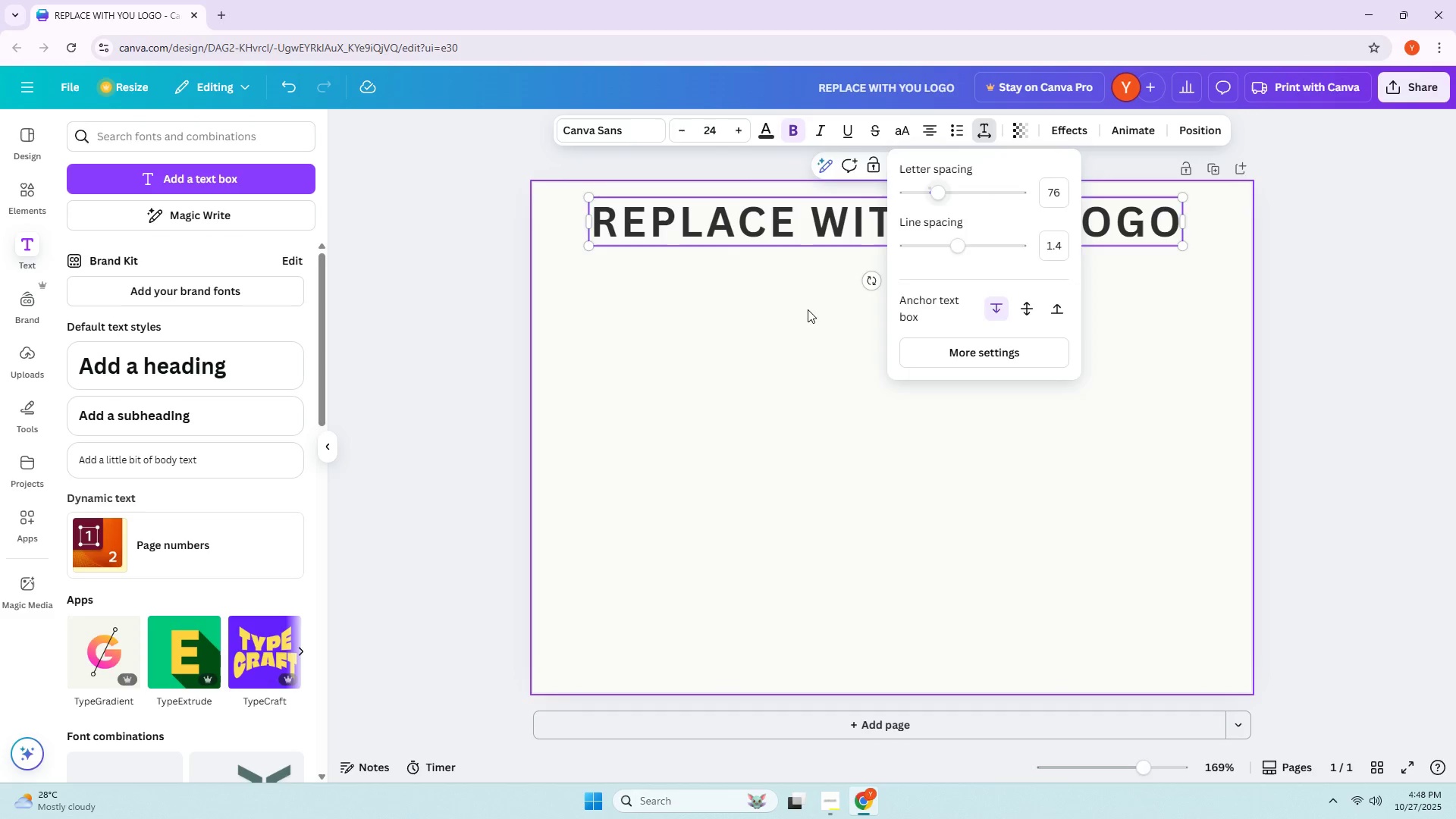 
left_click([770, 349])
 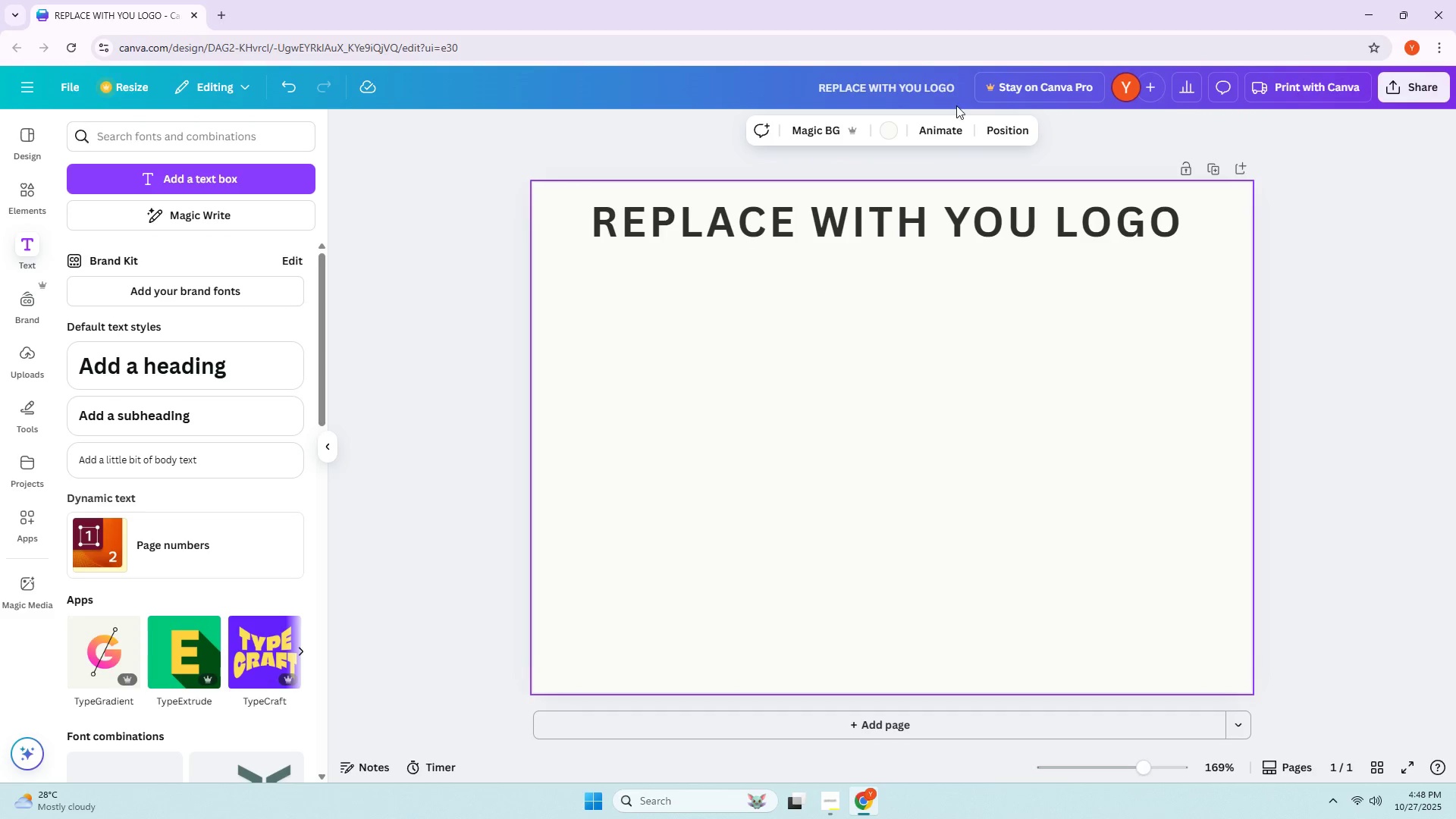 
left_click([931, 214])
 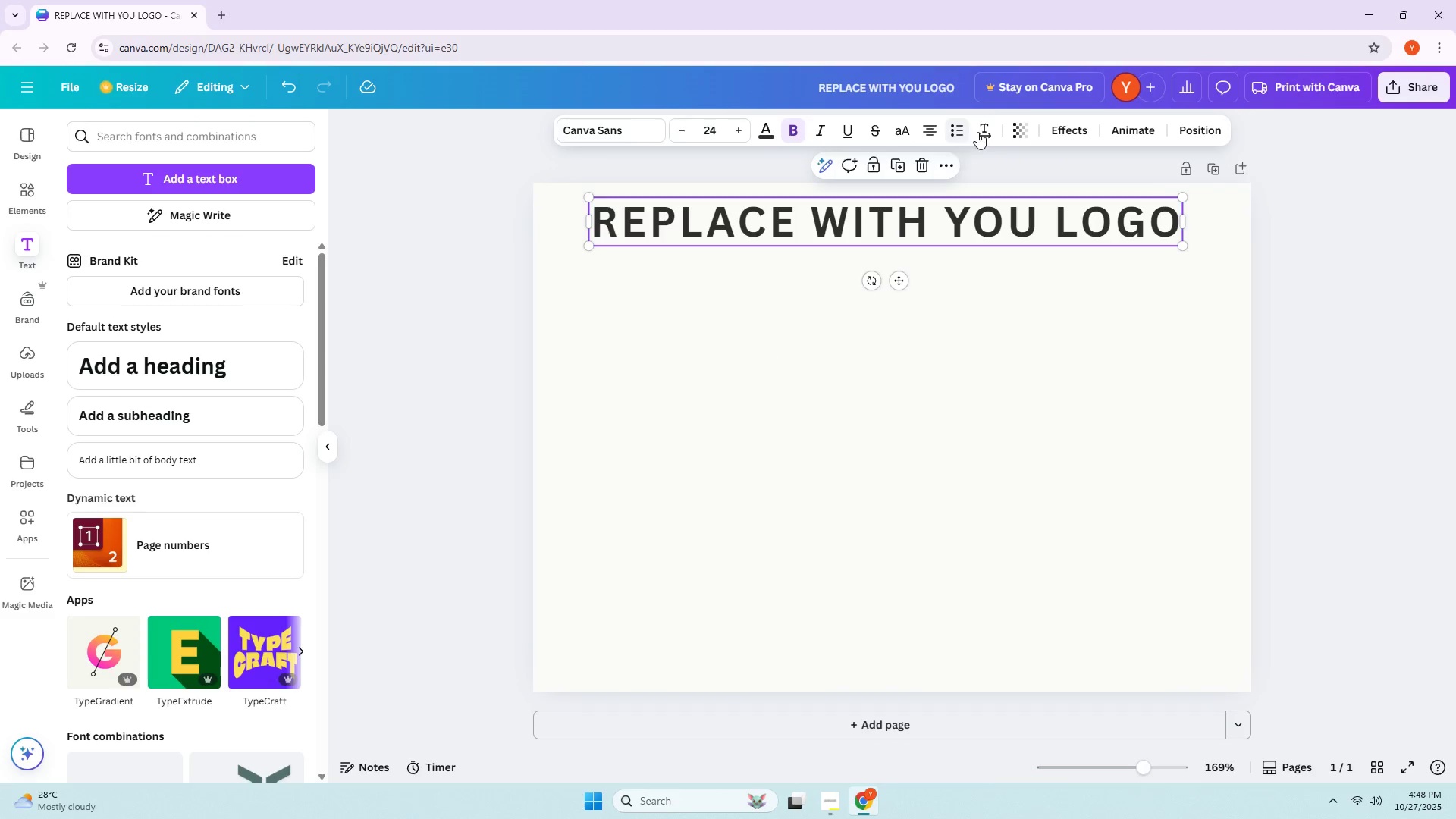 
left_click([987, 132])
 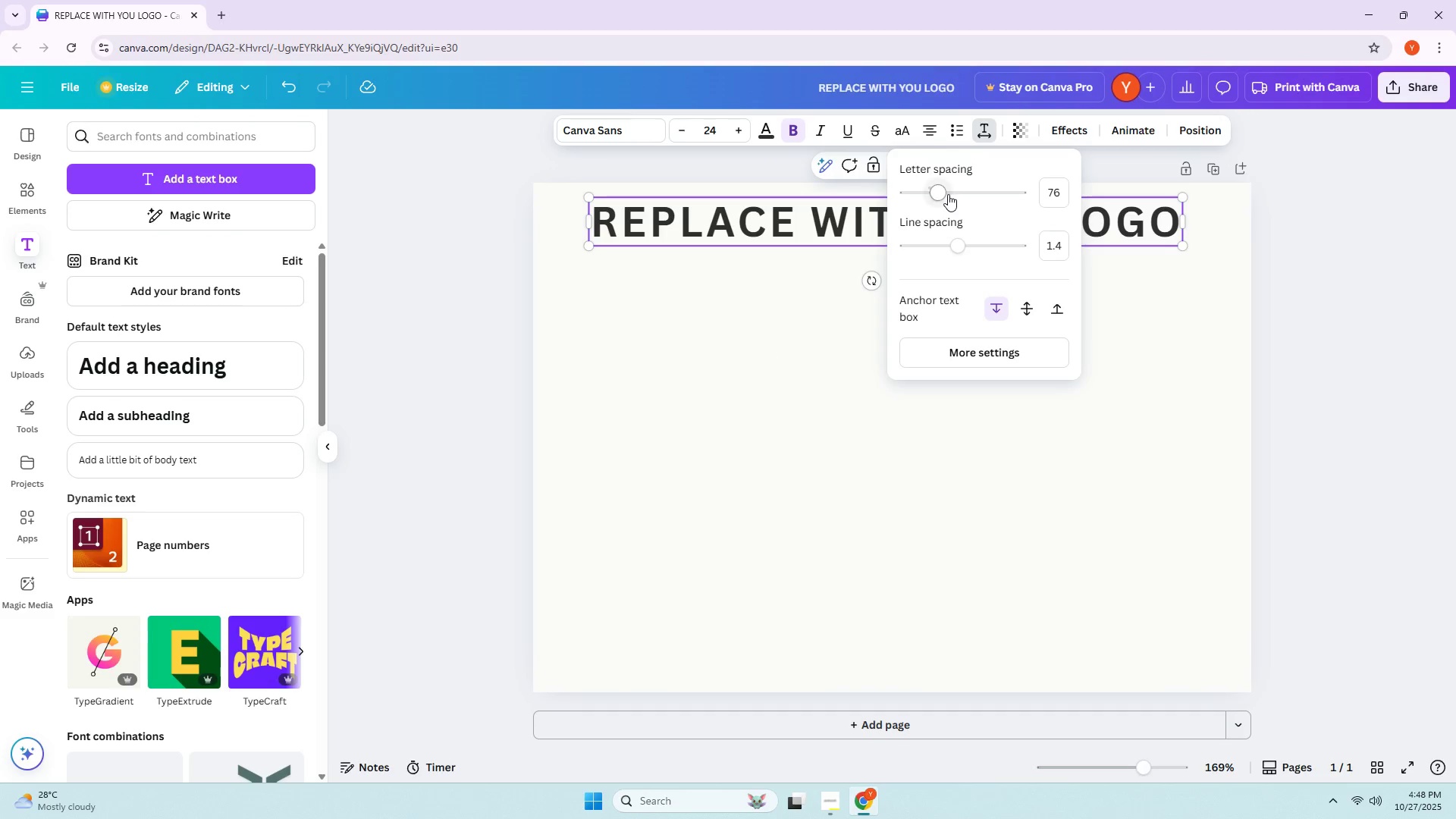 
left_click_drag(start_coordinate=[941, 194], to_coordinate=[936, 194])
 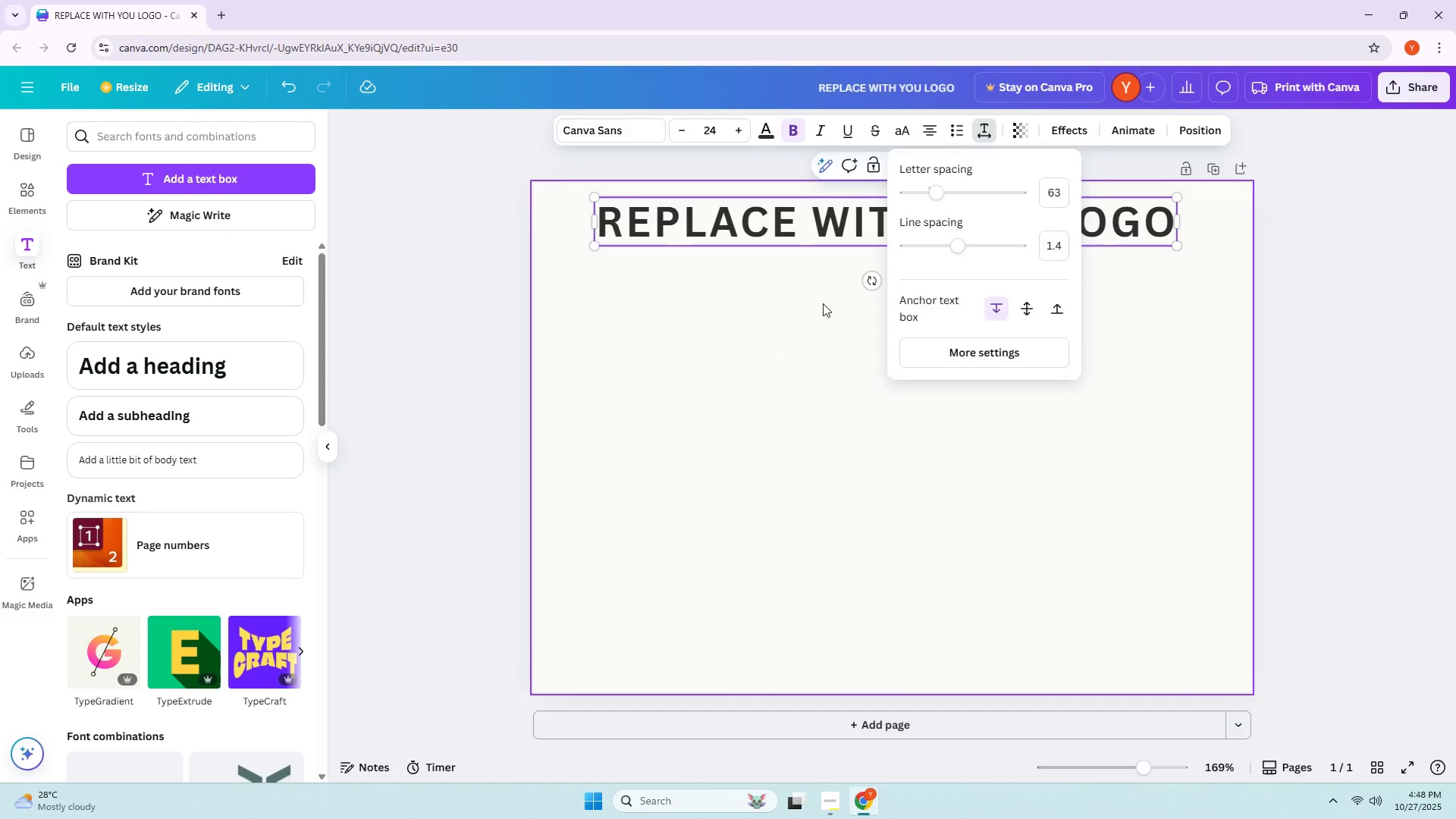 
left_click([823, 303])
 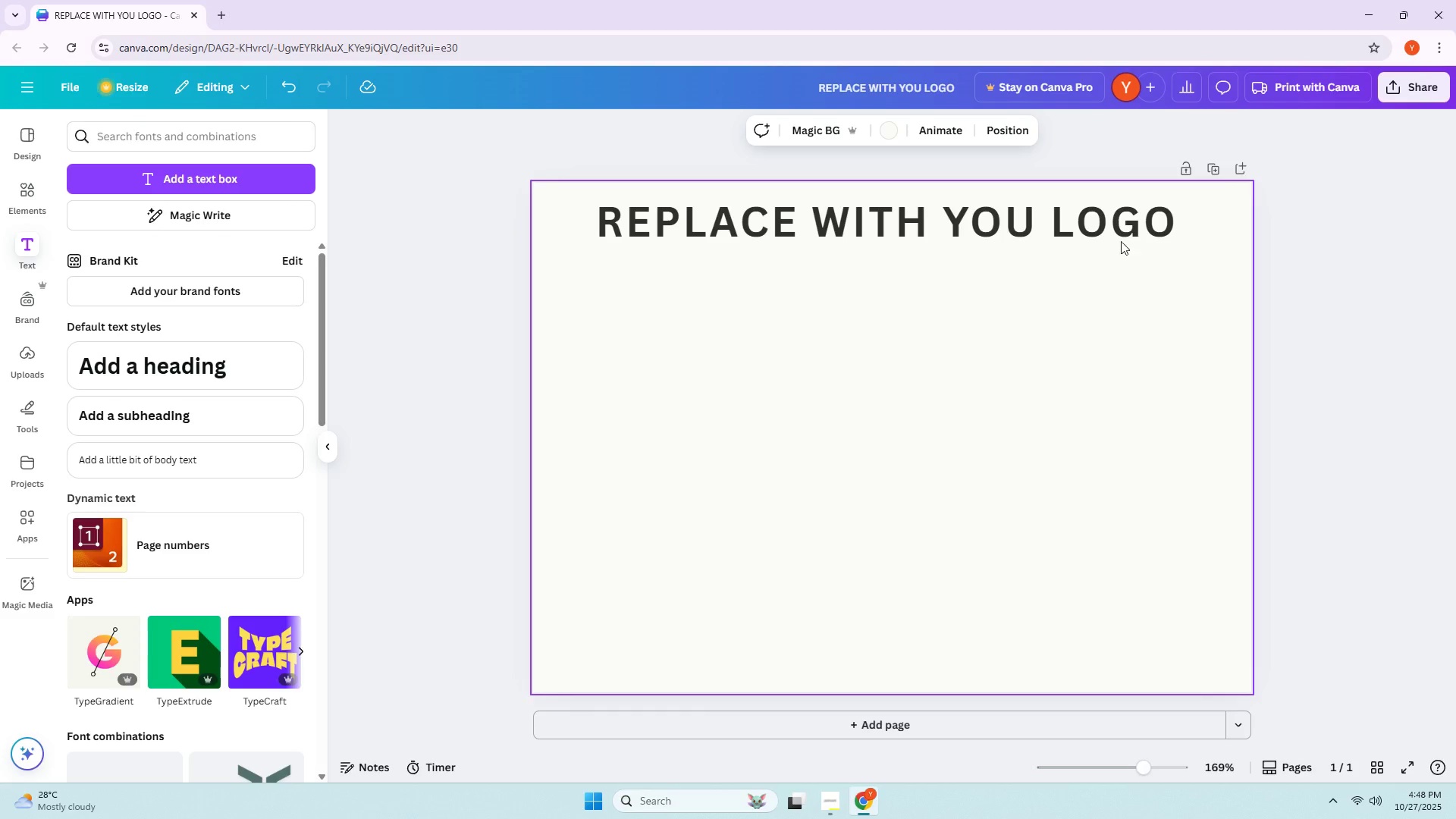 
left_click([1172, 228])
 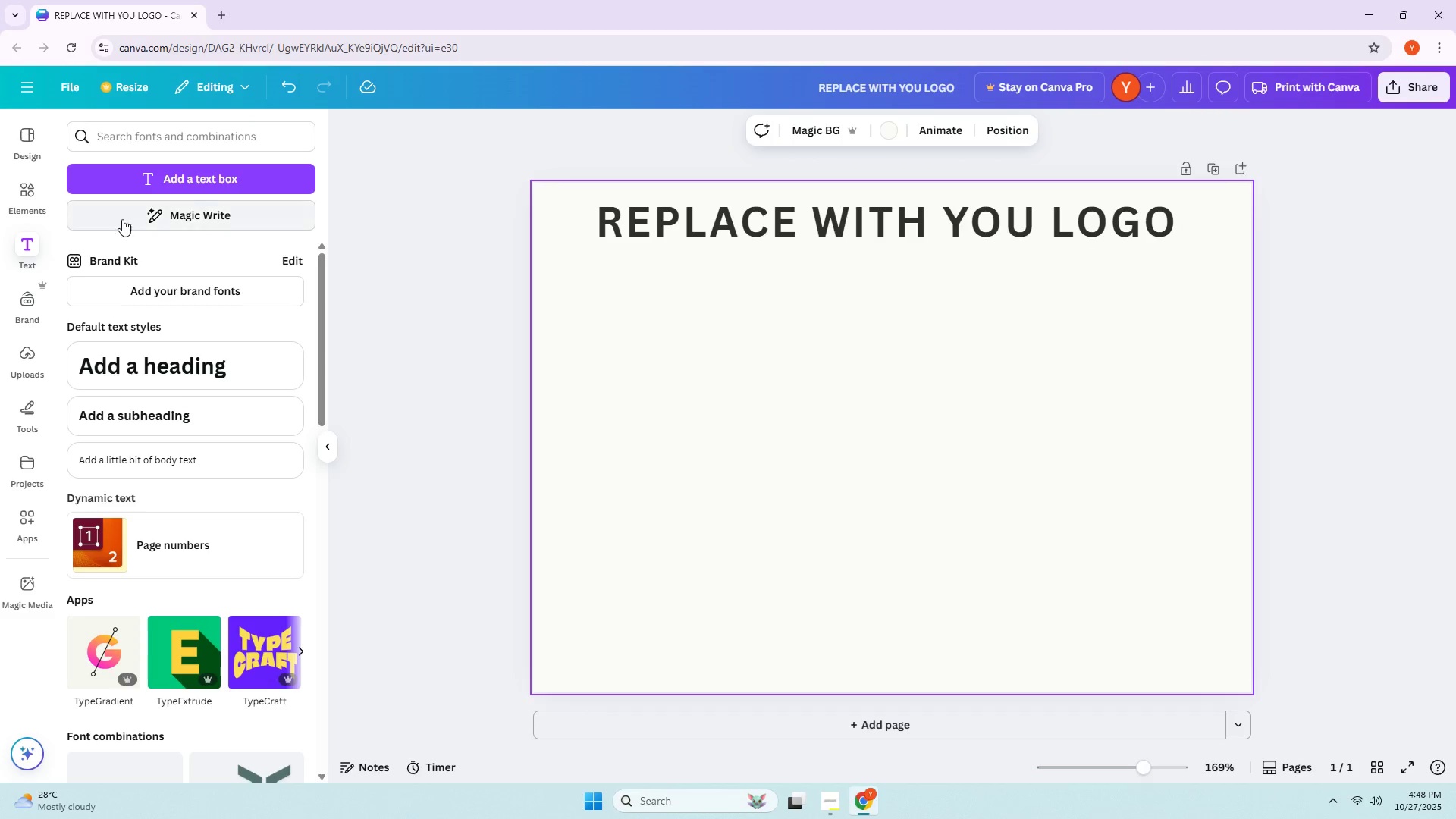 
left_click([199, 168])
 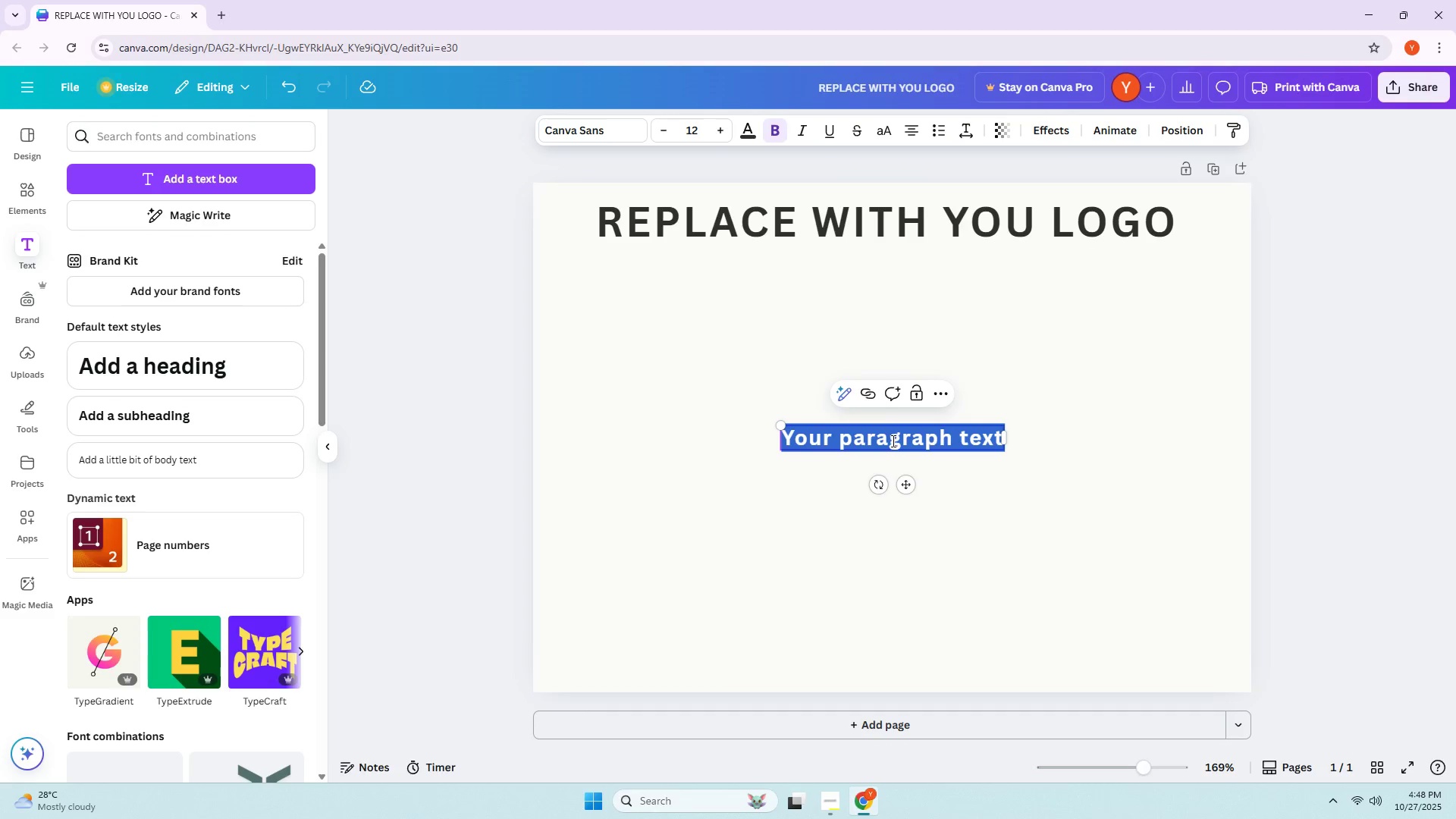 
double_click([892, 441])
 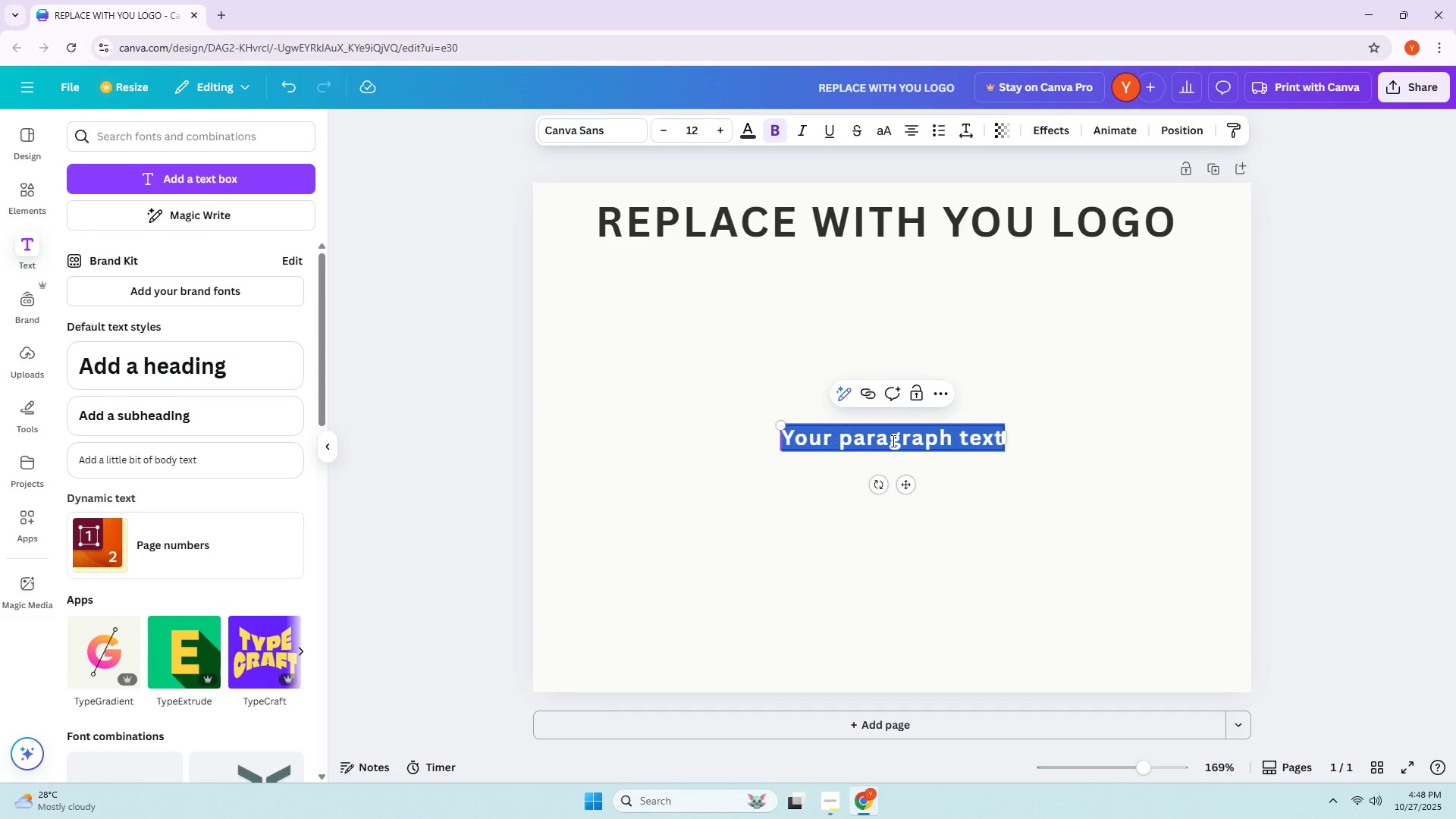 
triple_click([892, 441])
 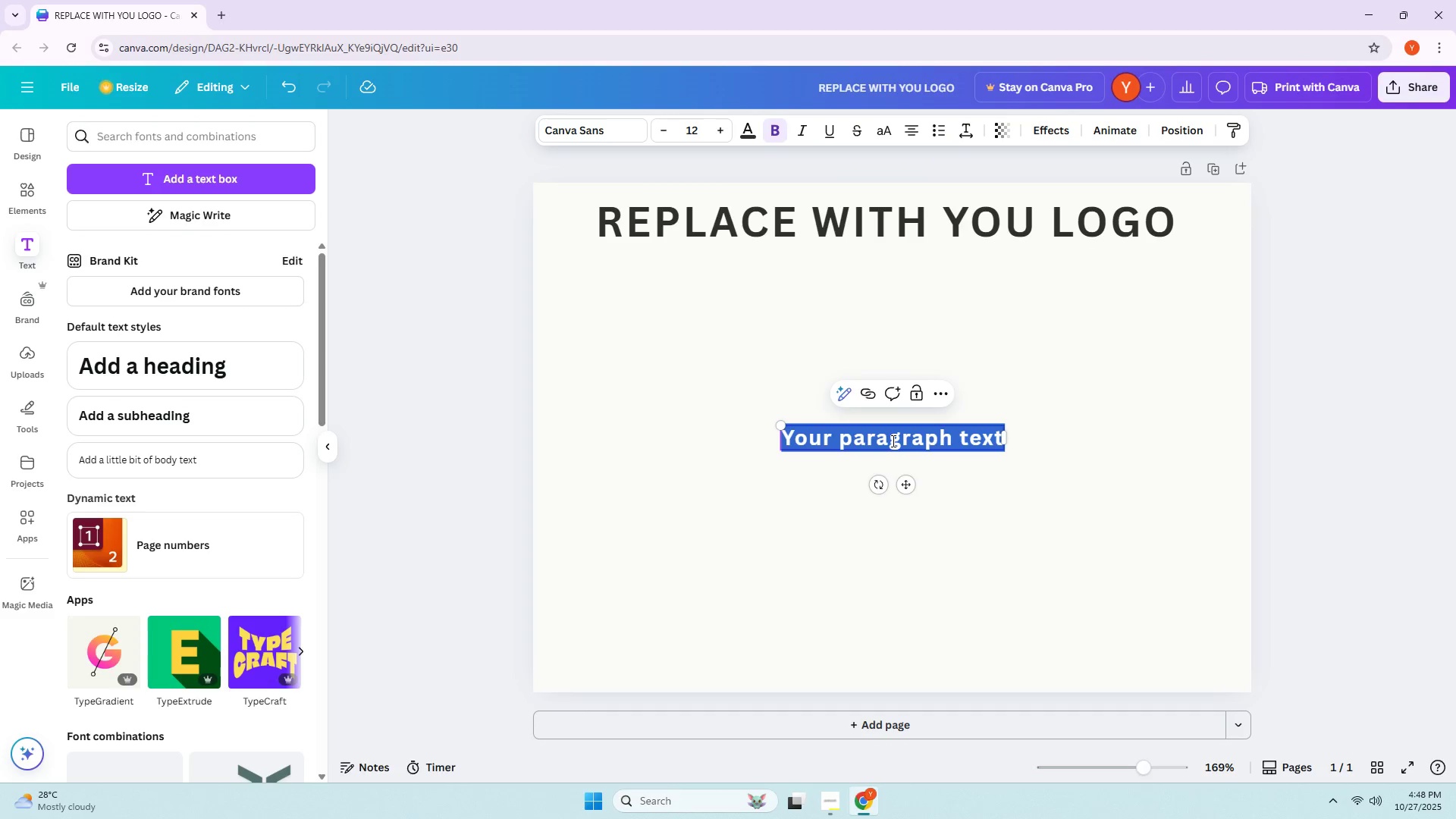 
type(YOUR TRUSTED PARTNET)
key(Backspace)
type(R IN FINDING HOME)
 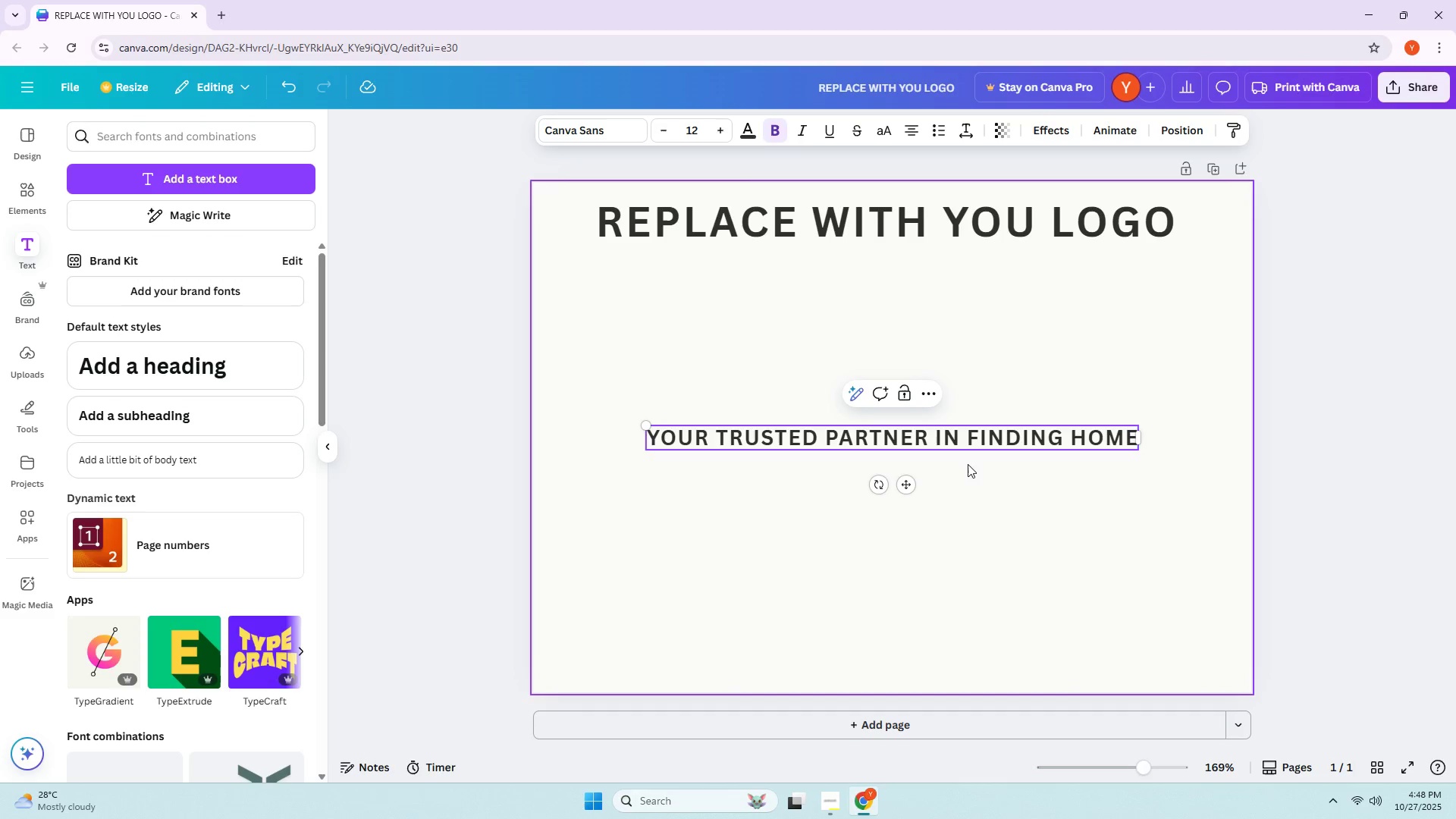 
left_click([1003, 491])
 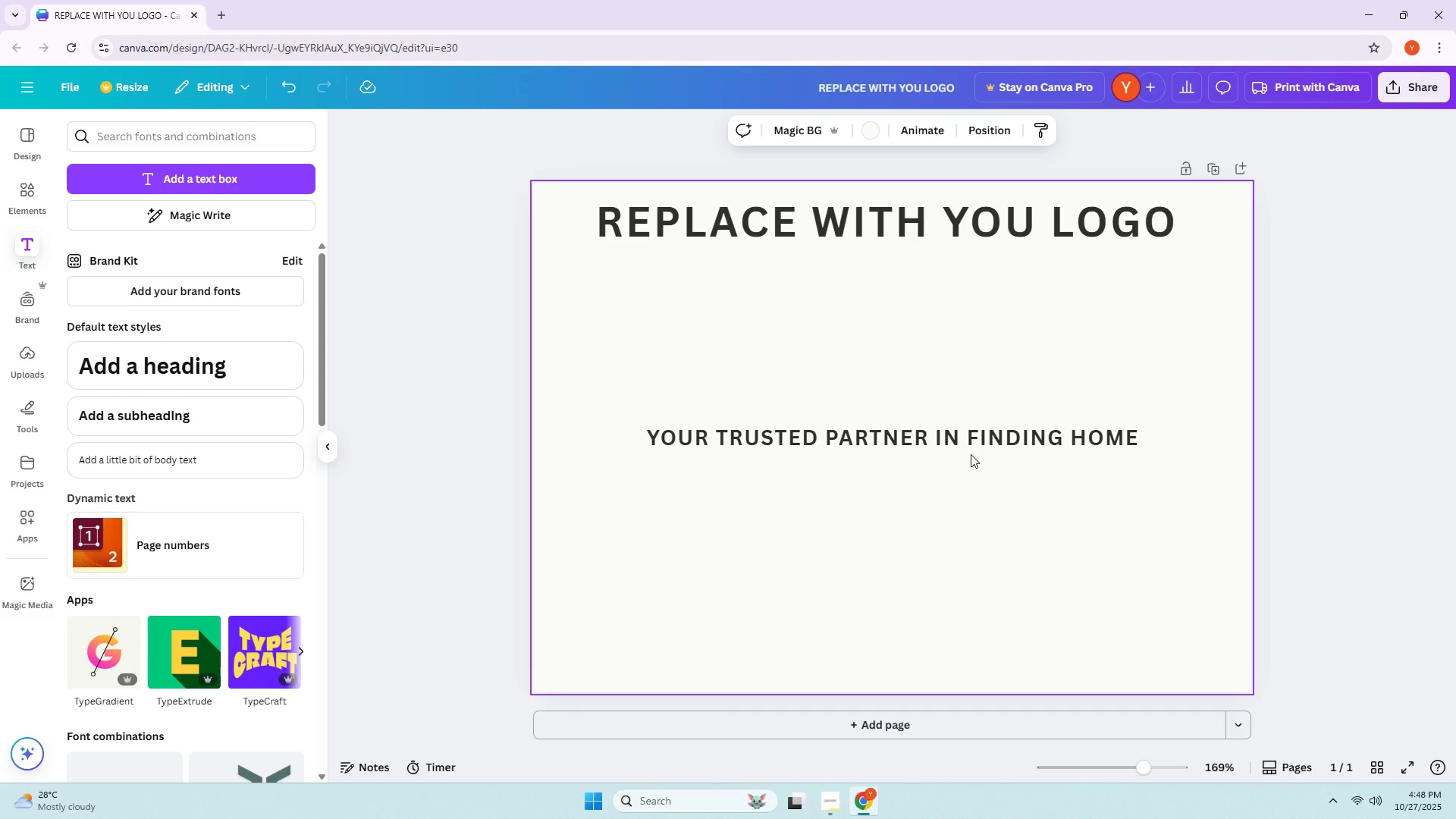 
wait(7.53)
 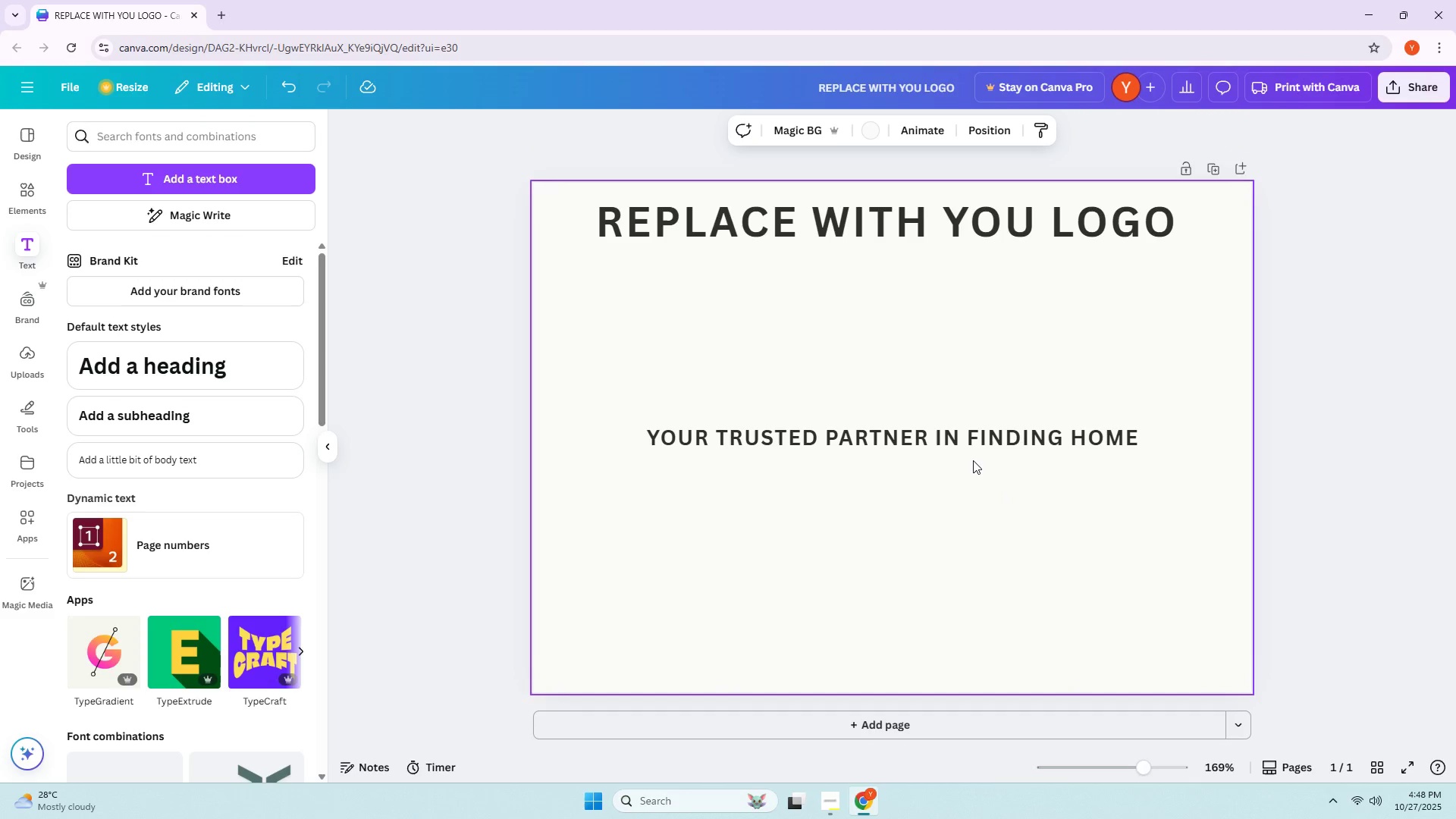 
left_click_drag(start_coordinate=[967, 432], to_coordinate=[965, 283])
 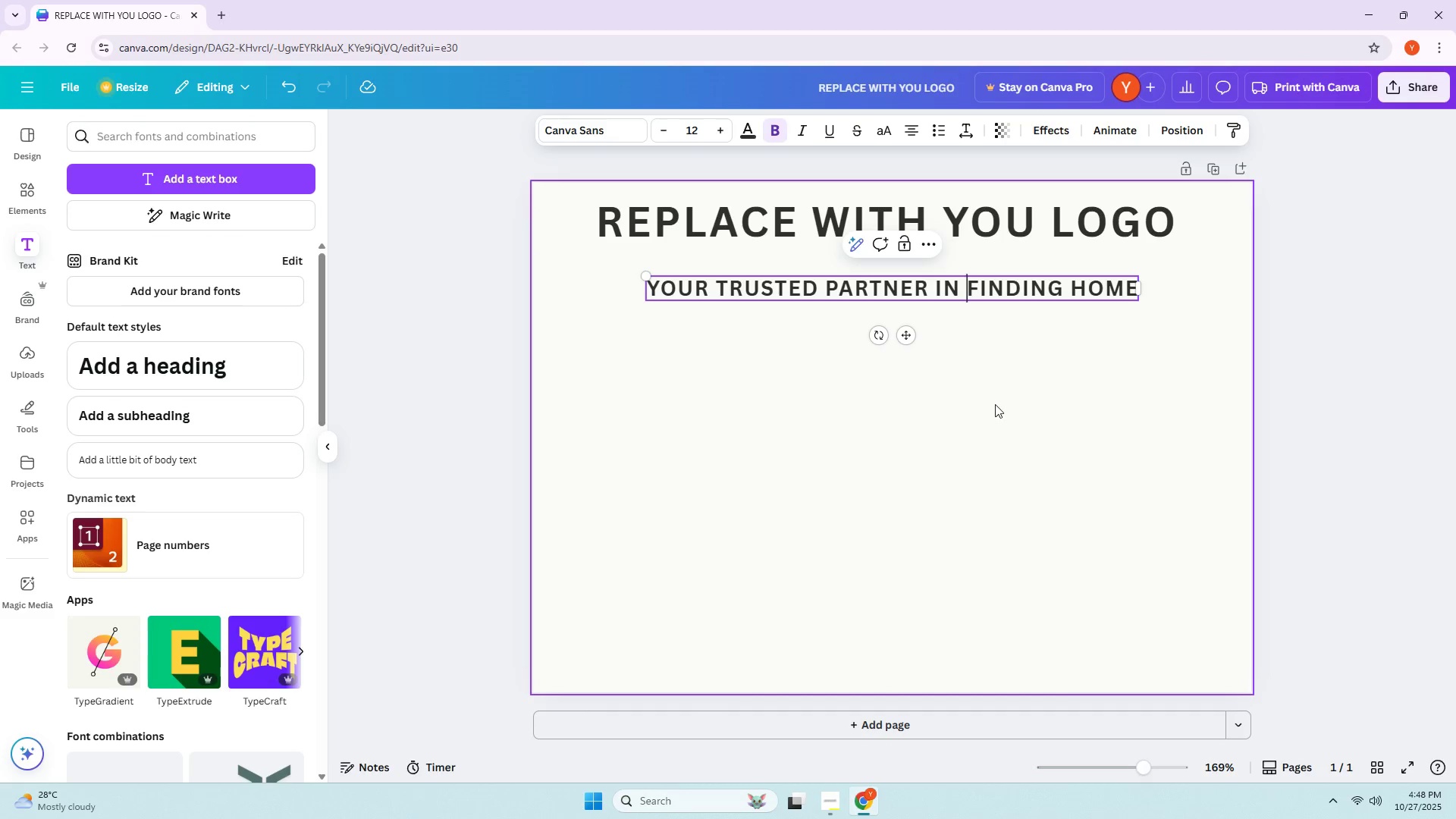 
double_click([995, 404])
 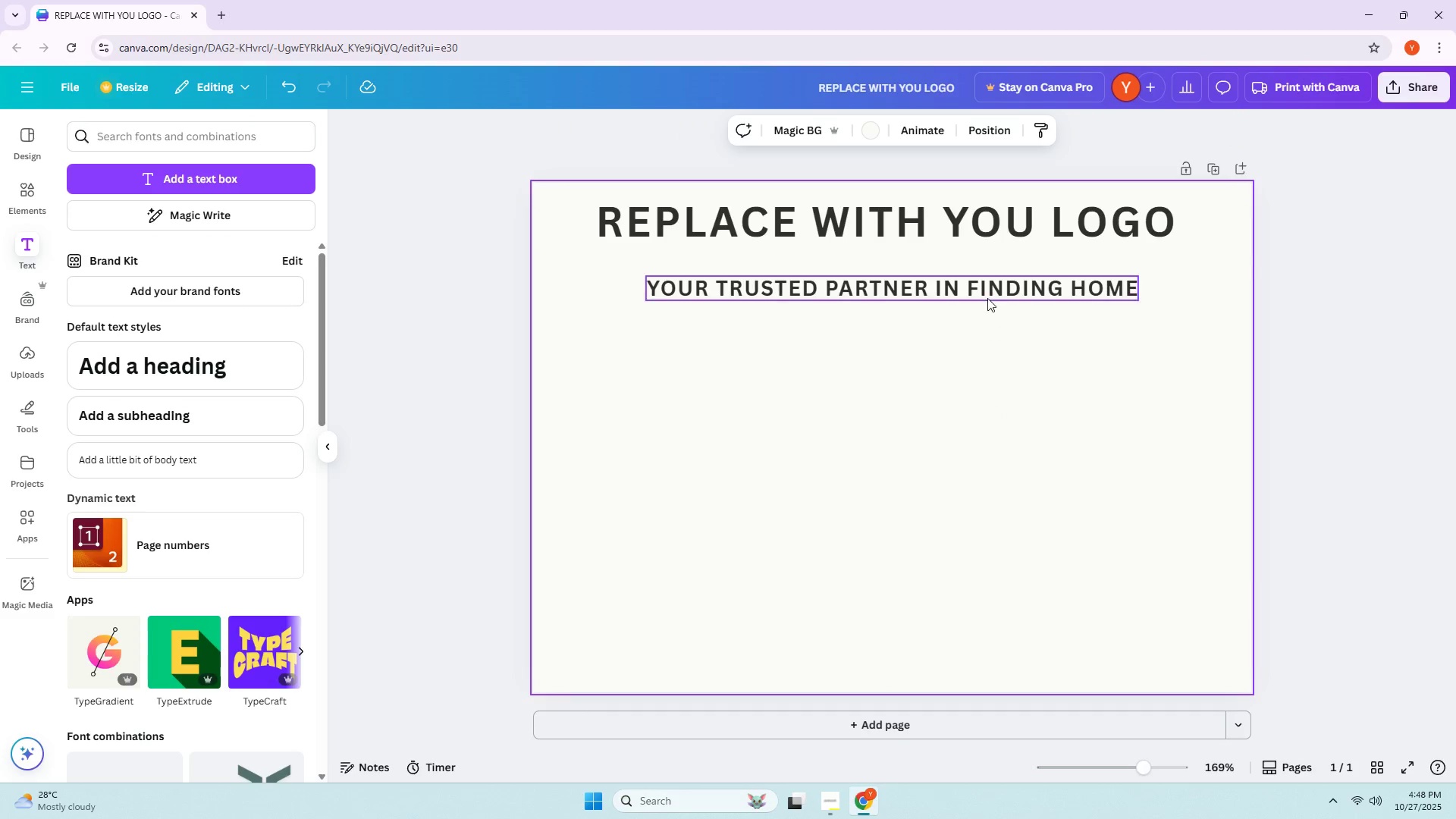 
triple_click([987, 298])
 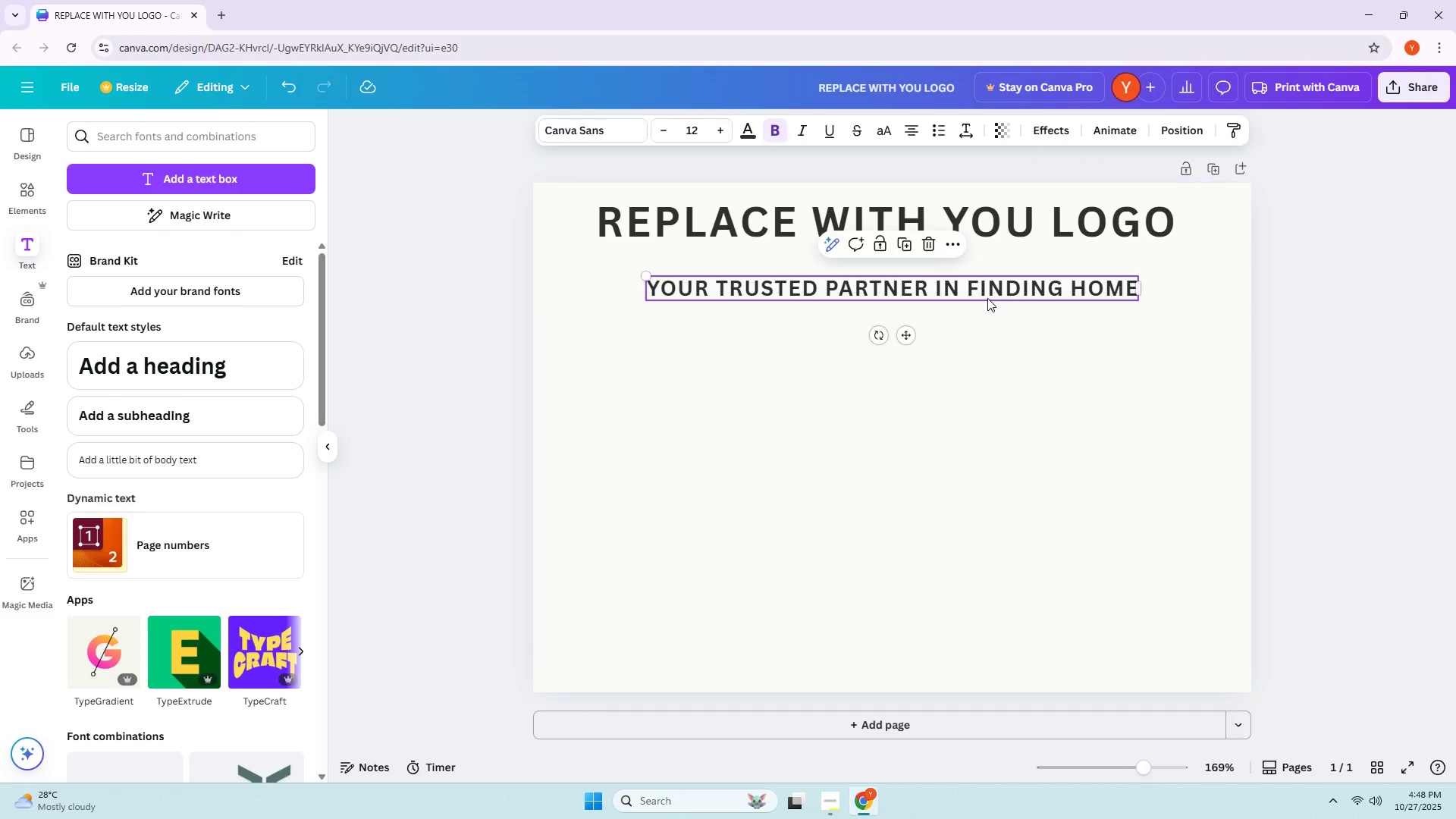 
triple_click([987, 298])
 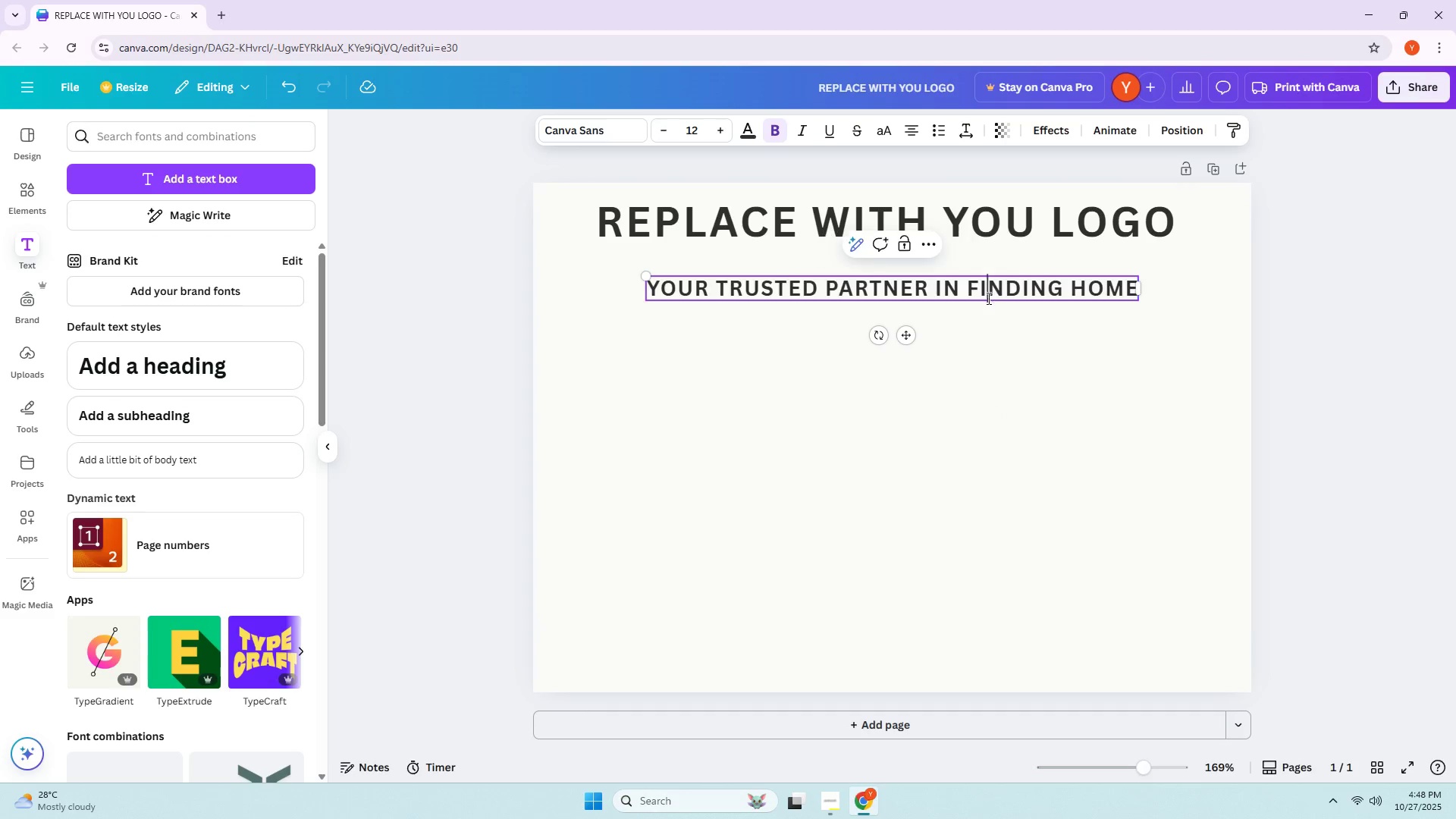 
triple_click([987, 298])
 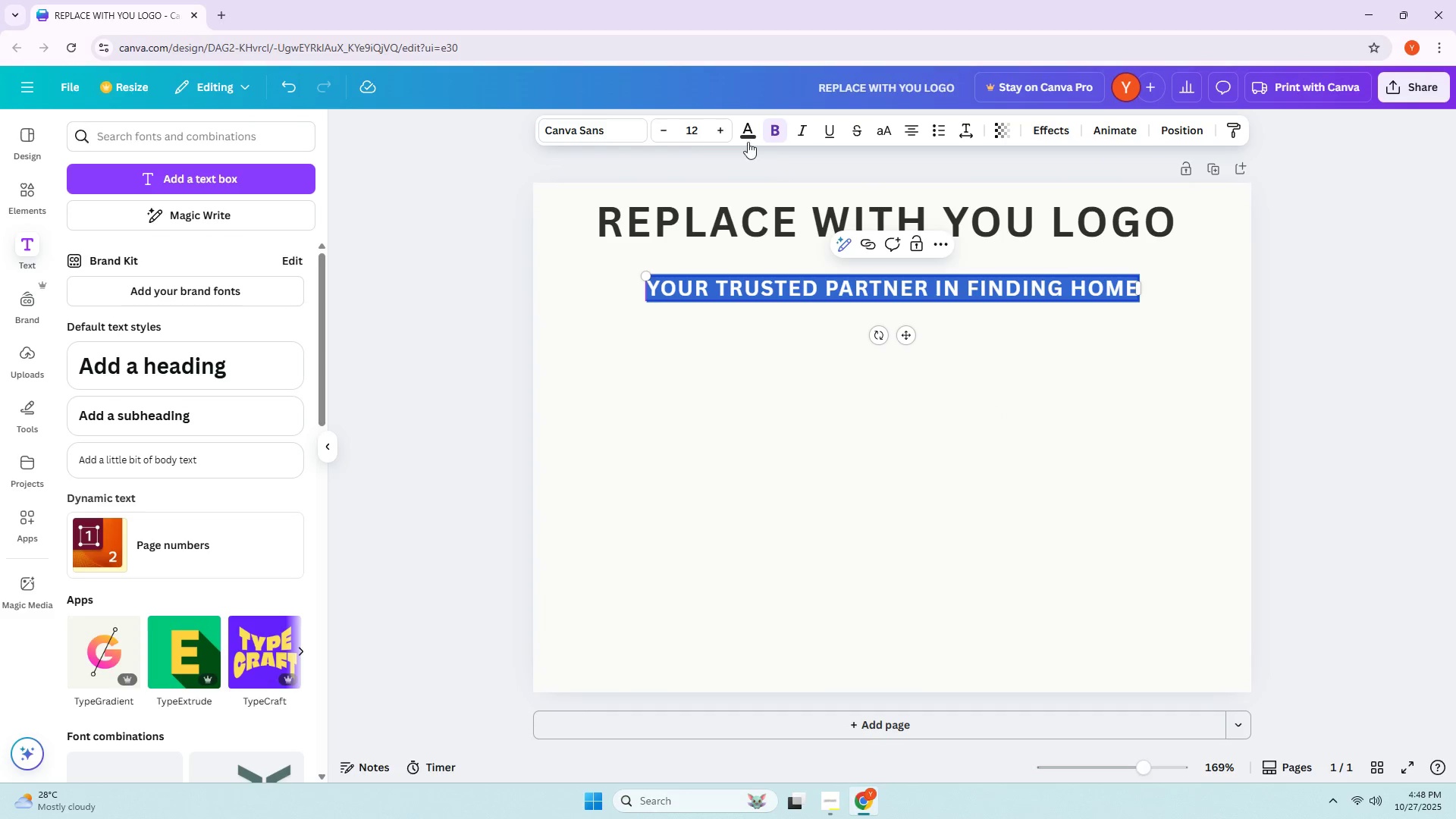 
double_click([834, 410])
 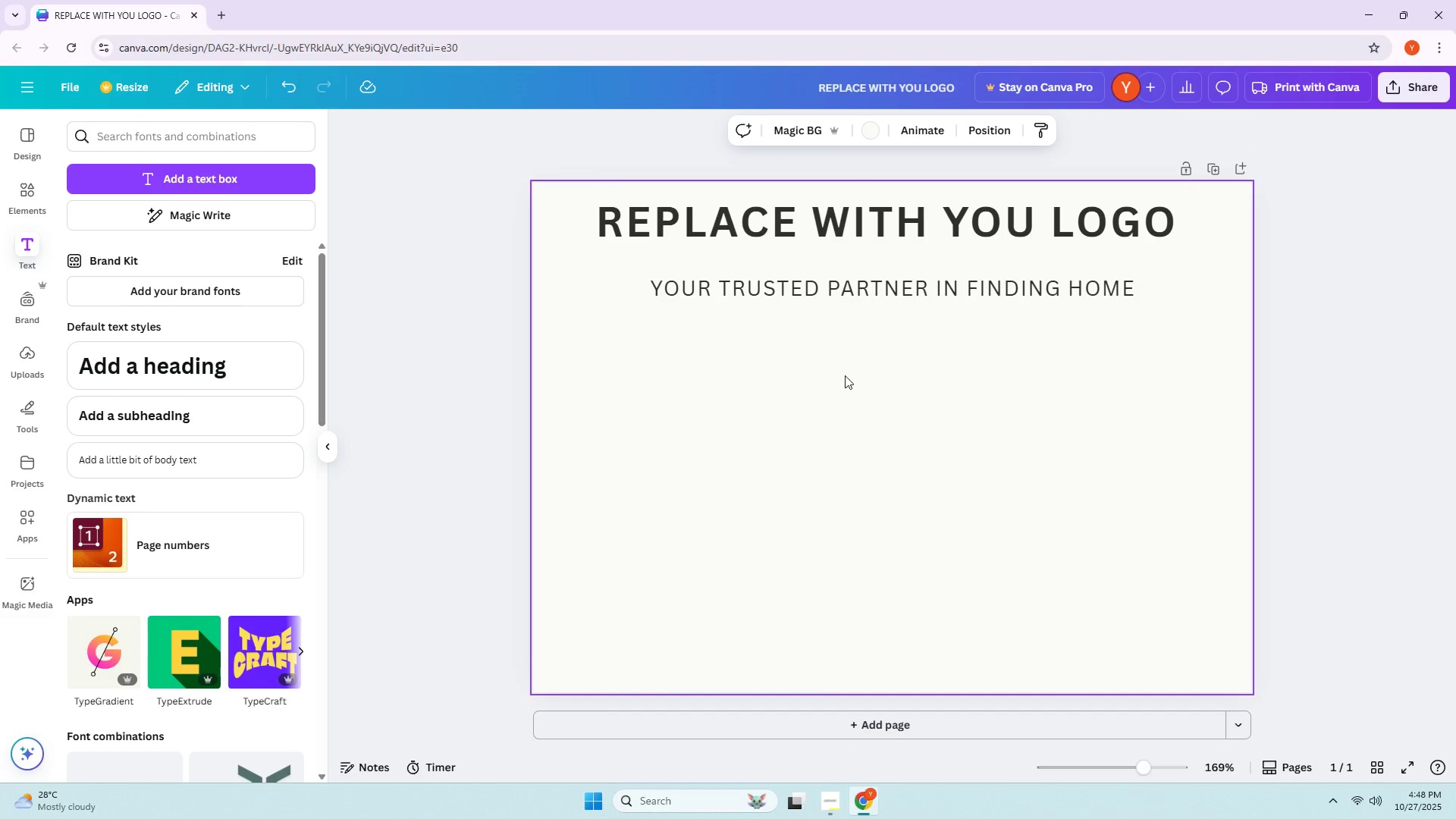 
left_click_drag(start_coordinate=[869, 293], to_coordinate=[871, 272])
 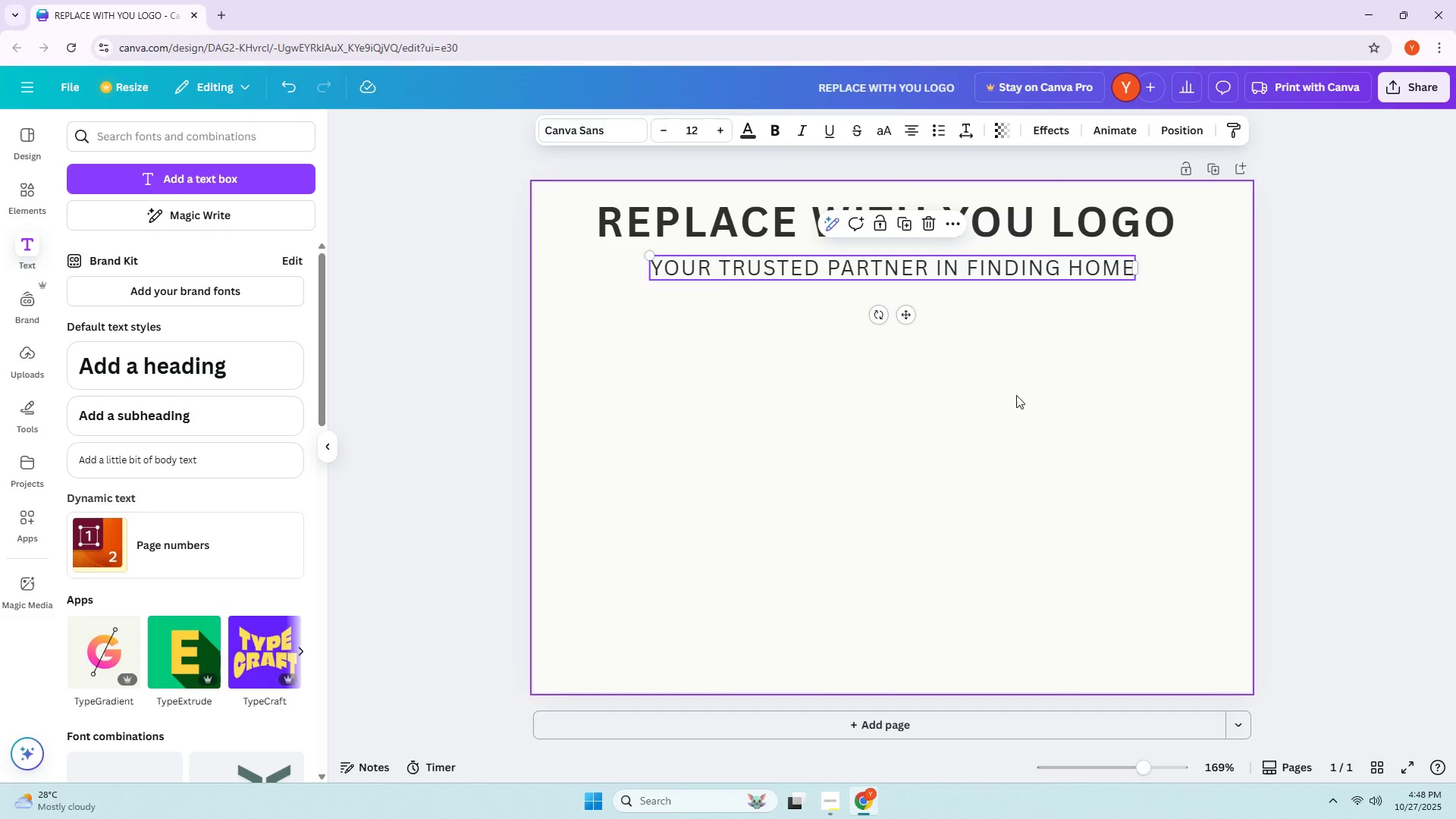 
left_click([1016, 395])
 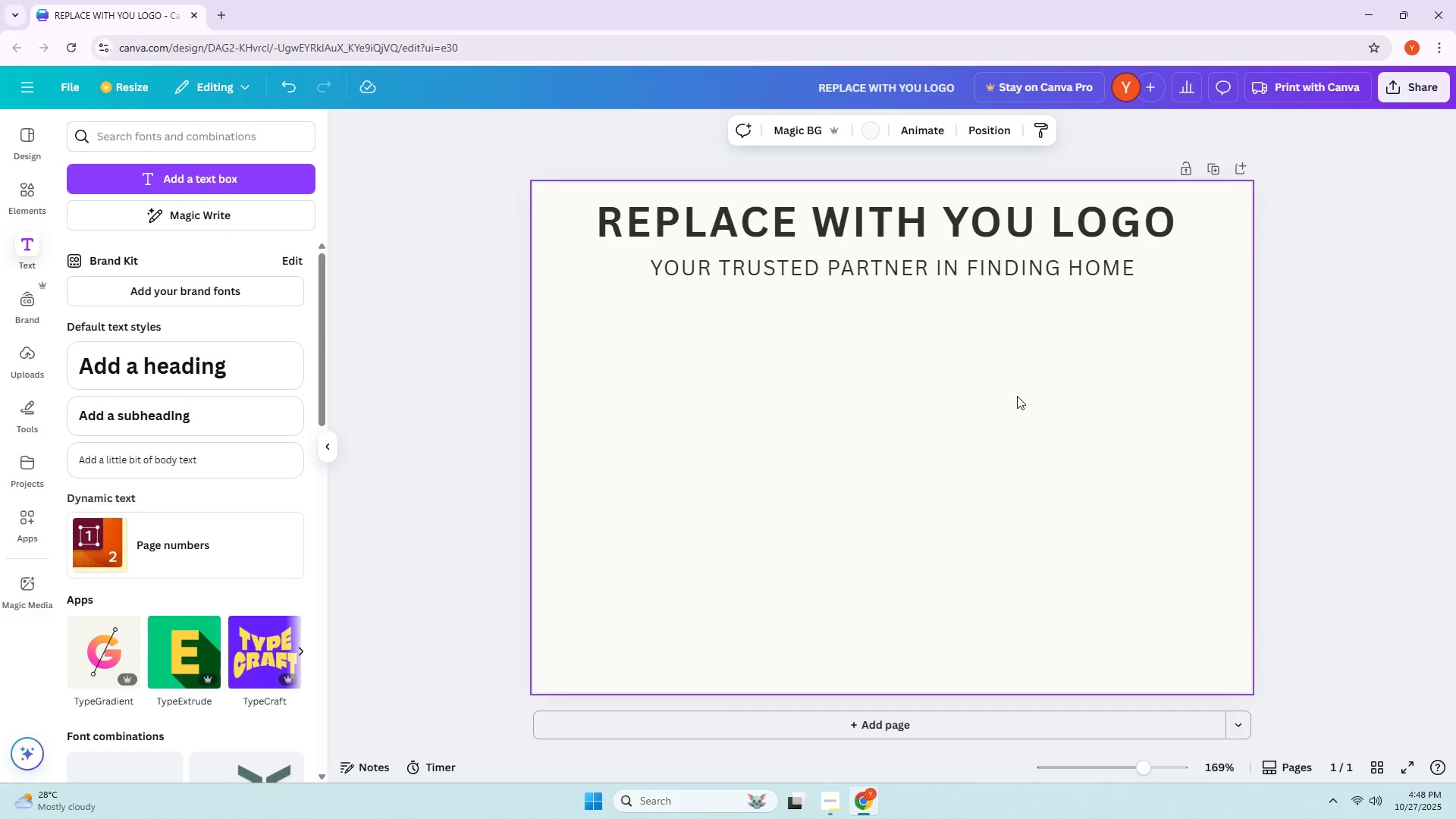 
wait(8.09)
 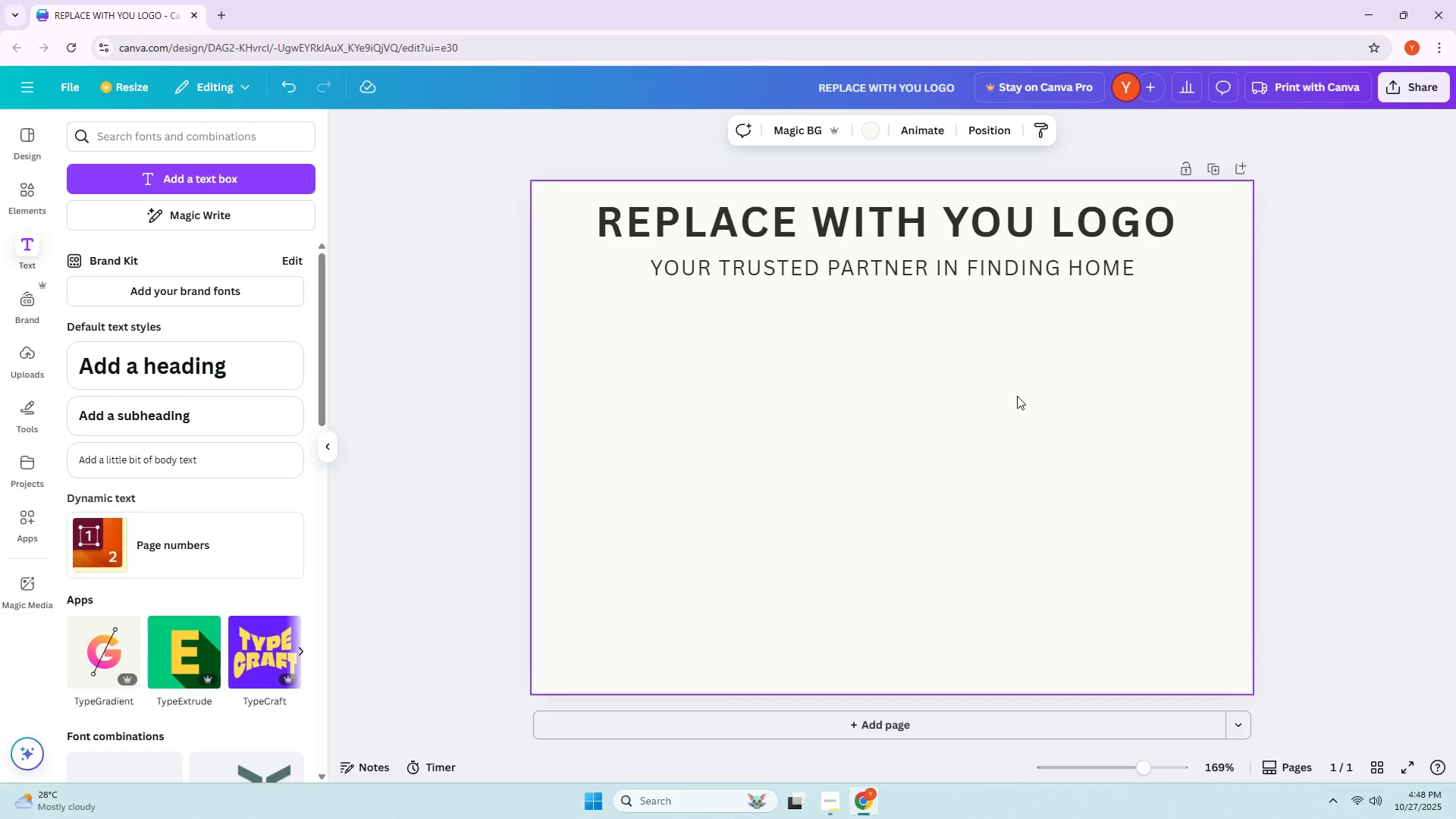 
left_click([244, 187])
 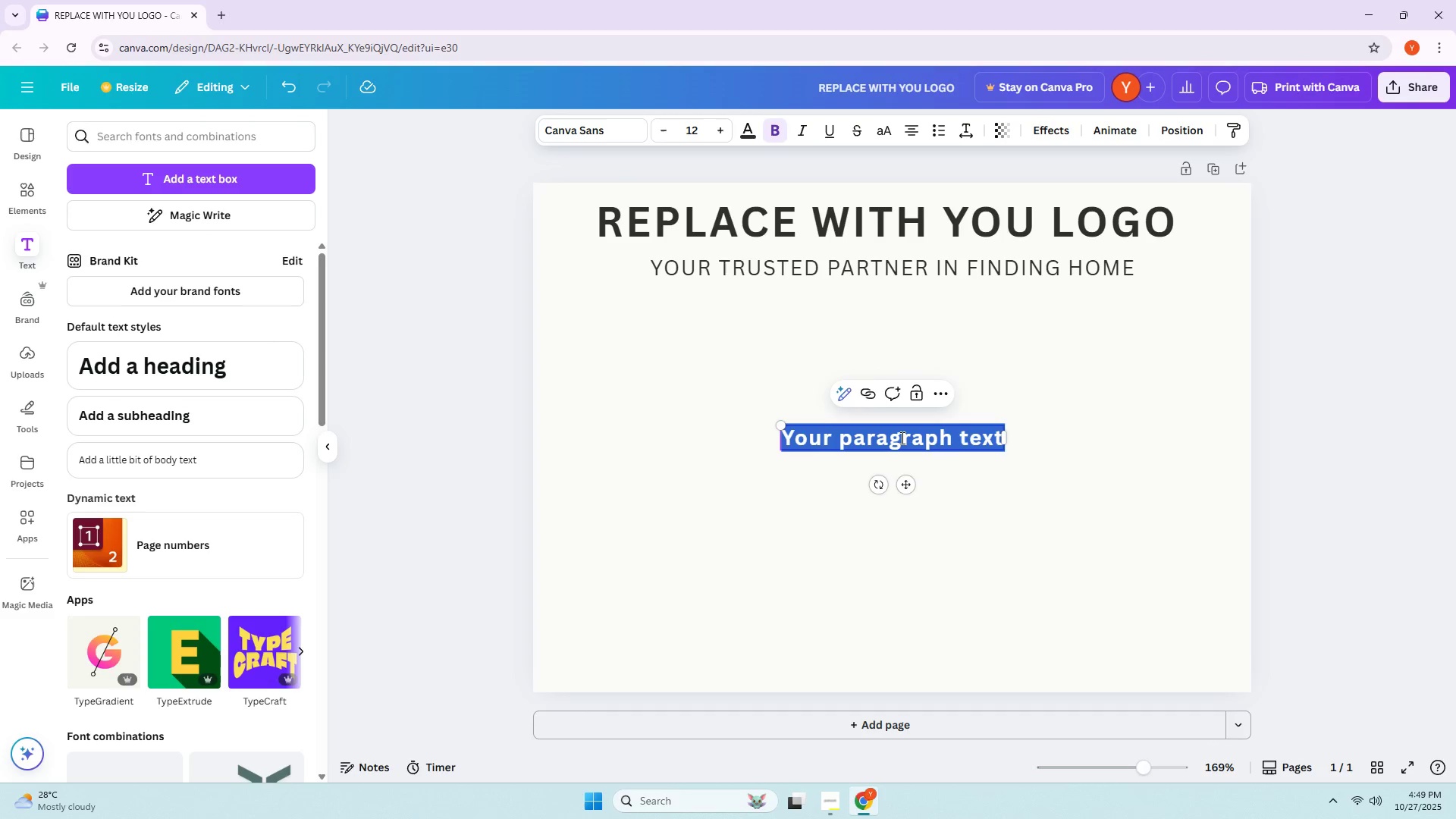 
double_click([901, 438])
 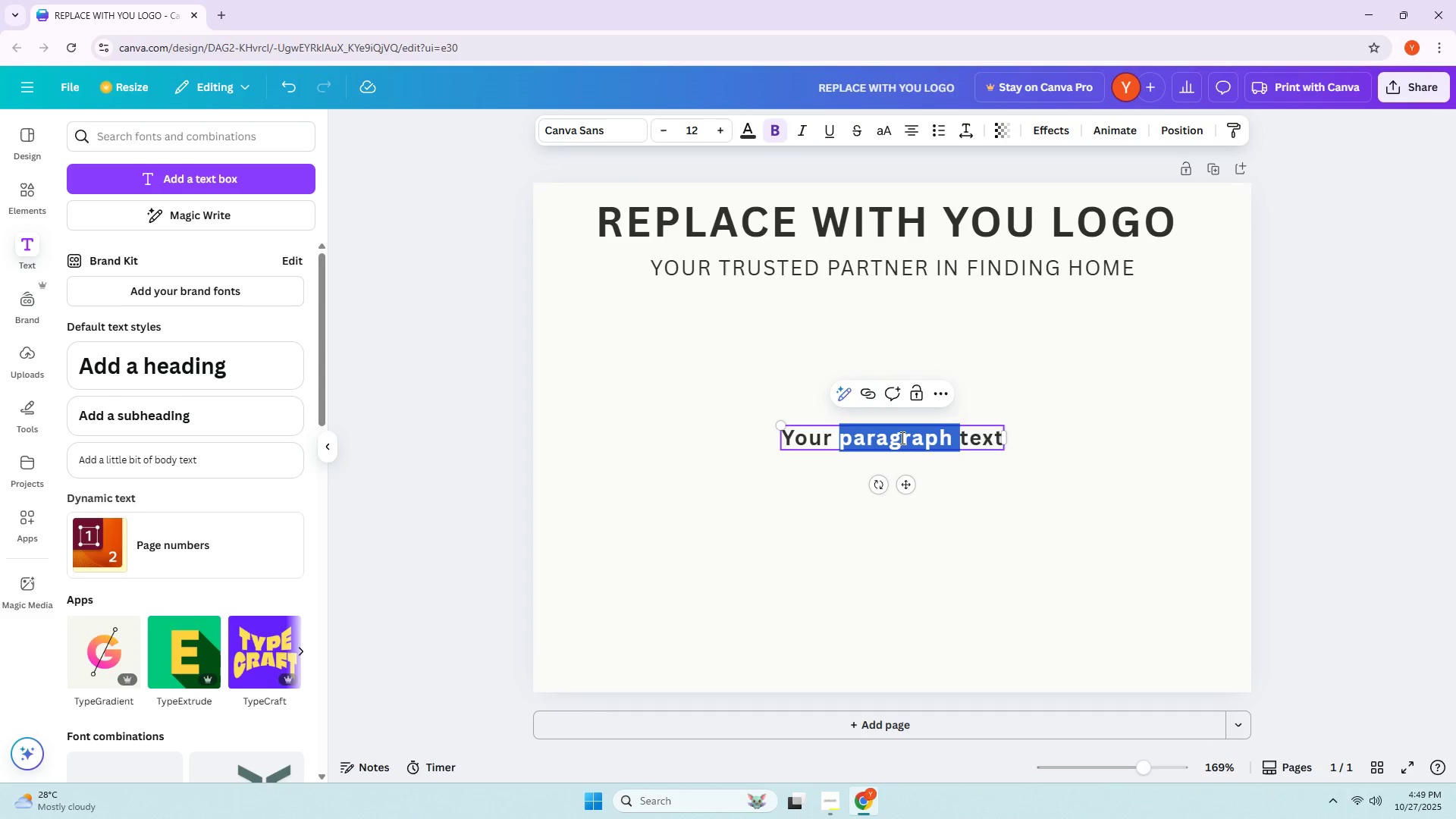 
triple_click([901, 438])
 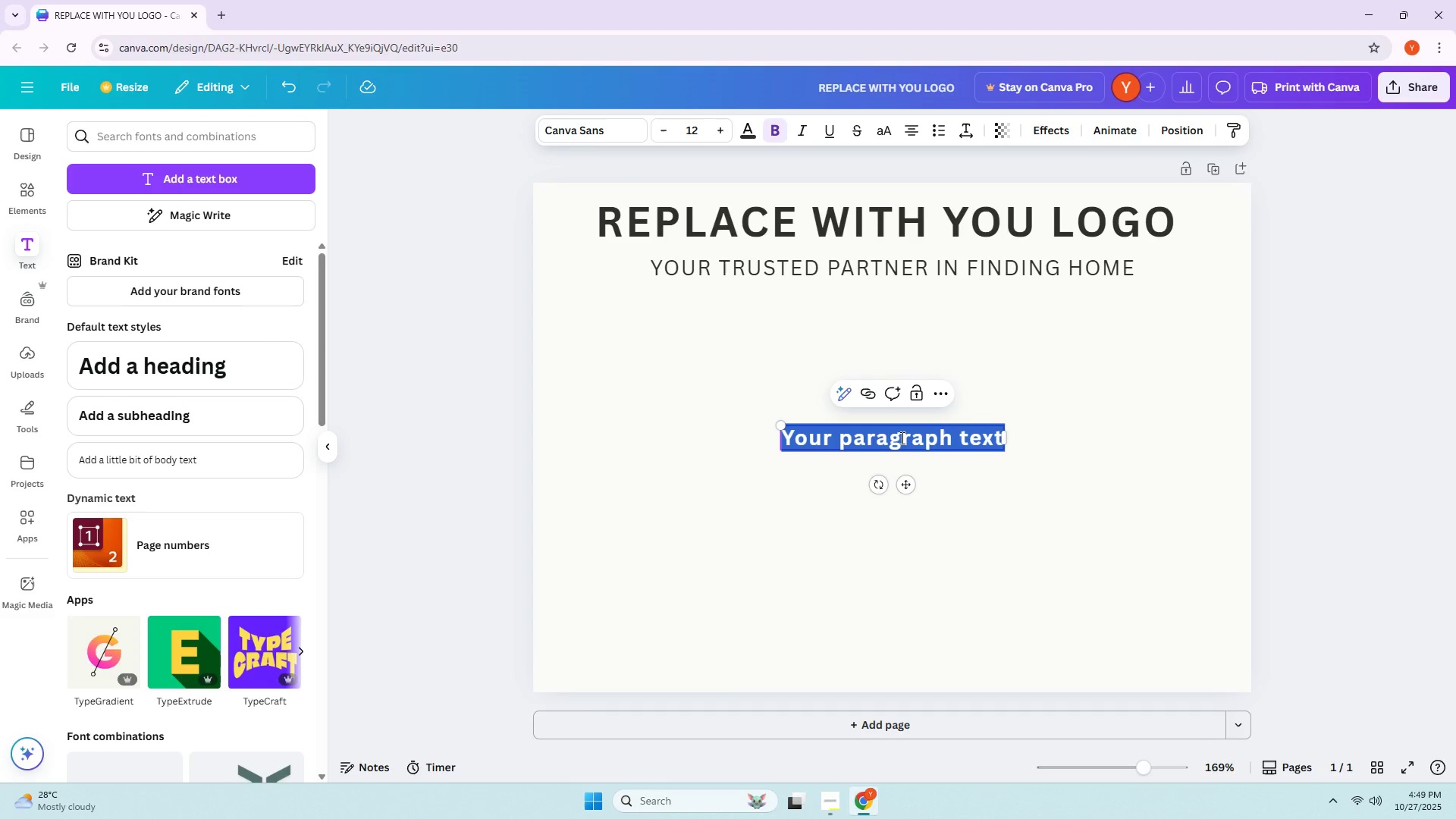 
type(THA)
key(Backspace)
key(Backspace)
type(hak)
key(Backspace)
type(nkyou)
key(Backspace)
key(Backspace)
type(ou)
key(Backspace)
key(Backspace)
key(Backspace)
type( y)
key(Backspace)
type(You fir)
key(Backspace)
key(Backspace)
type(ior)
key(Backspace)
key(Backspace)
key(Backspace)
type(or Trusting UIs)
key(Backspace)
key(Backspace)
type(s)
 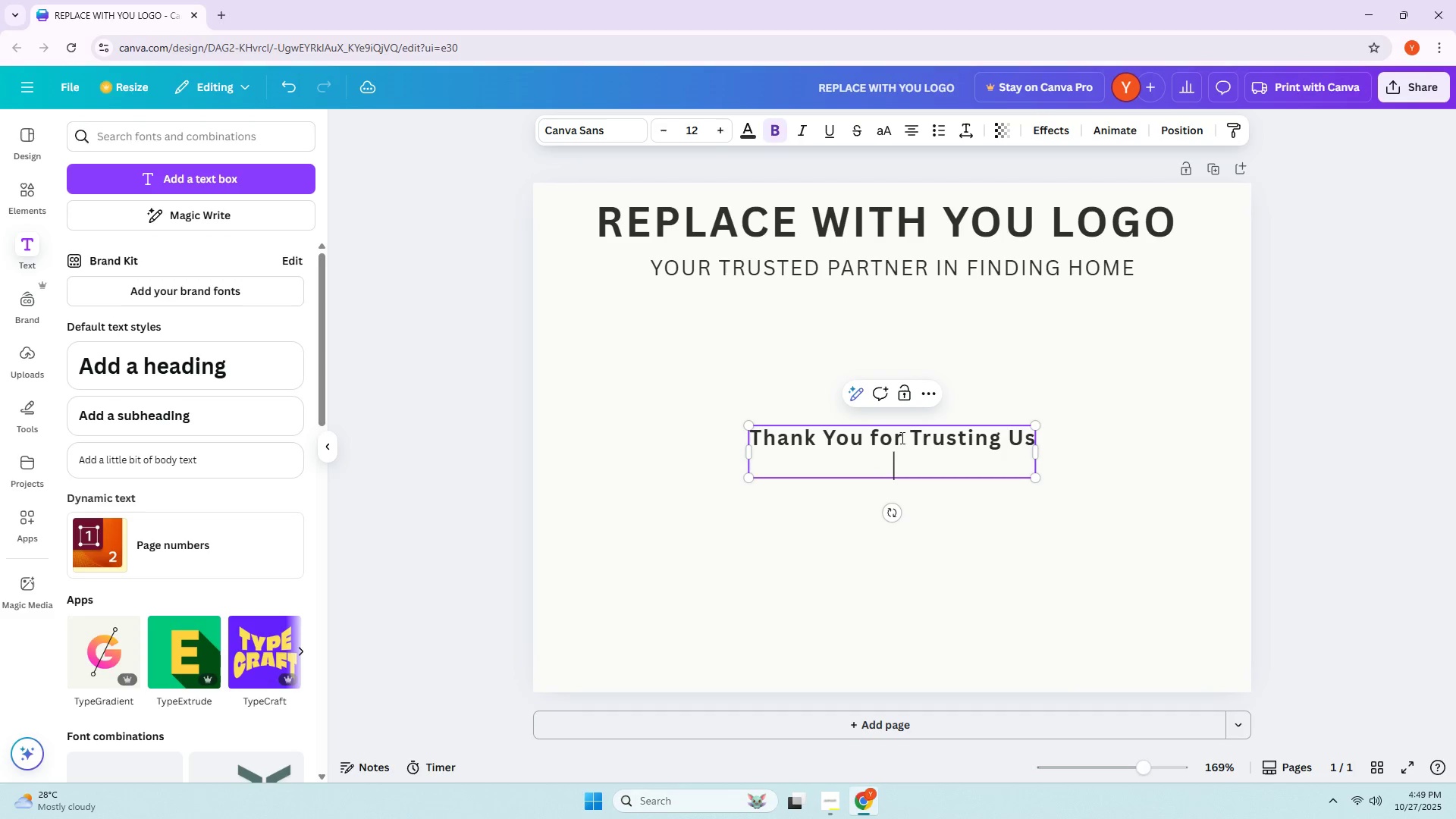 
 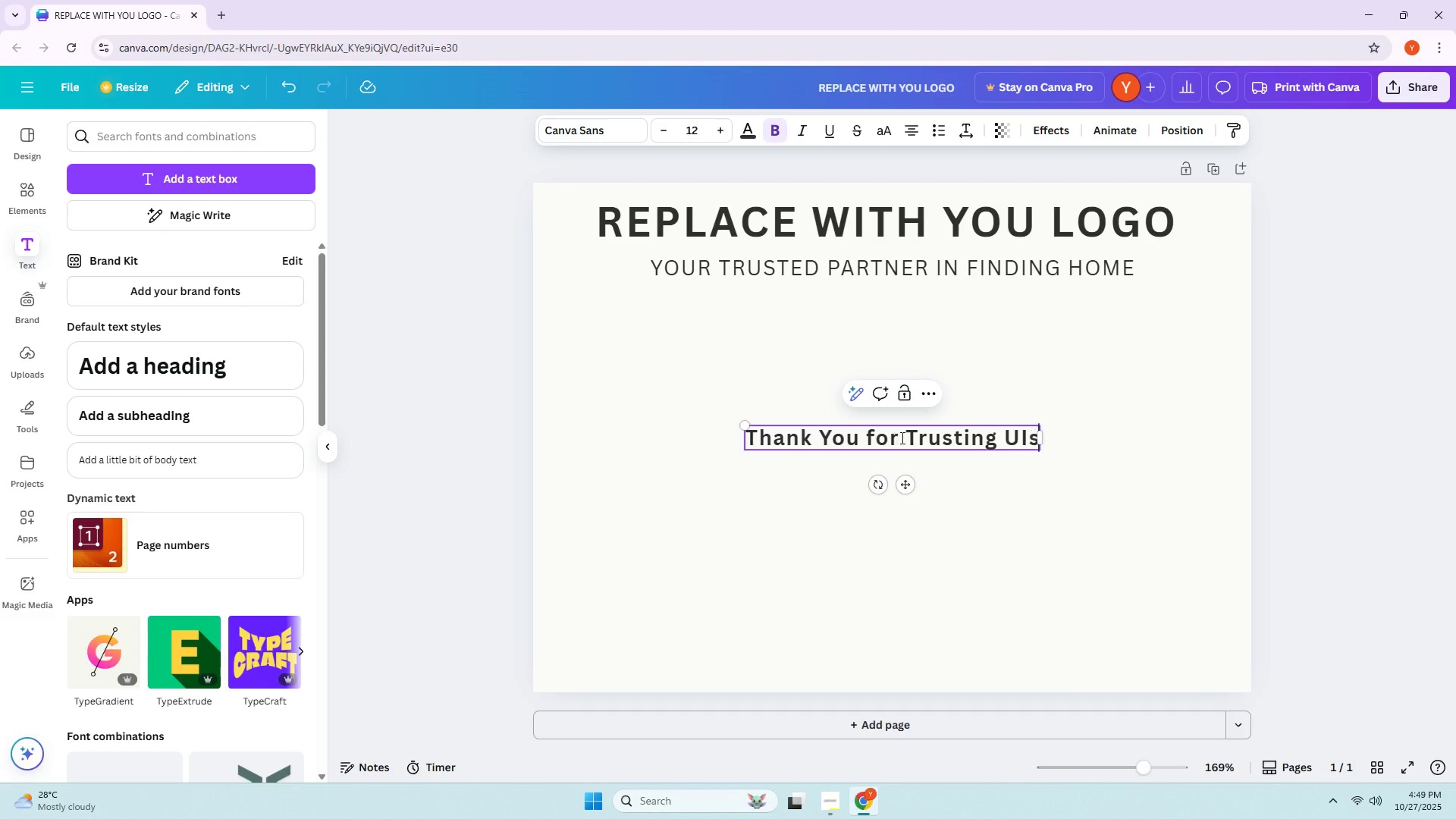 
key(Enter)
 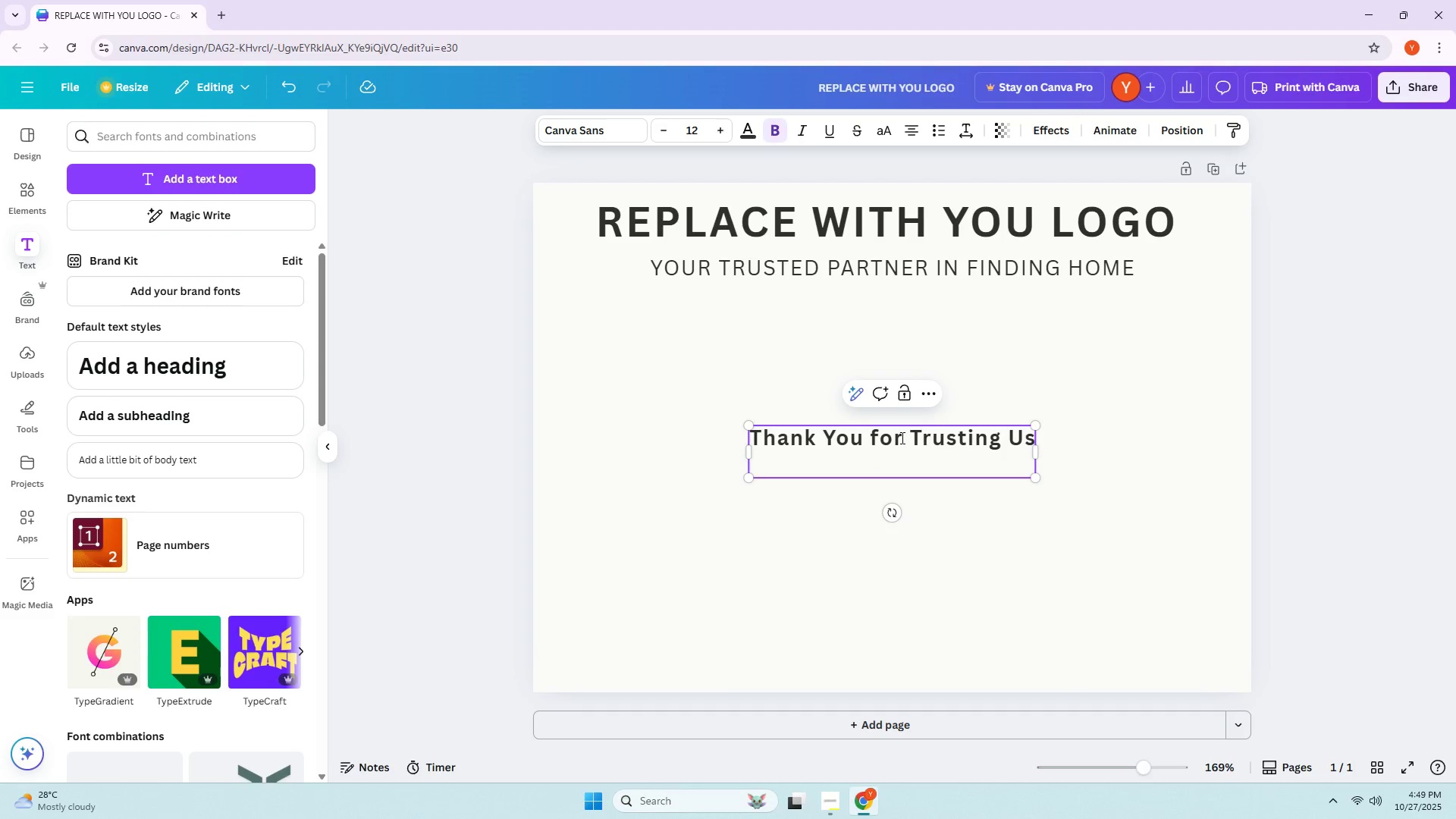 
type(with Your Home Jpiu)
key(Backspace)
key(Backspace)
key(Backspace)
type(ourney!)
 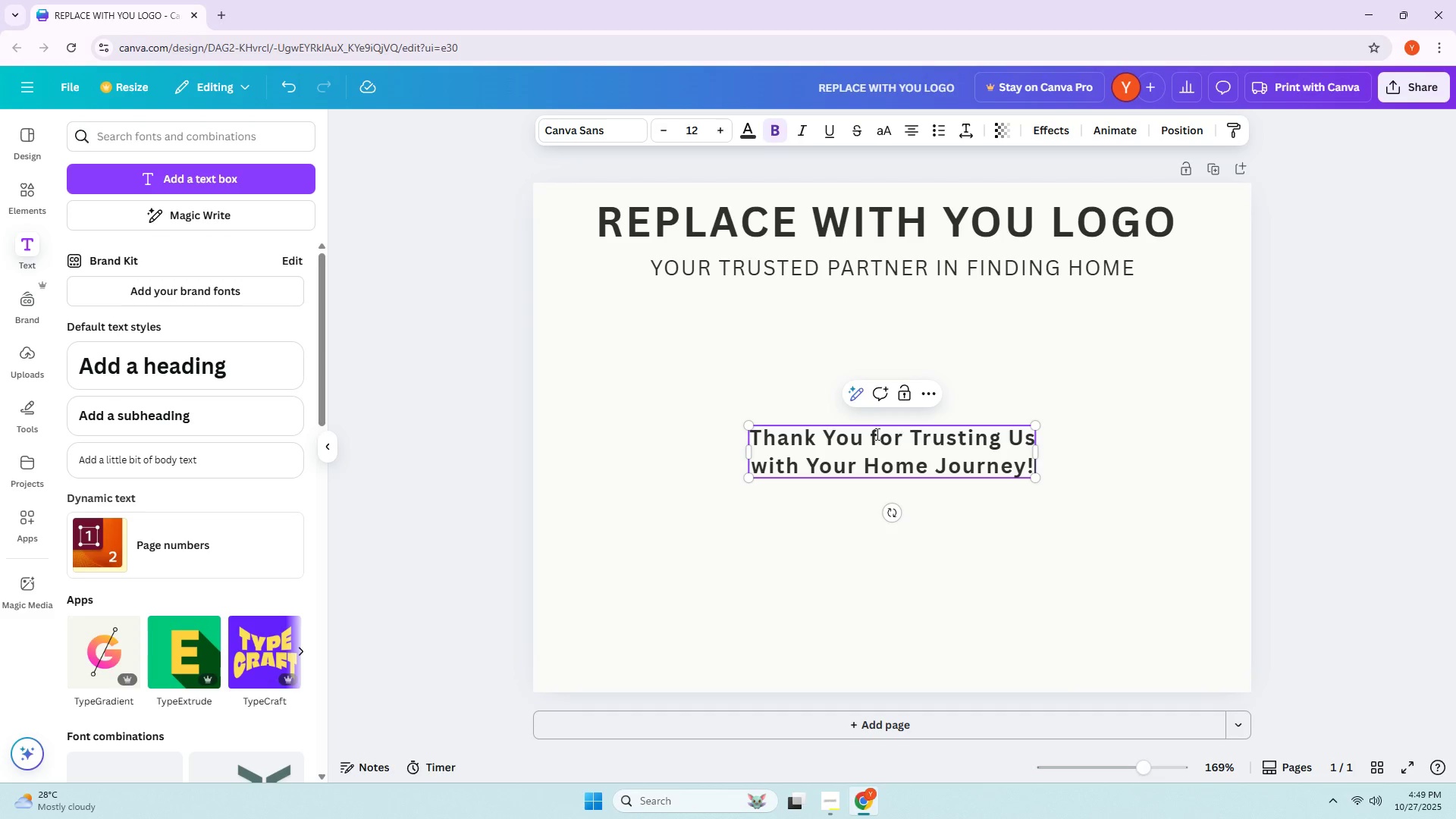 
left_click([1058, 632])
 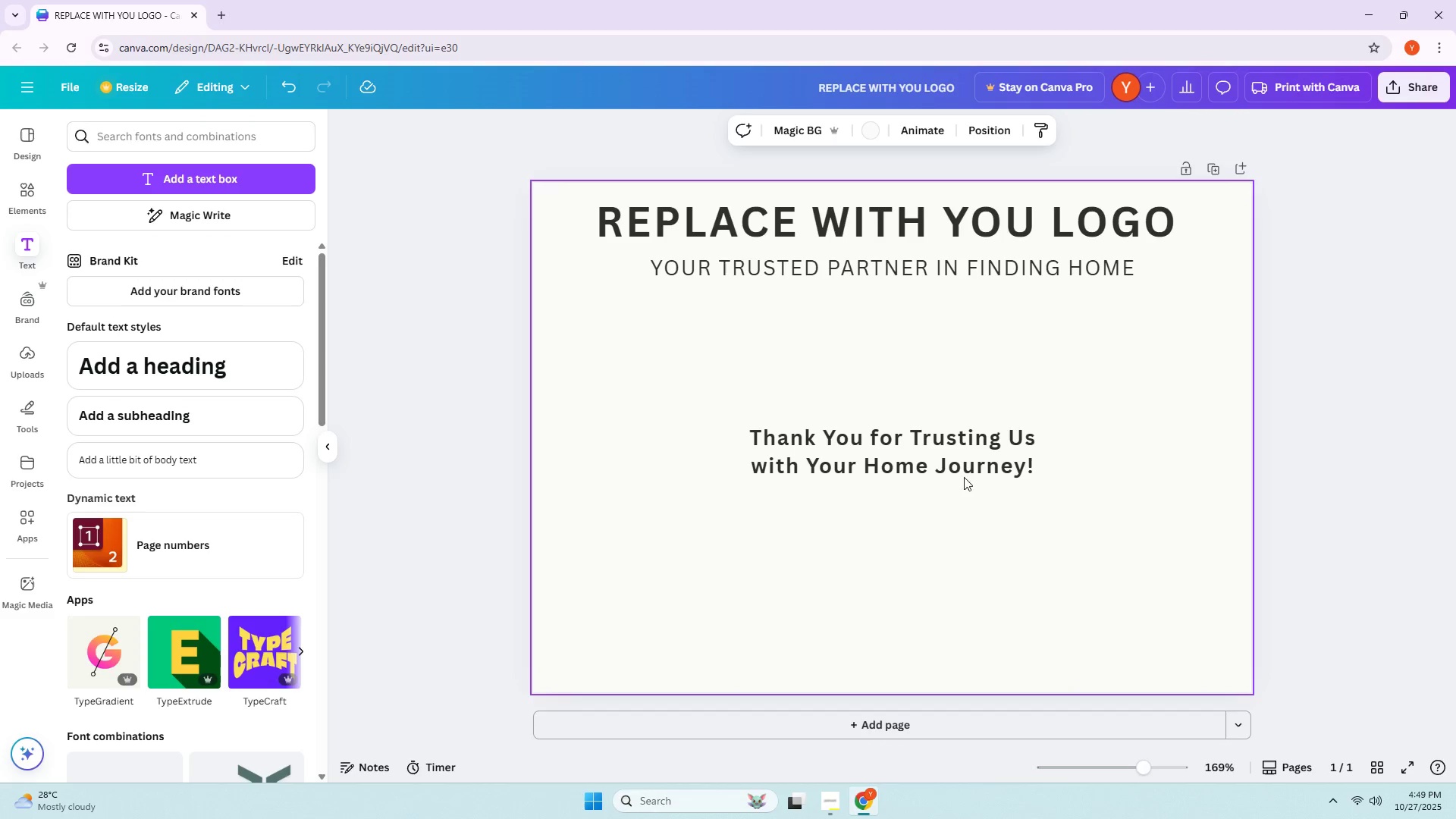 
double_click([959, 456])
 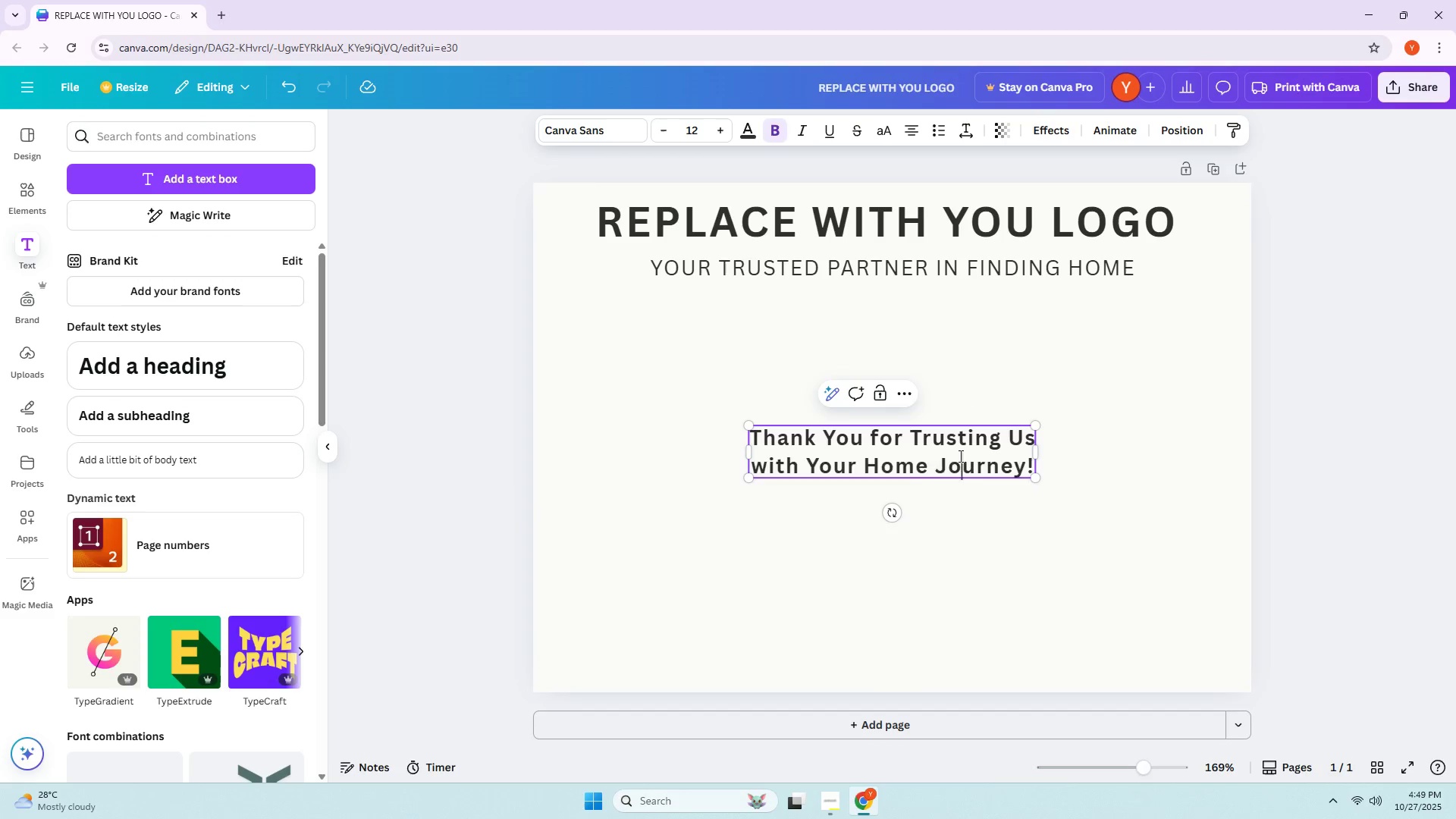 
triple_click([959, 456])
 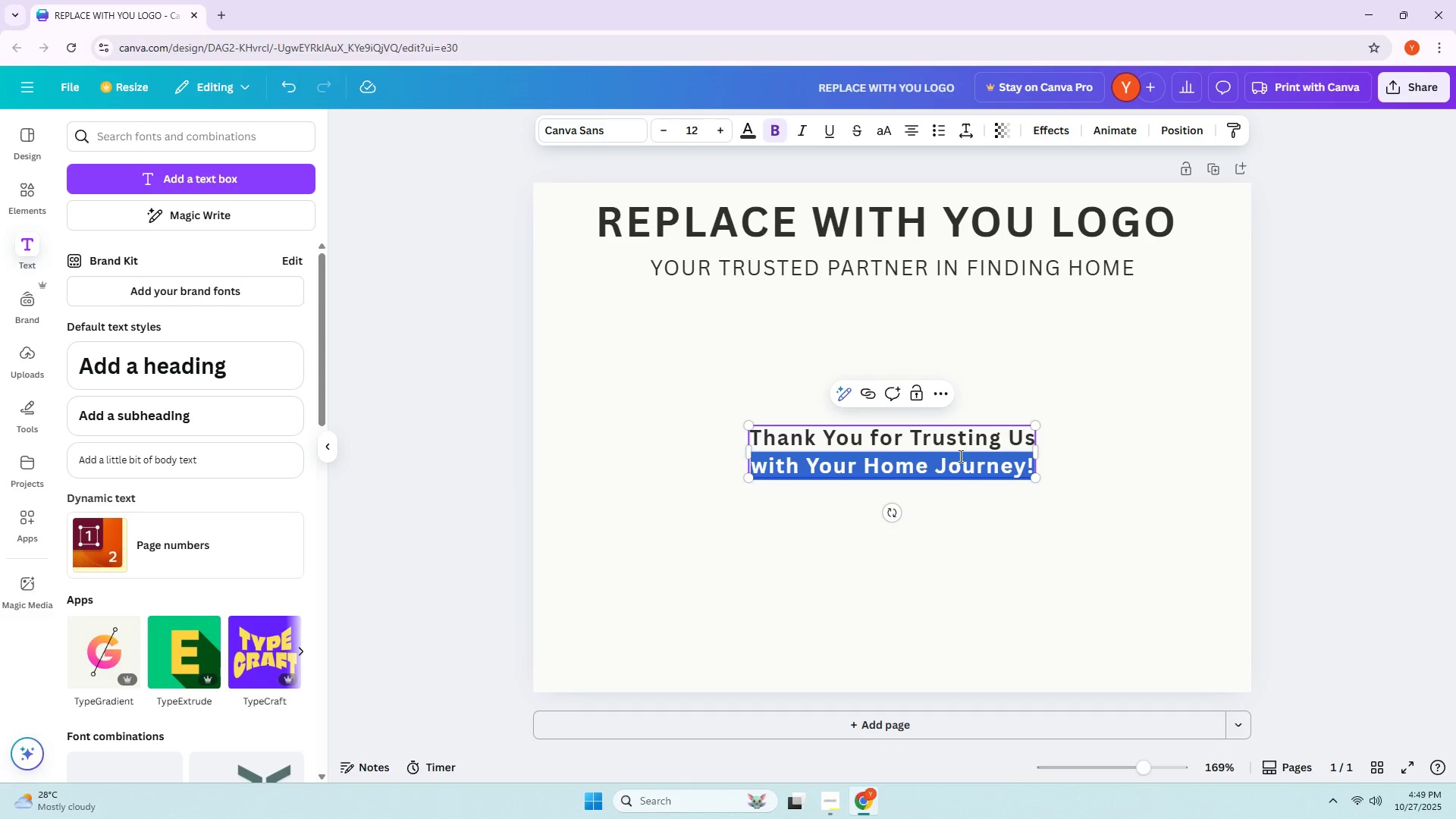 
triple_click([959, 456])
 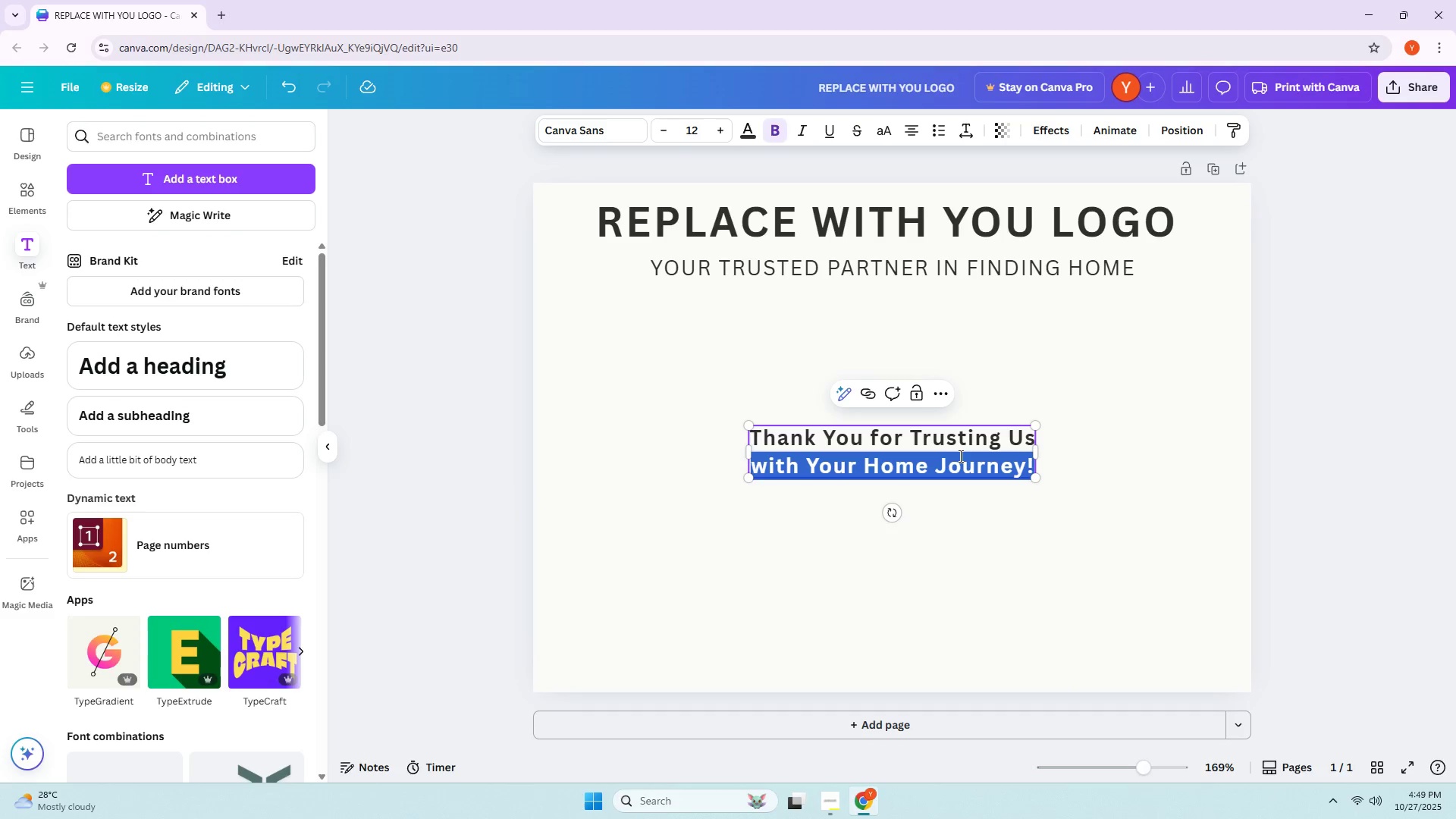 
key(Control+ControlLeft)
 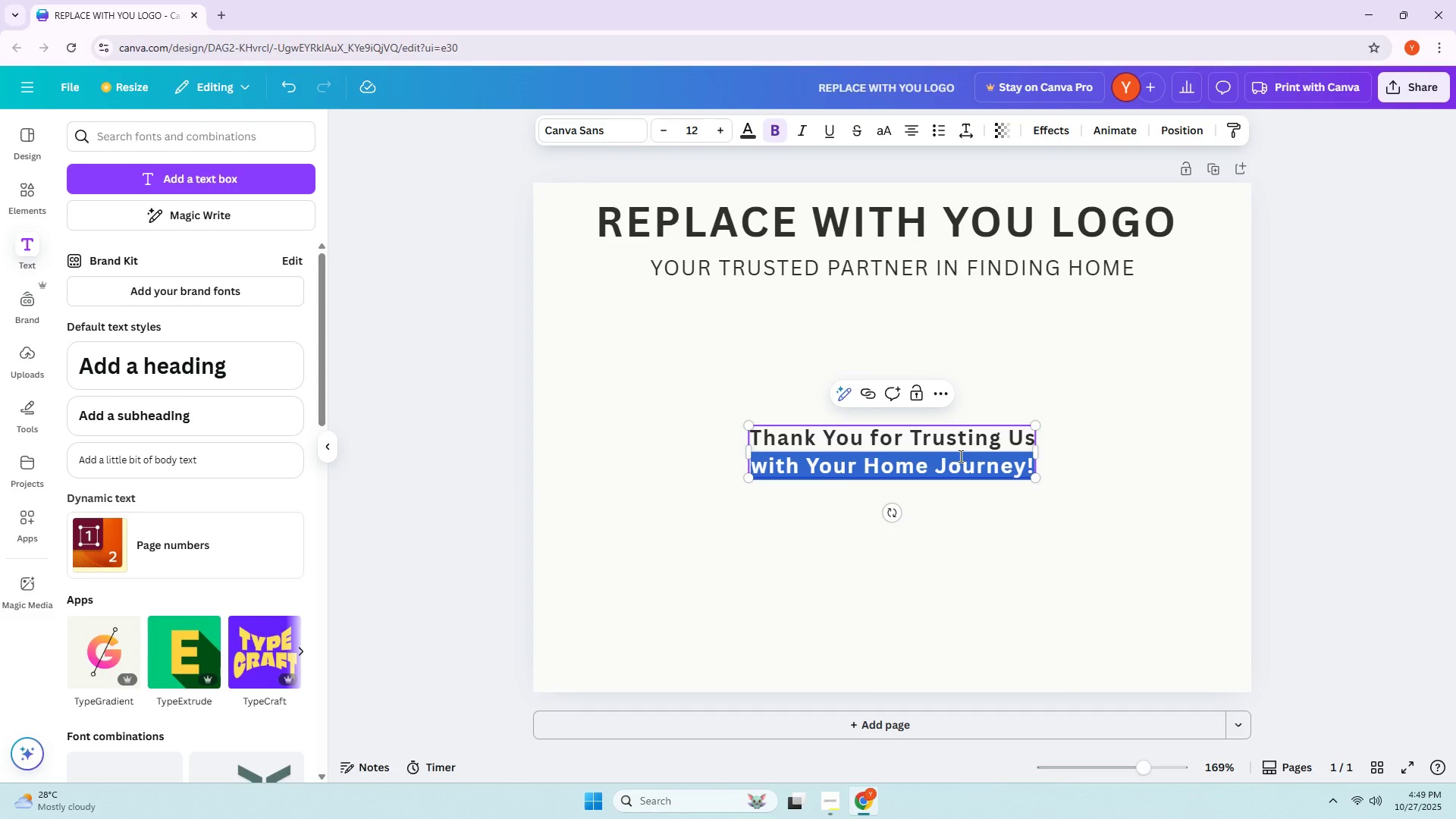 
key(Control+A)
 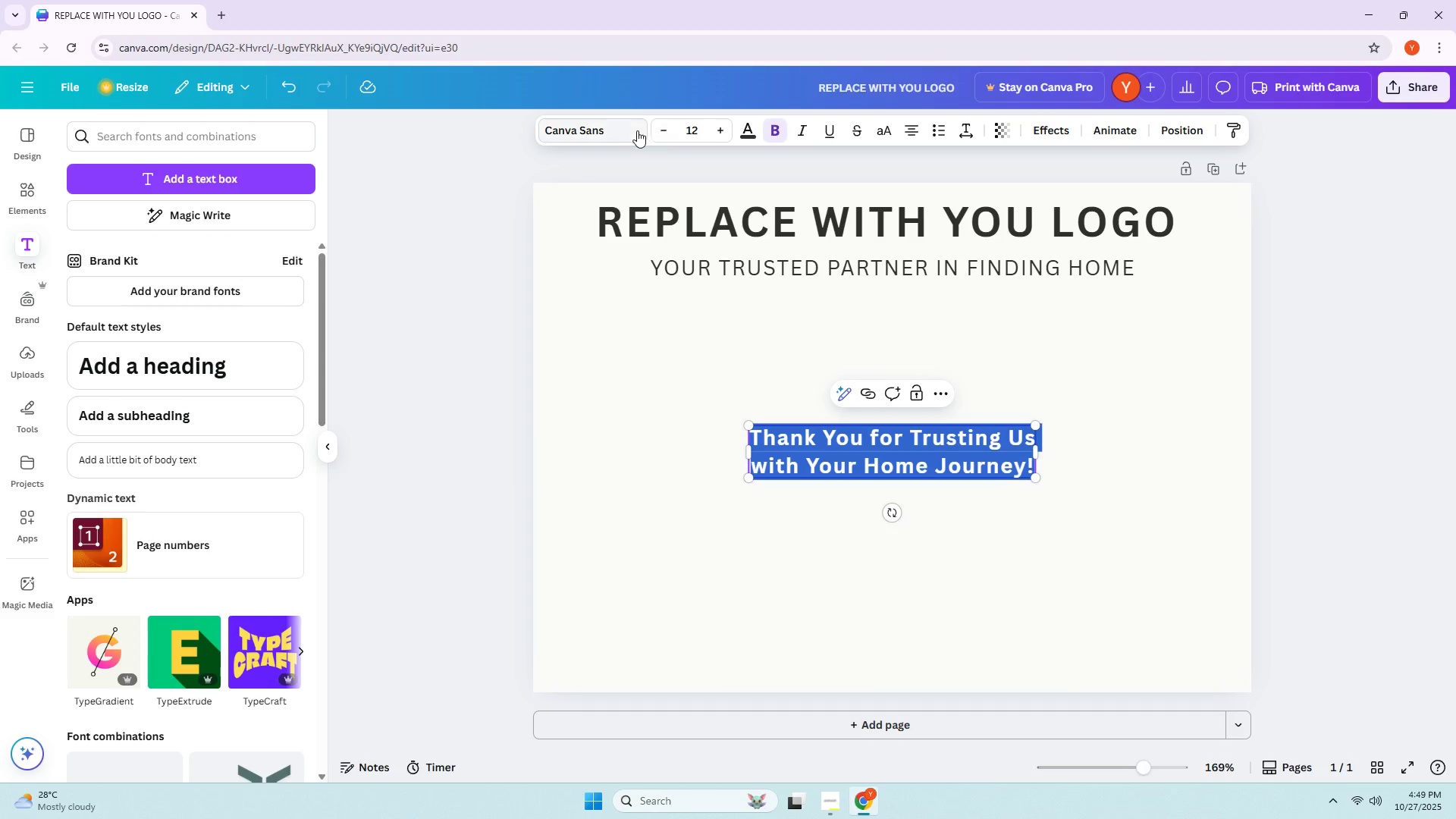 
left_click([616, 136])
 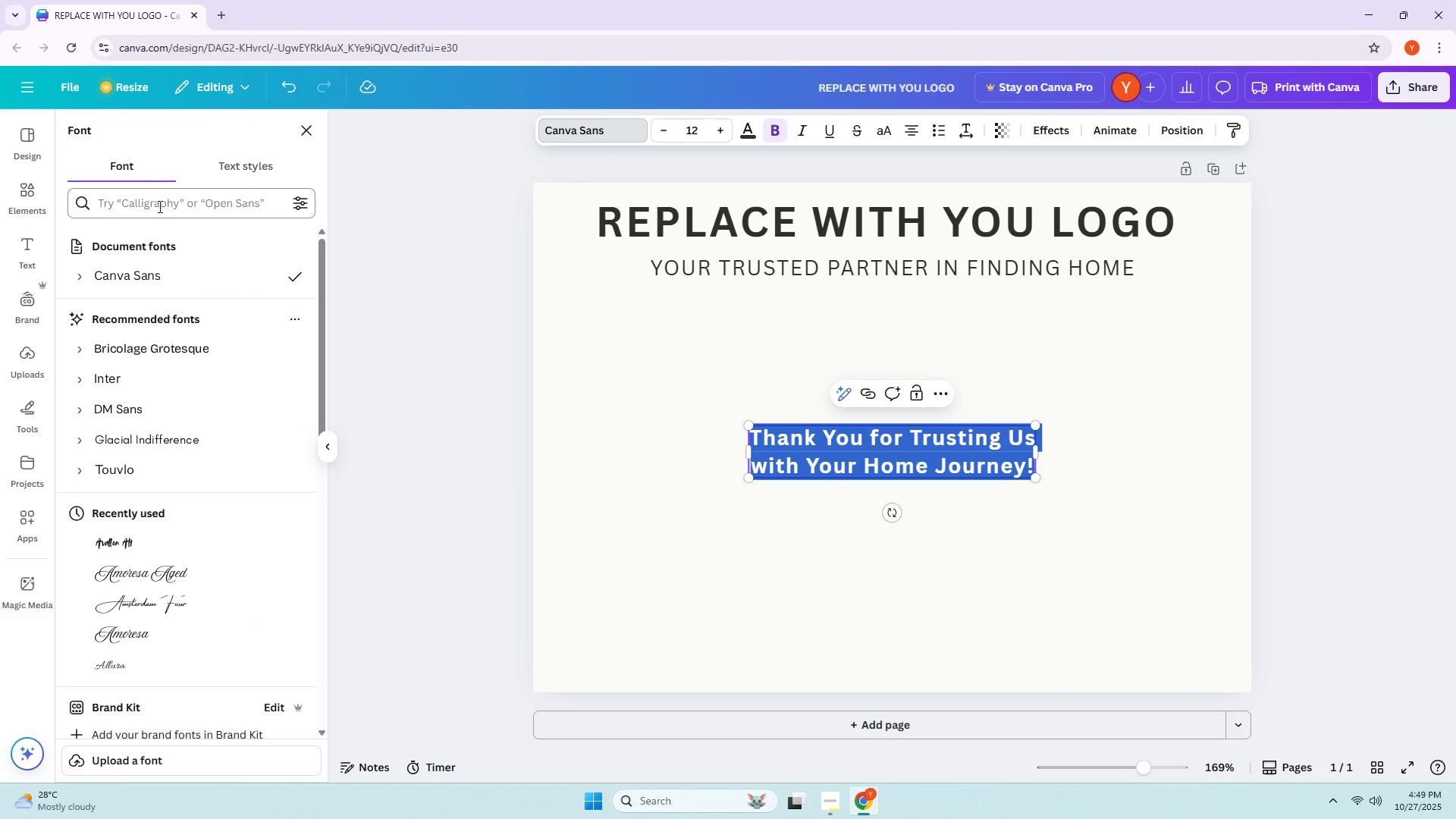 
type(time)
 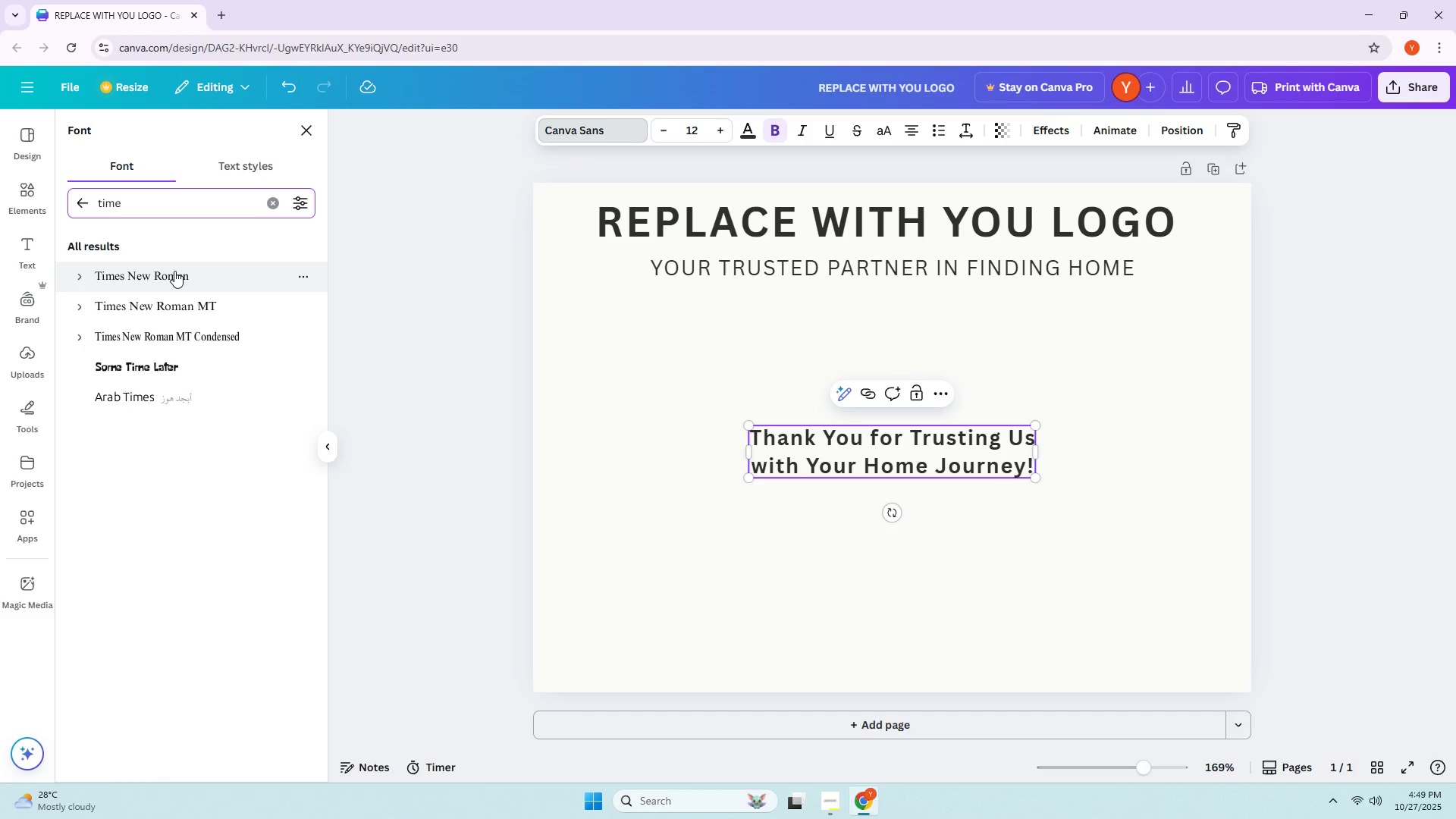 
double_click([174, 277])
 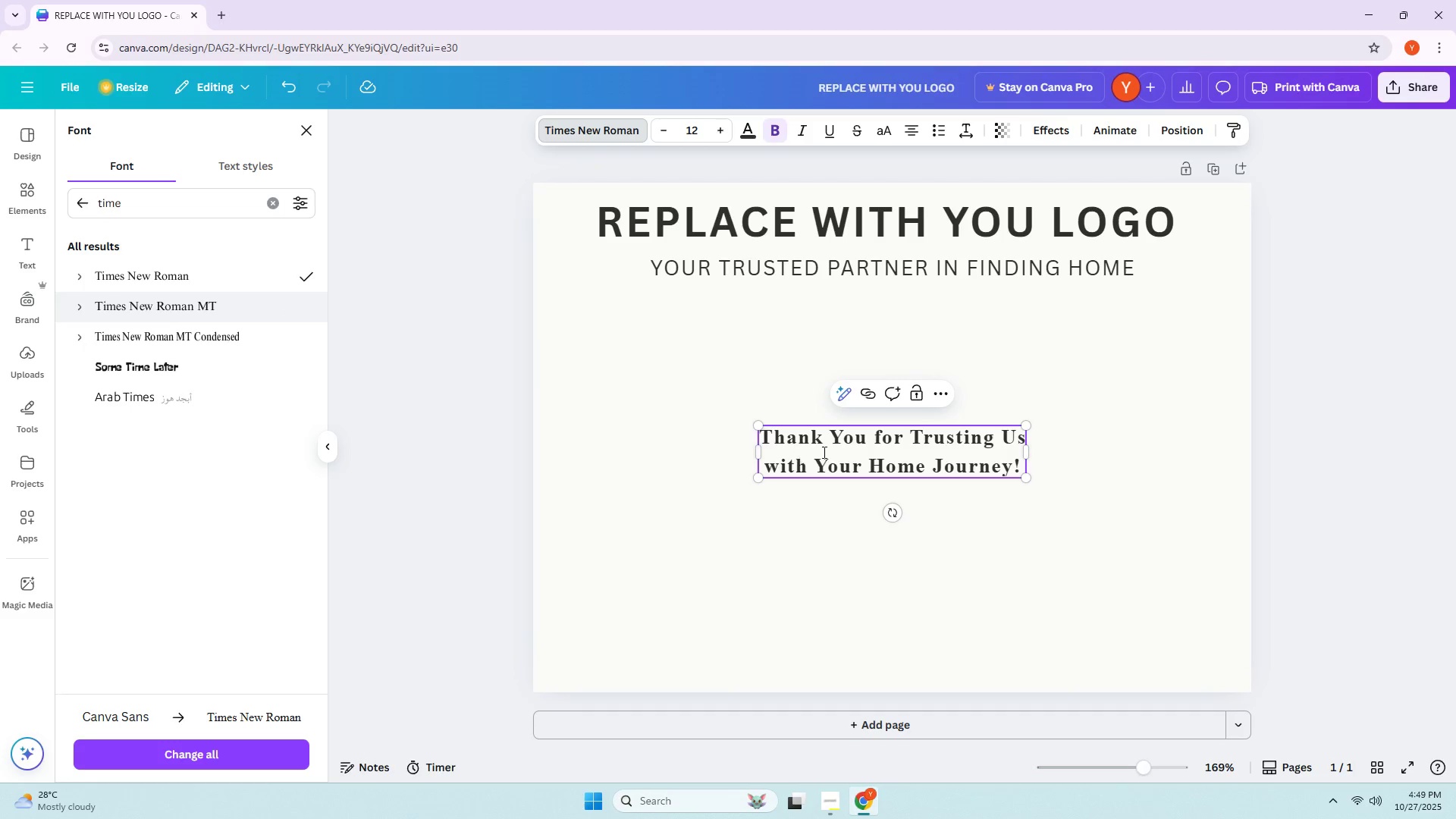 
left_click([759, 521])
 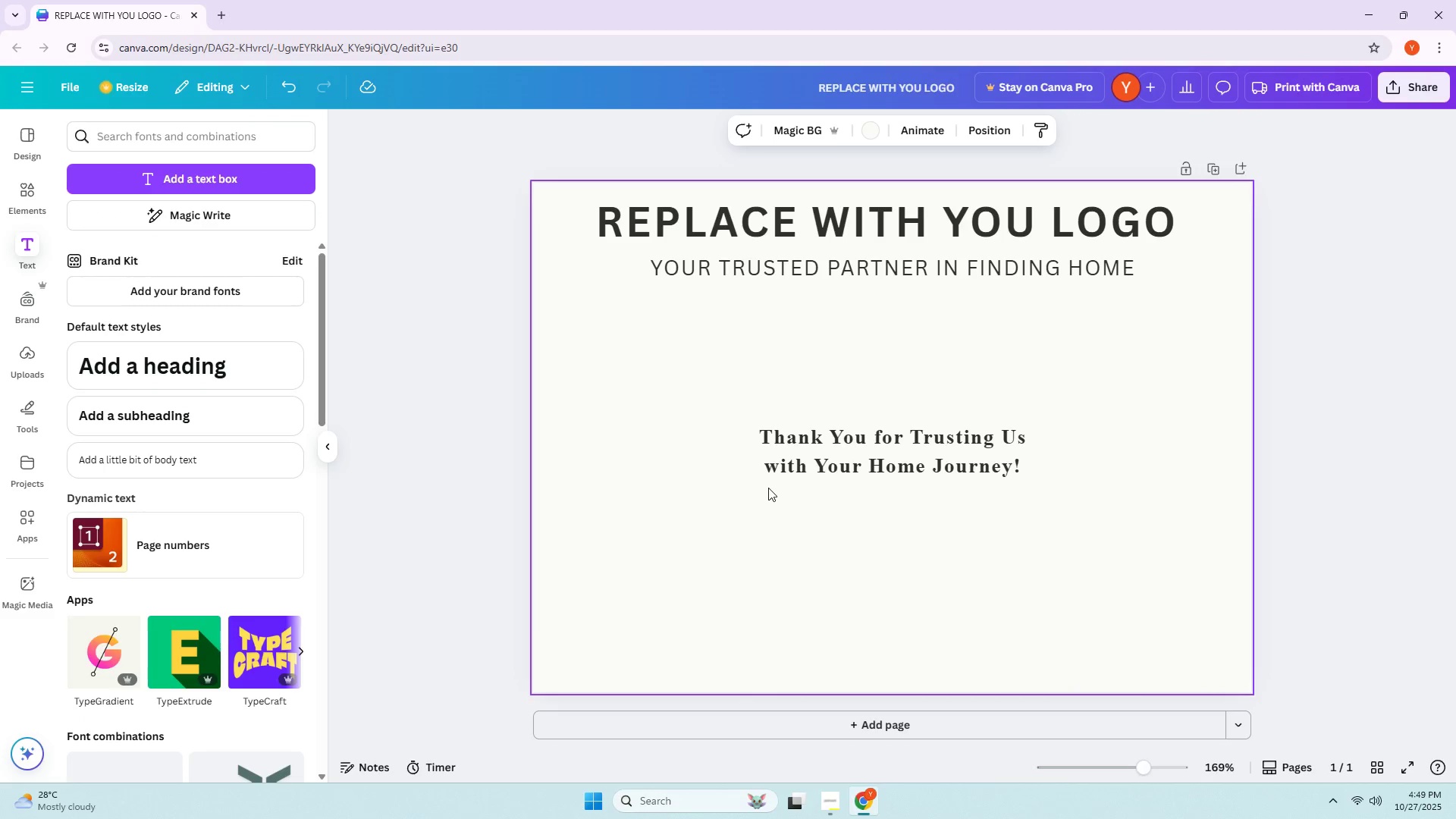 
left_click([864, 467])
 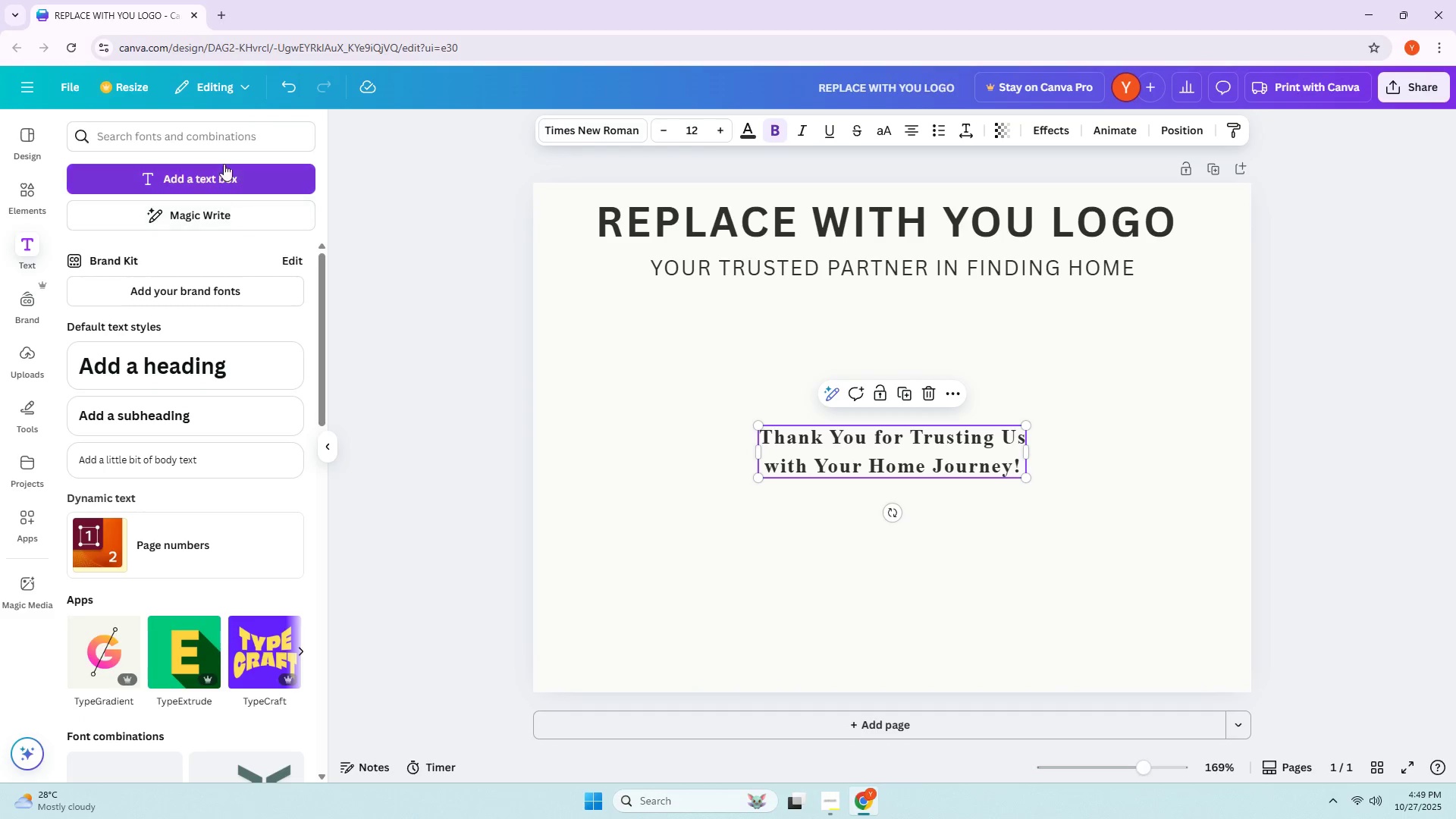 
left_click([215, 135])
 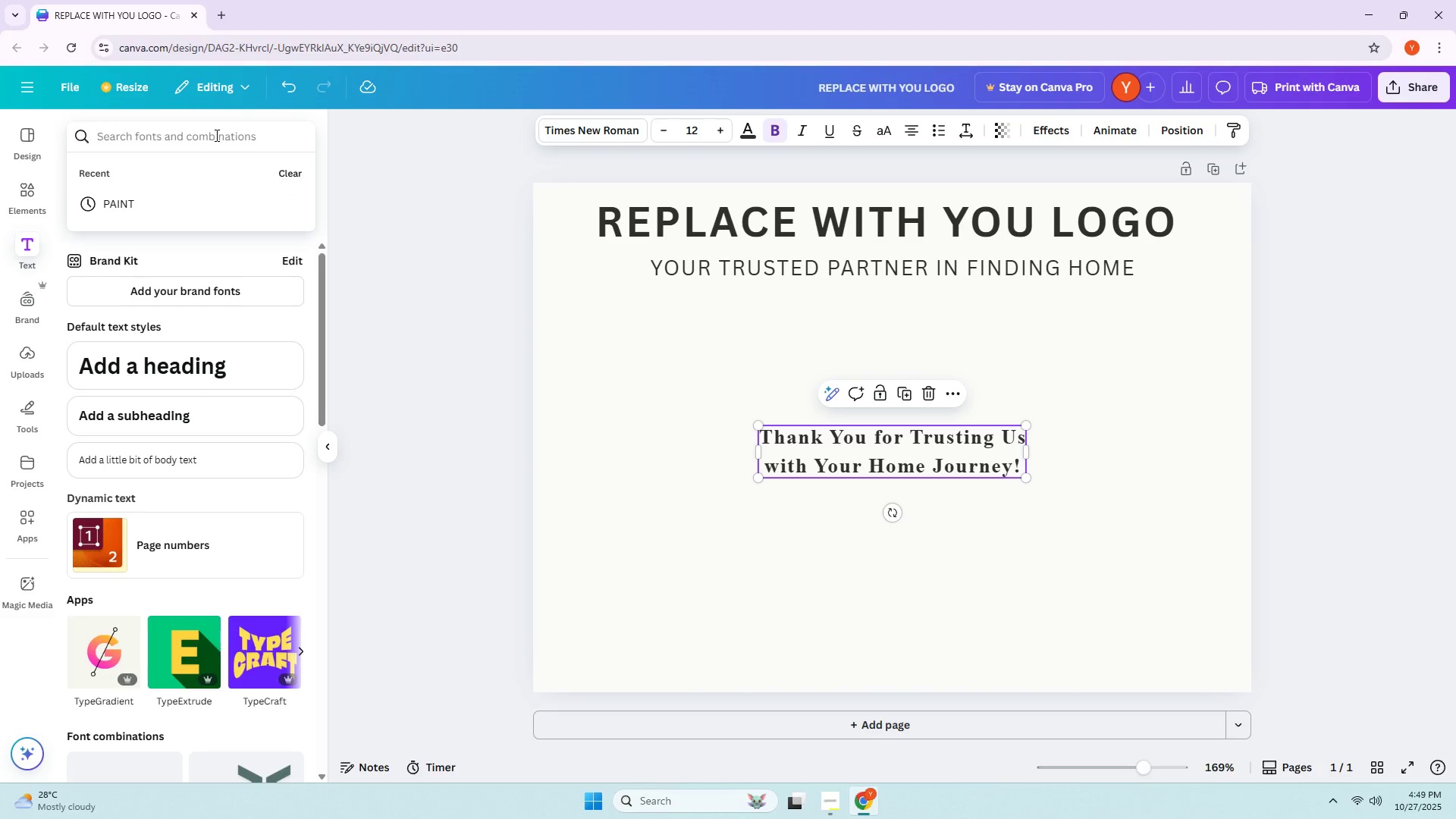 
type(time)
 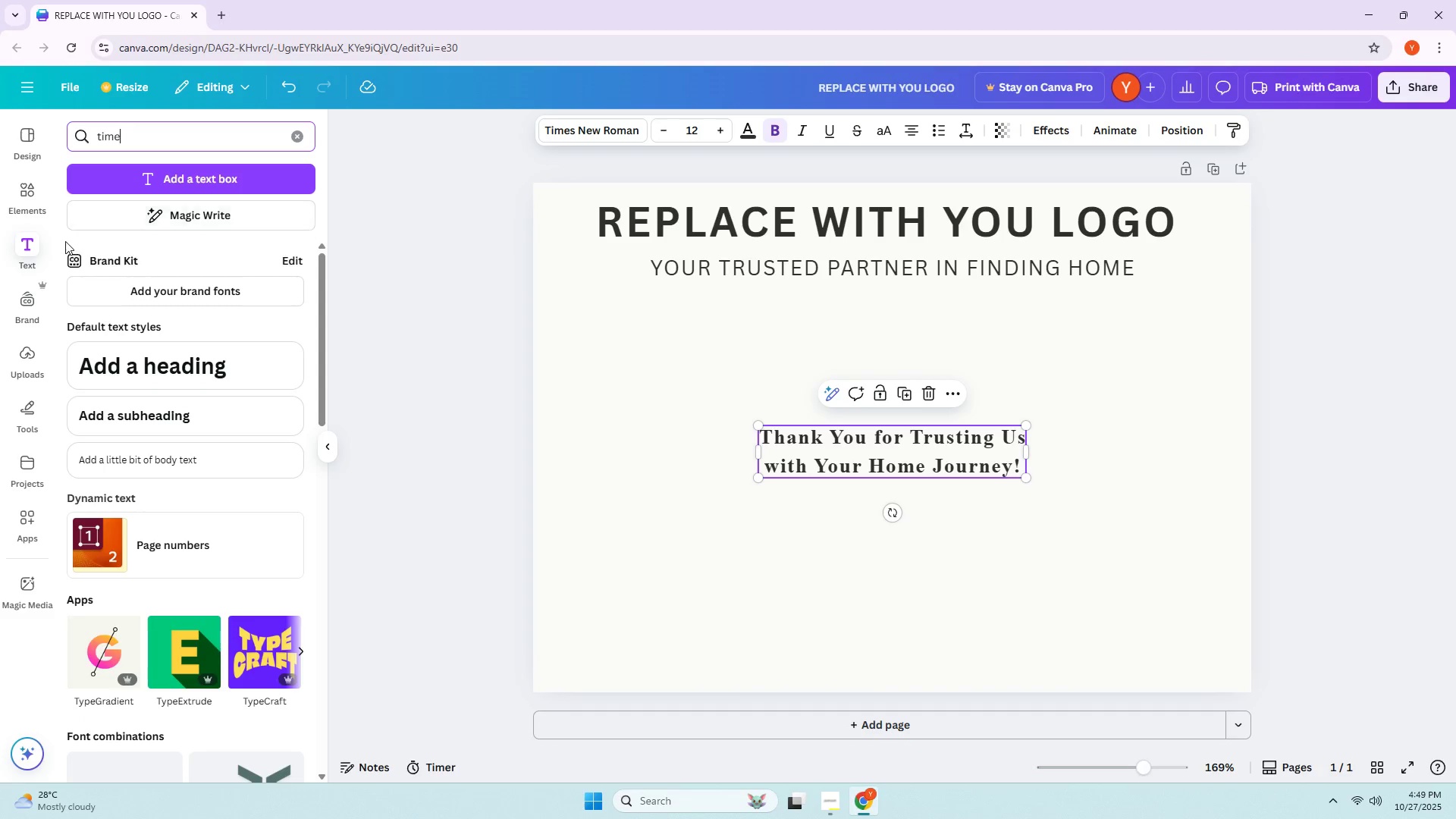 
double_click([870, 453])
 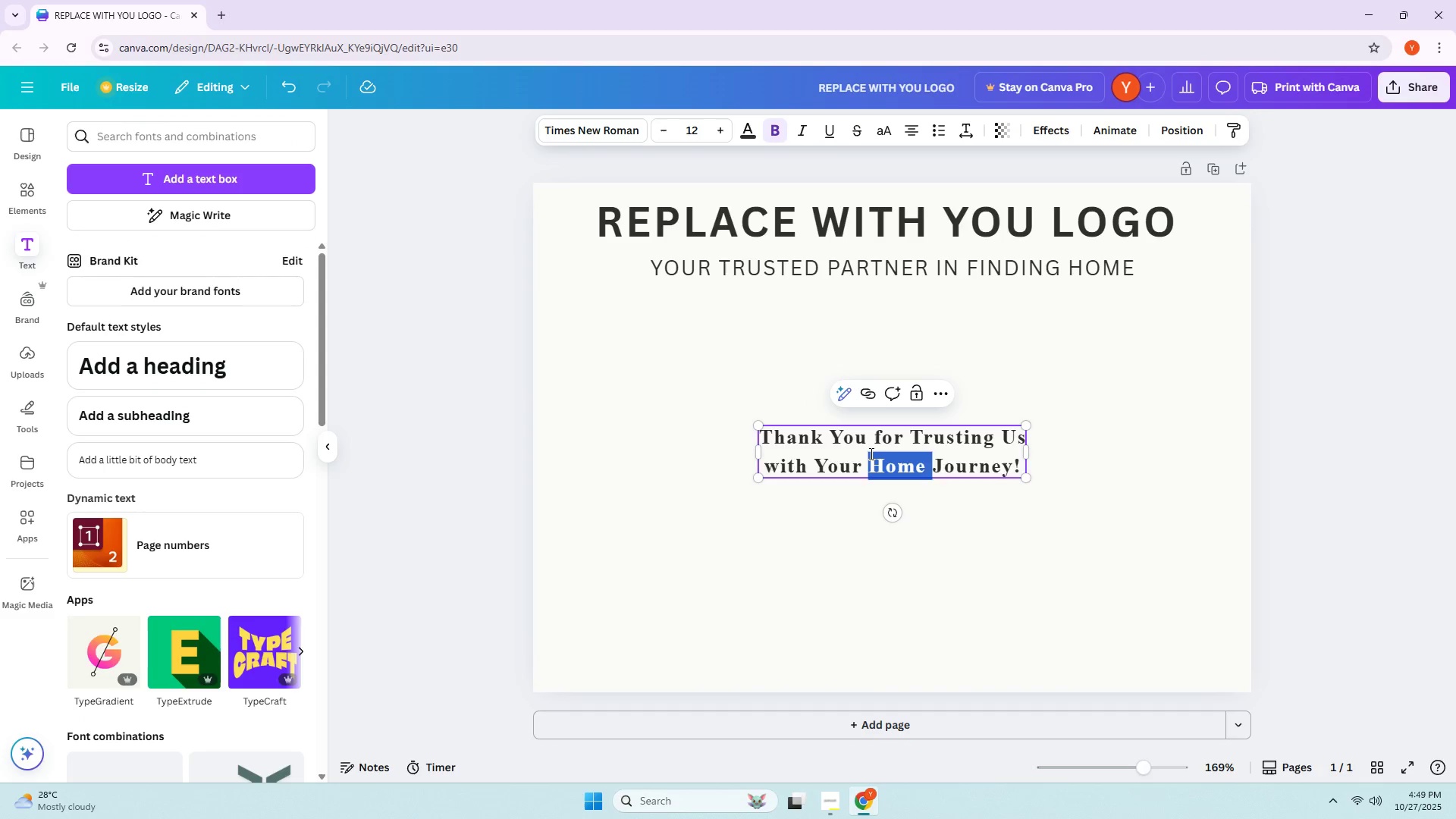 
triple_click([870, 453])
 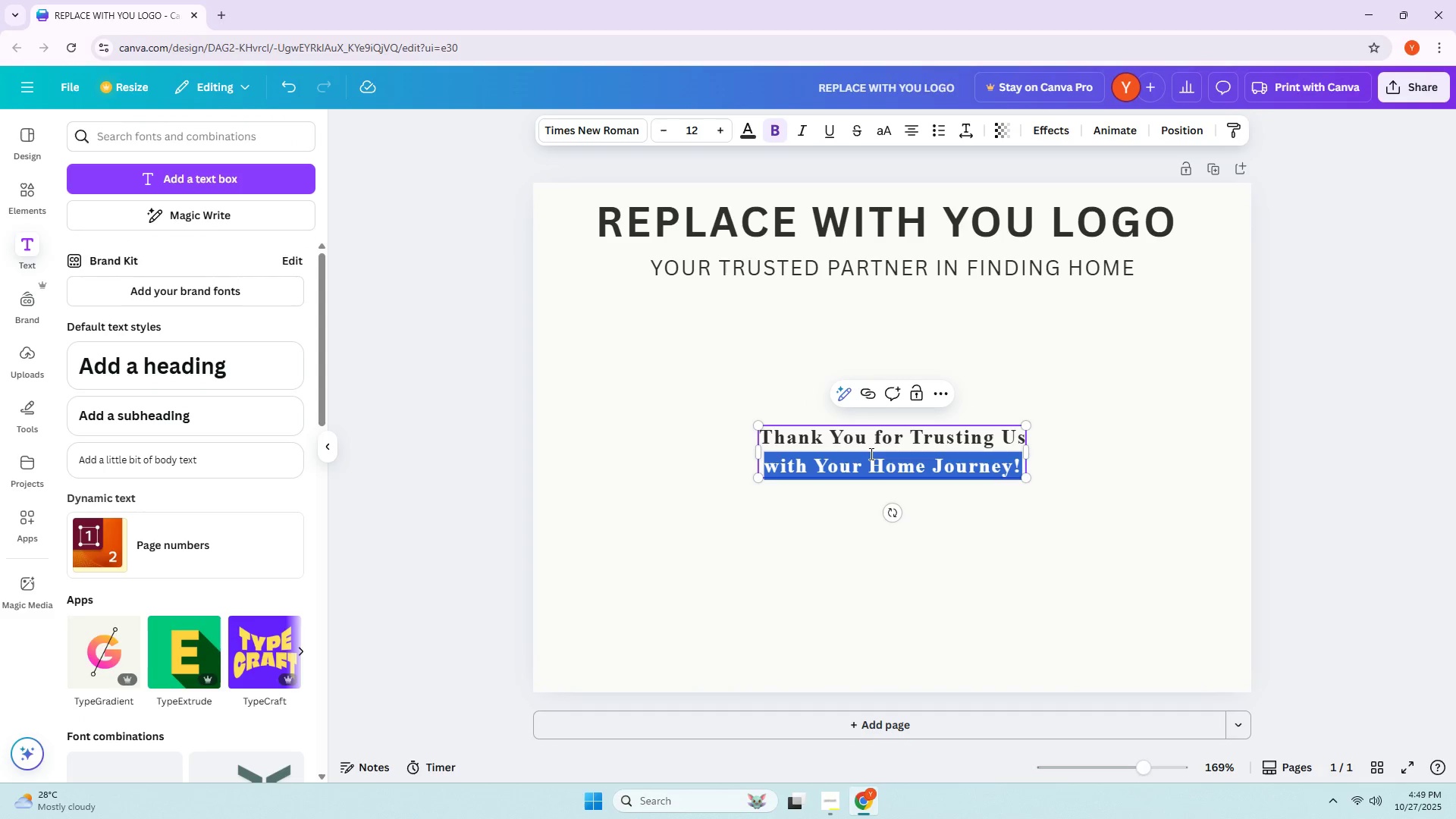 
triple_click([870, 453])
 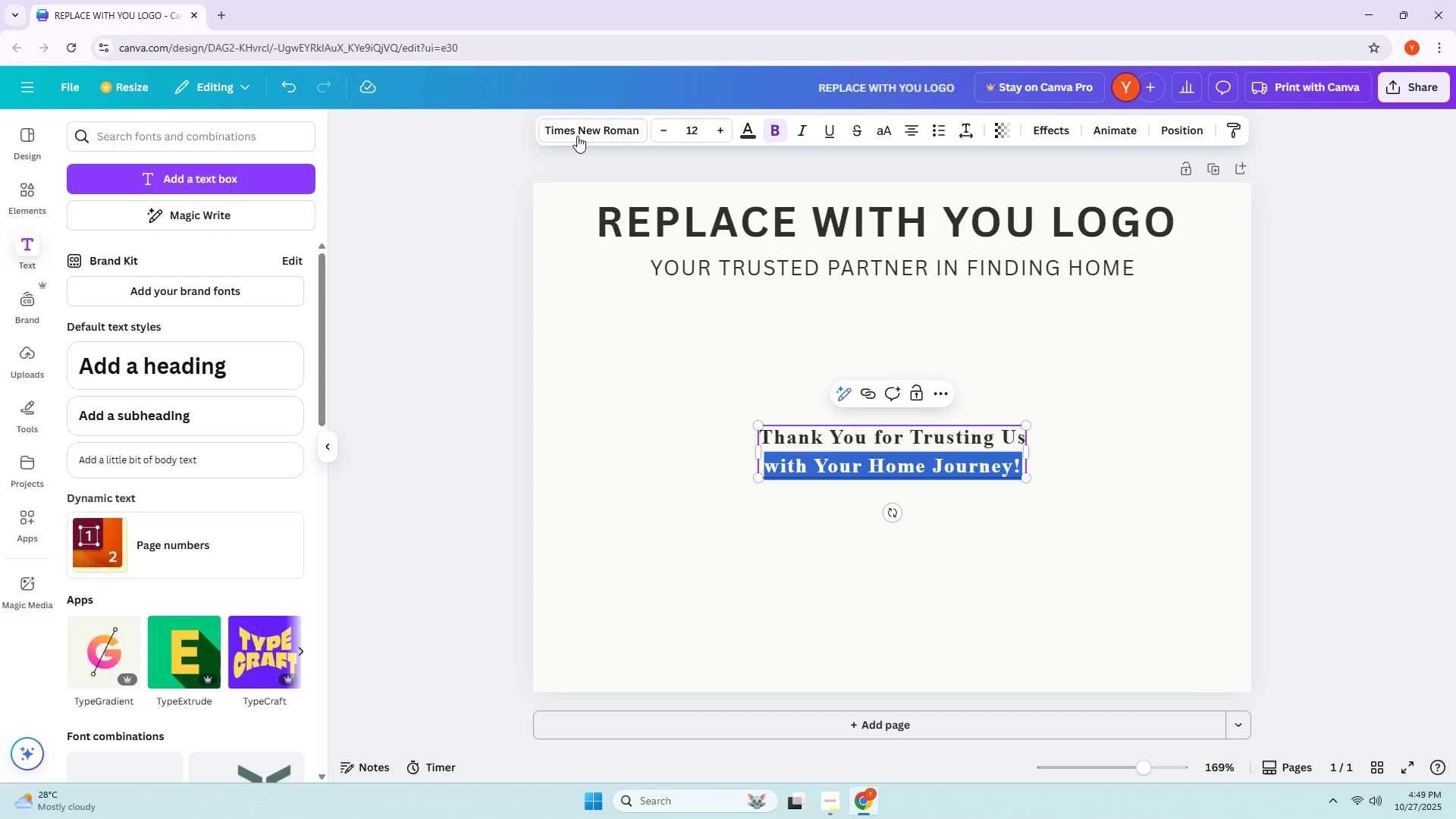 
left_click([580, 134])
 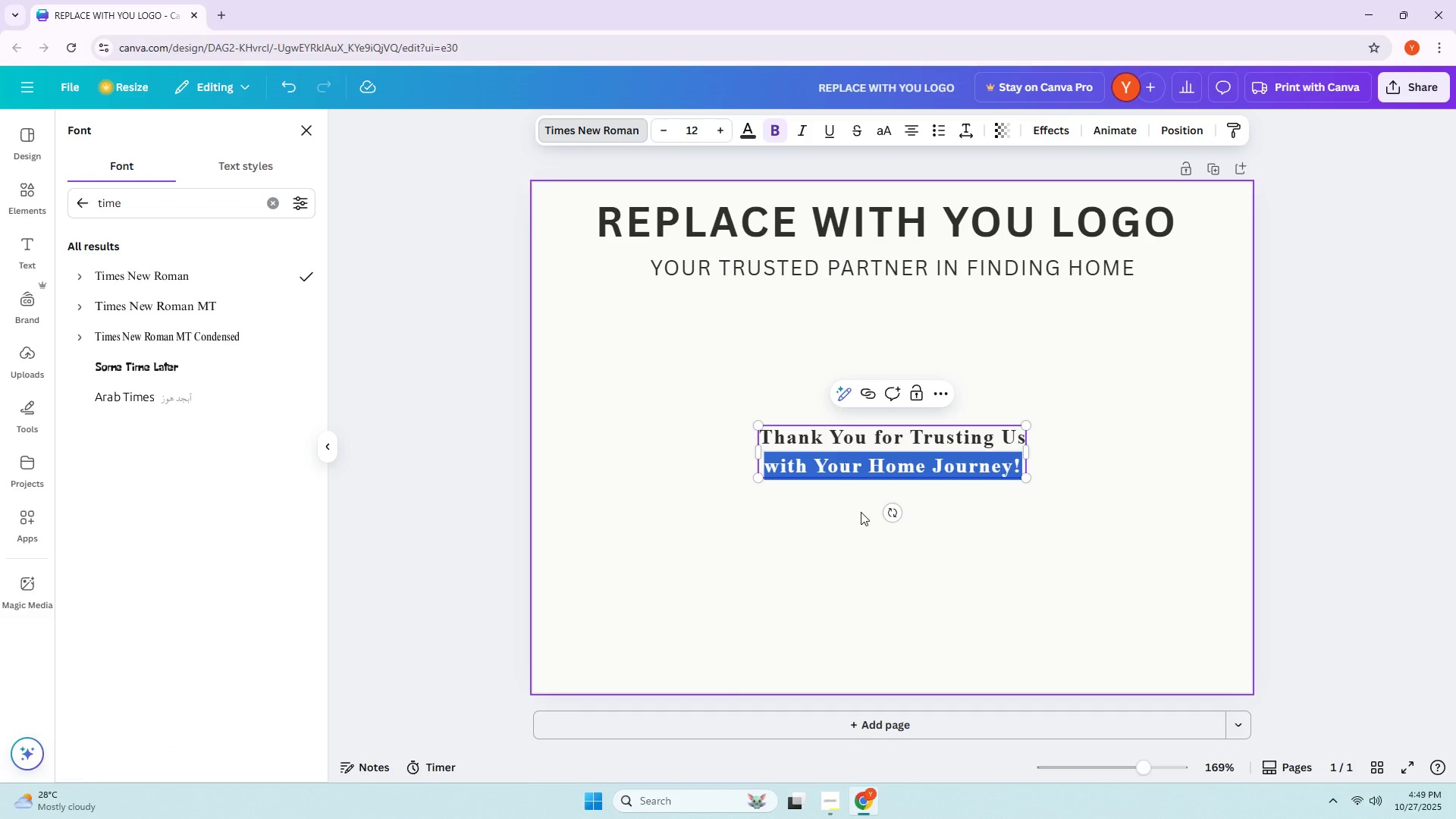 
left_click([871, 439])
 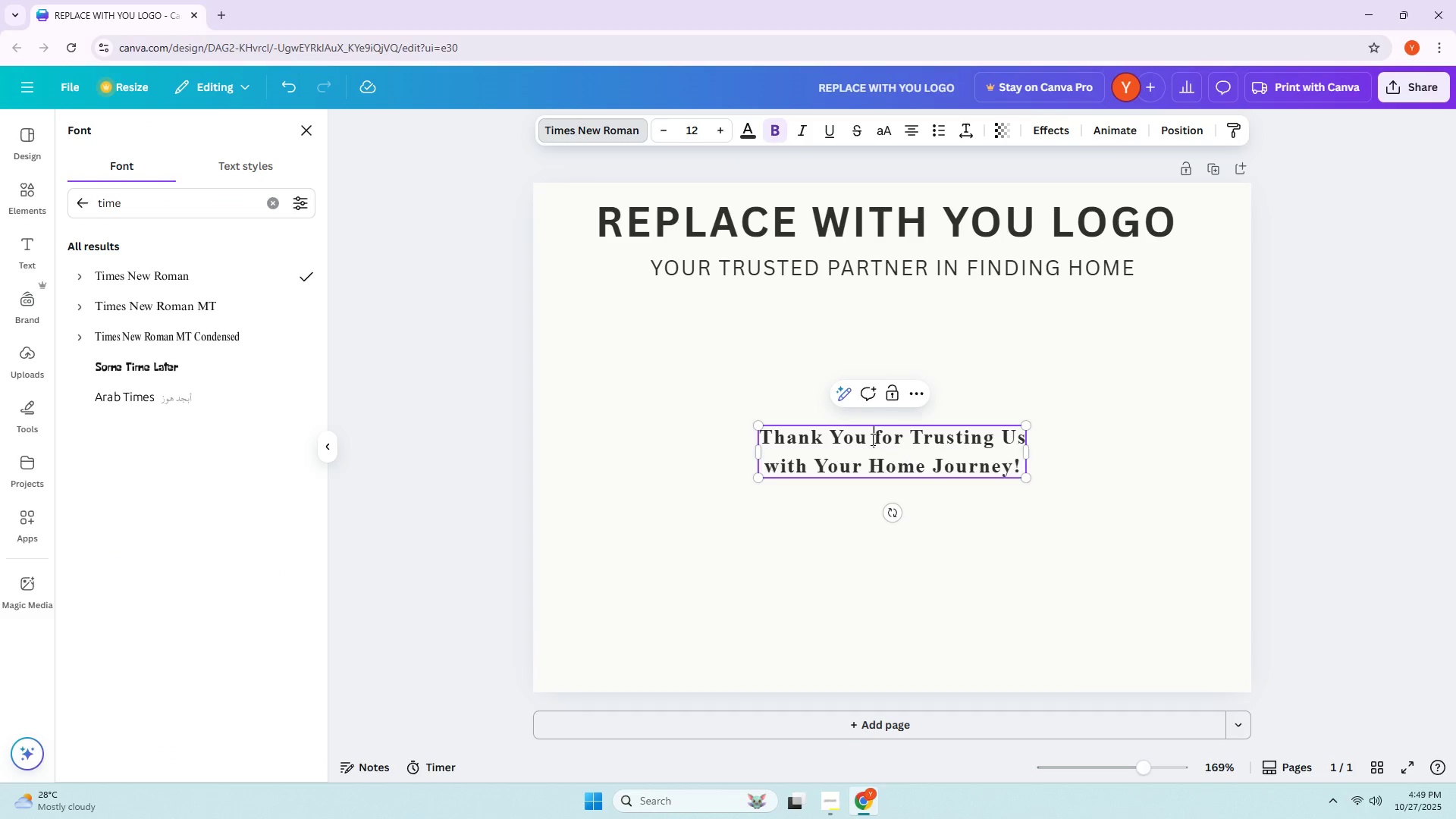 
key(Control+ControlLeft)
 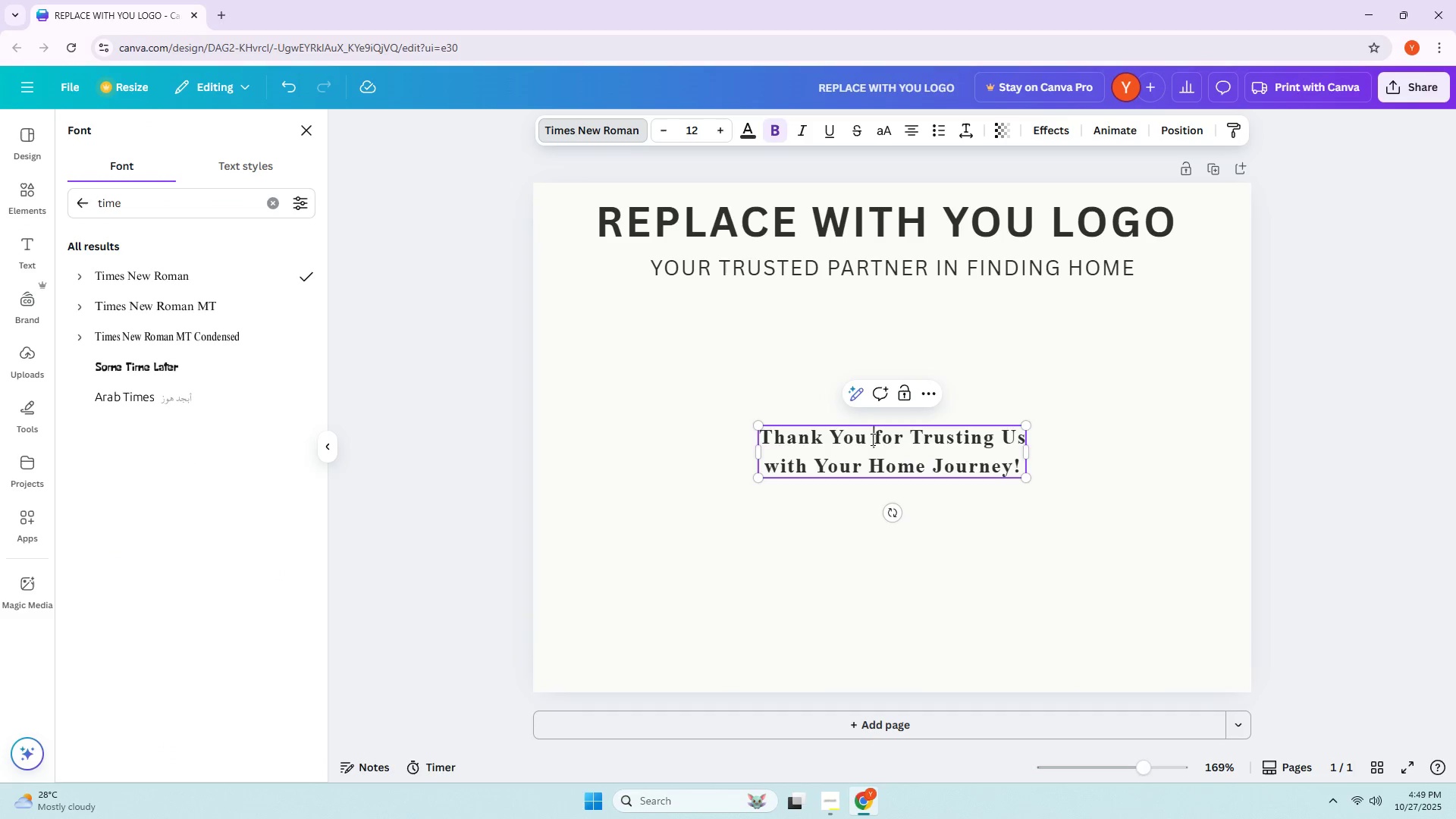 
key(Control+A)
 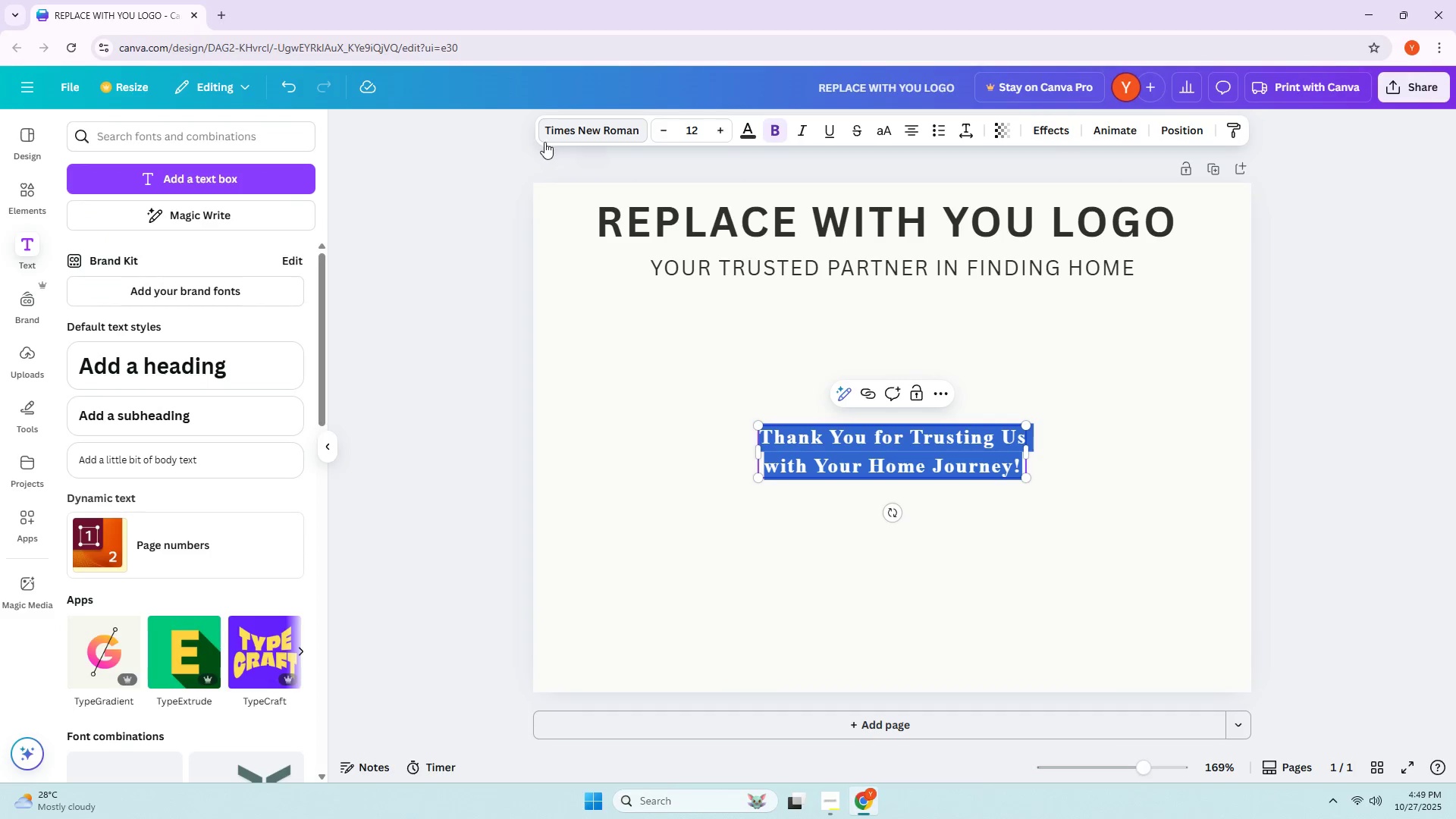 
left_click([592, 130])
 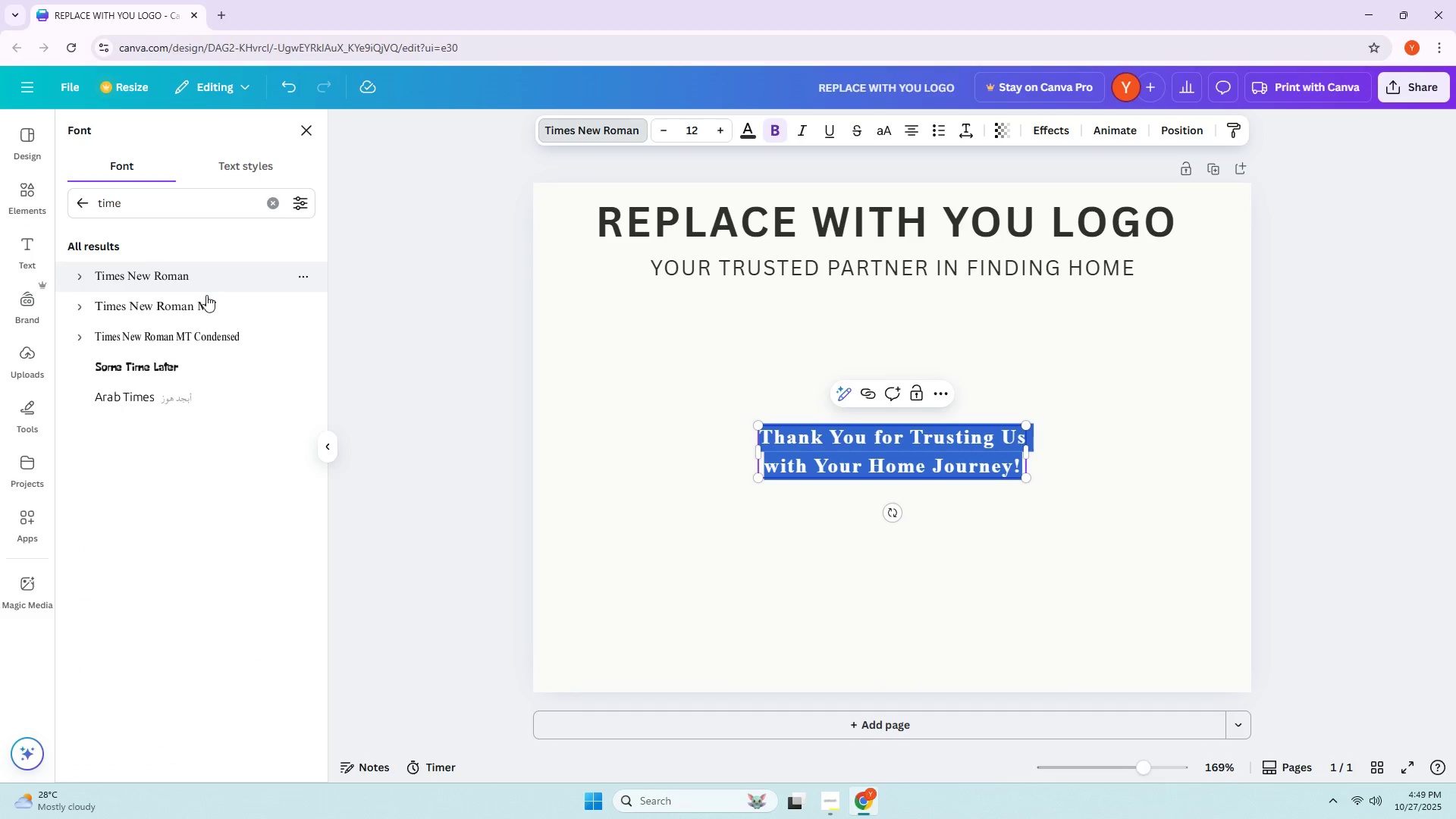 
left_click([206, 310])
 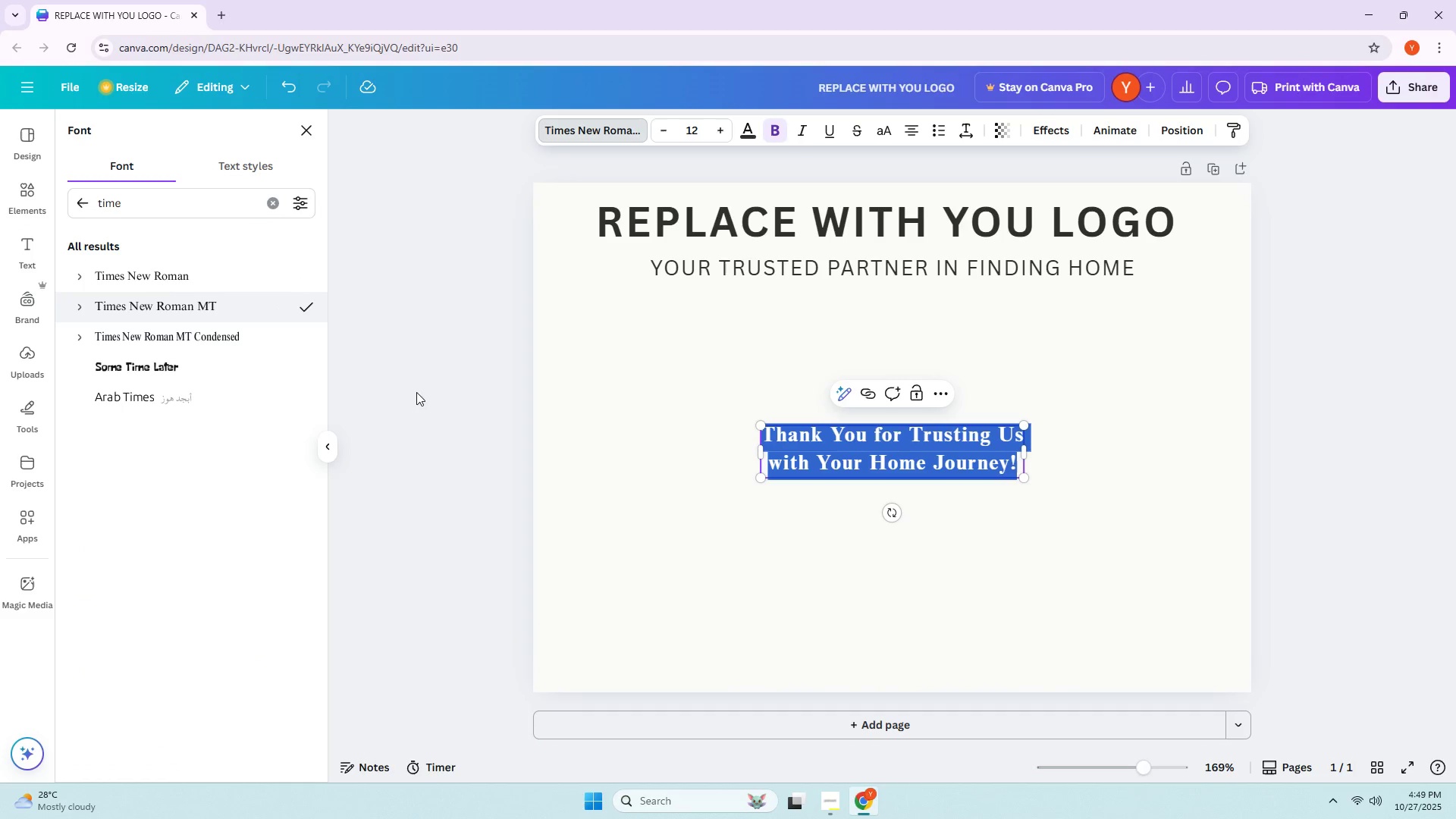 
left_click([667, 516])
 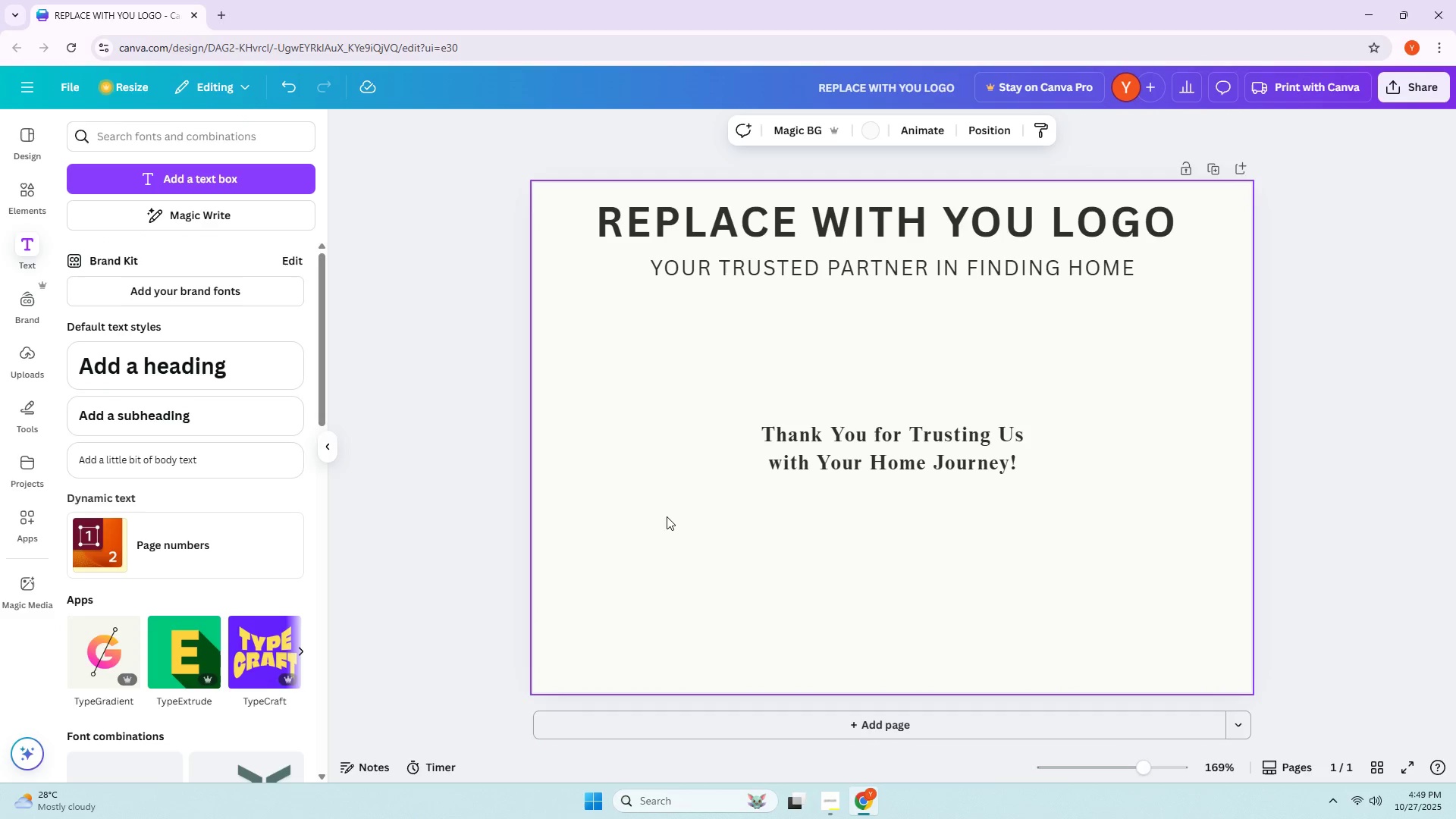 
left_click([831, 447])
 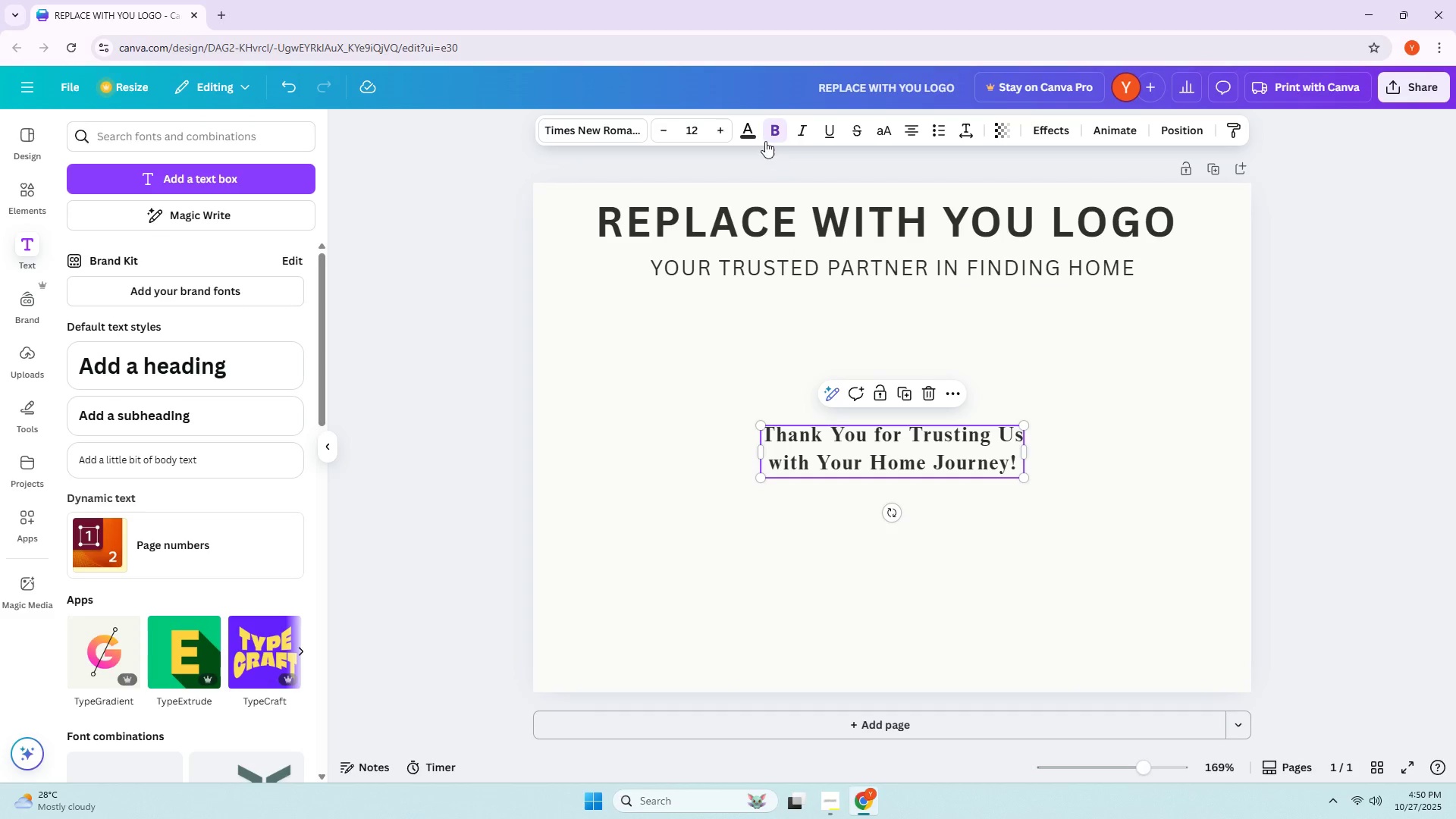 
left_click([771, 136])
 